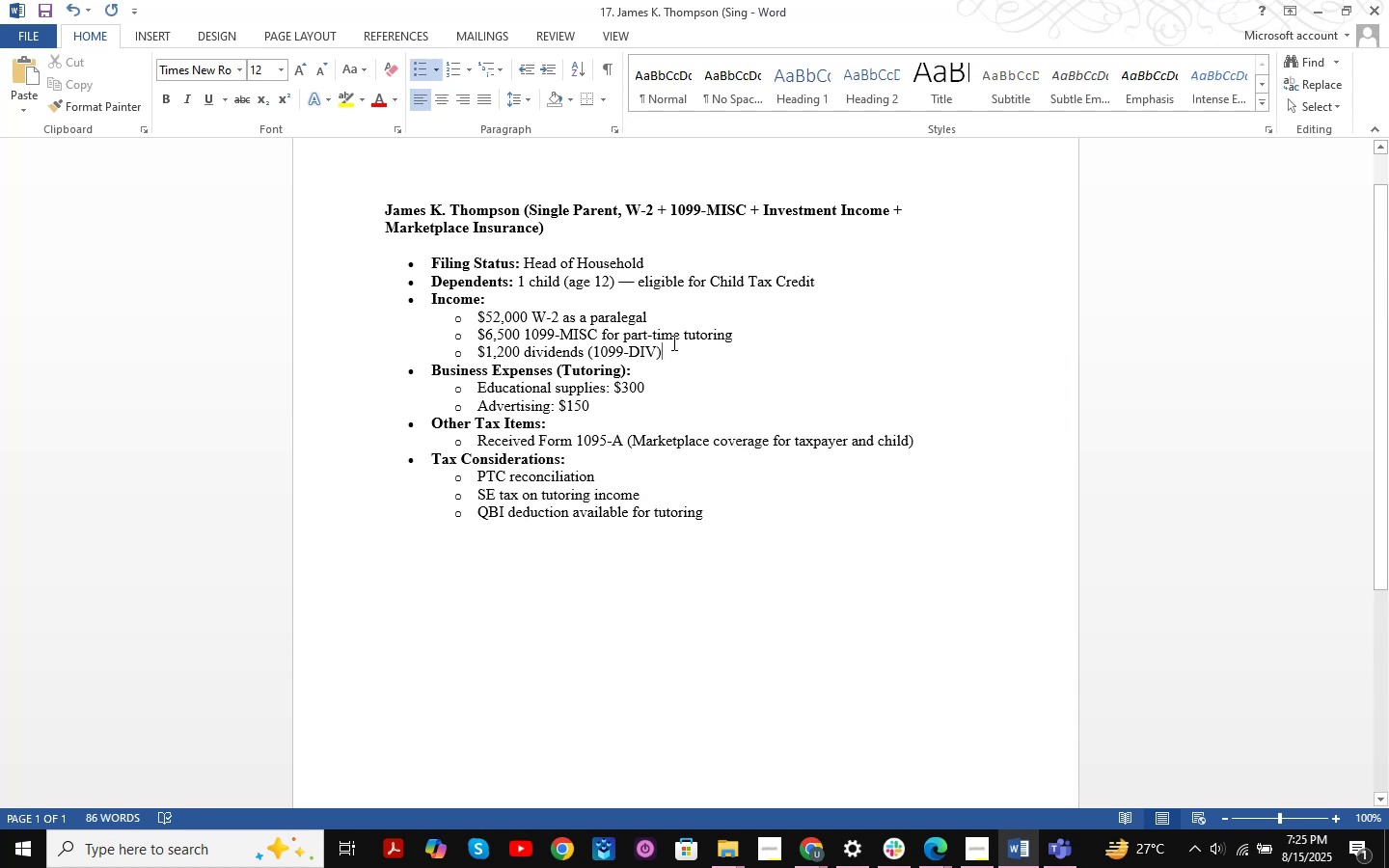 
wait(11.76)
 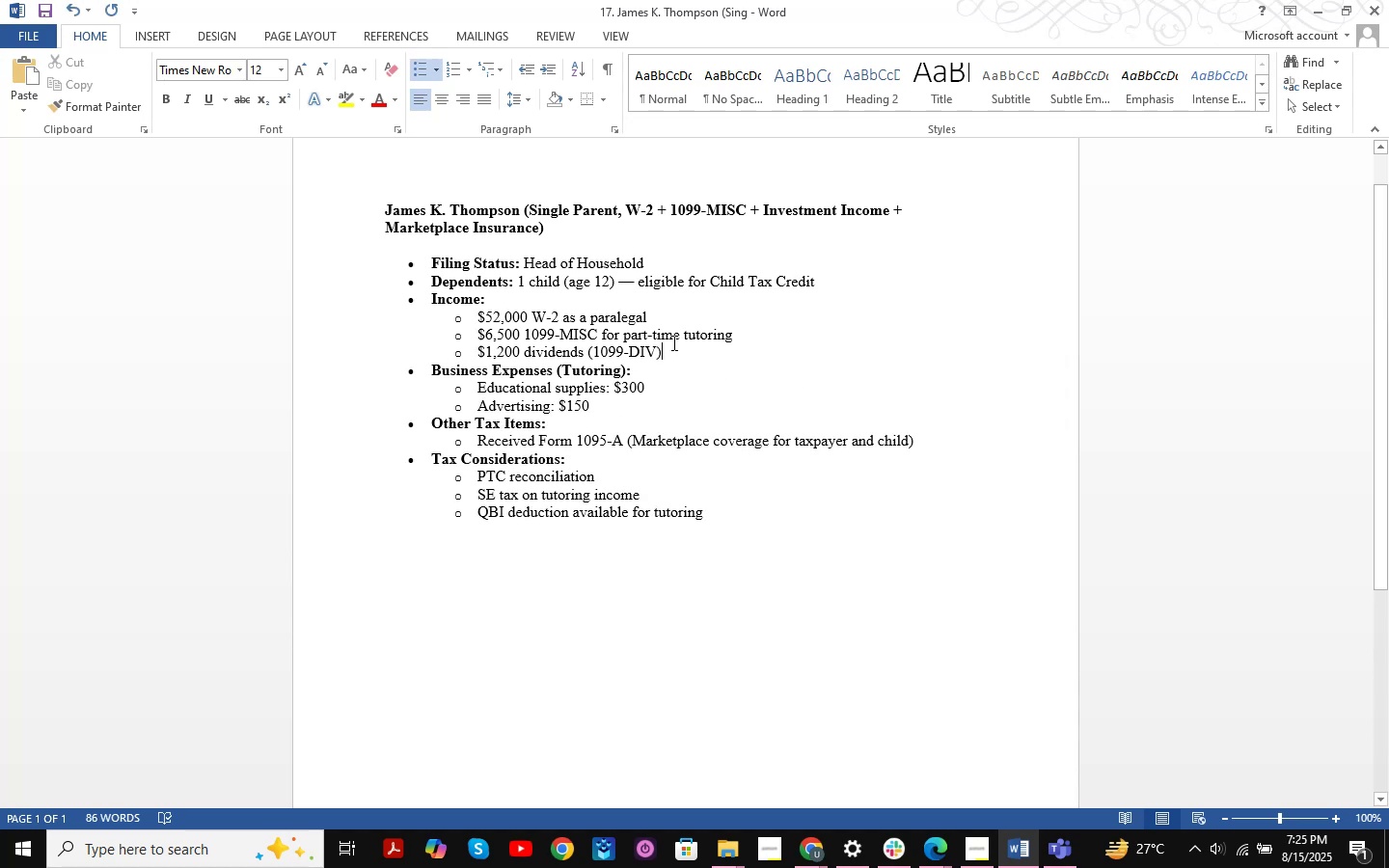 
key(Alt+Tab)
 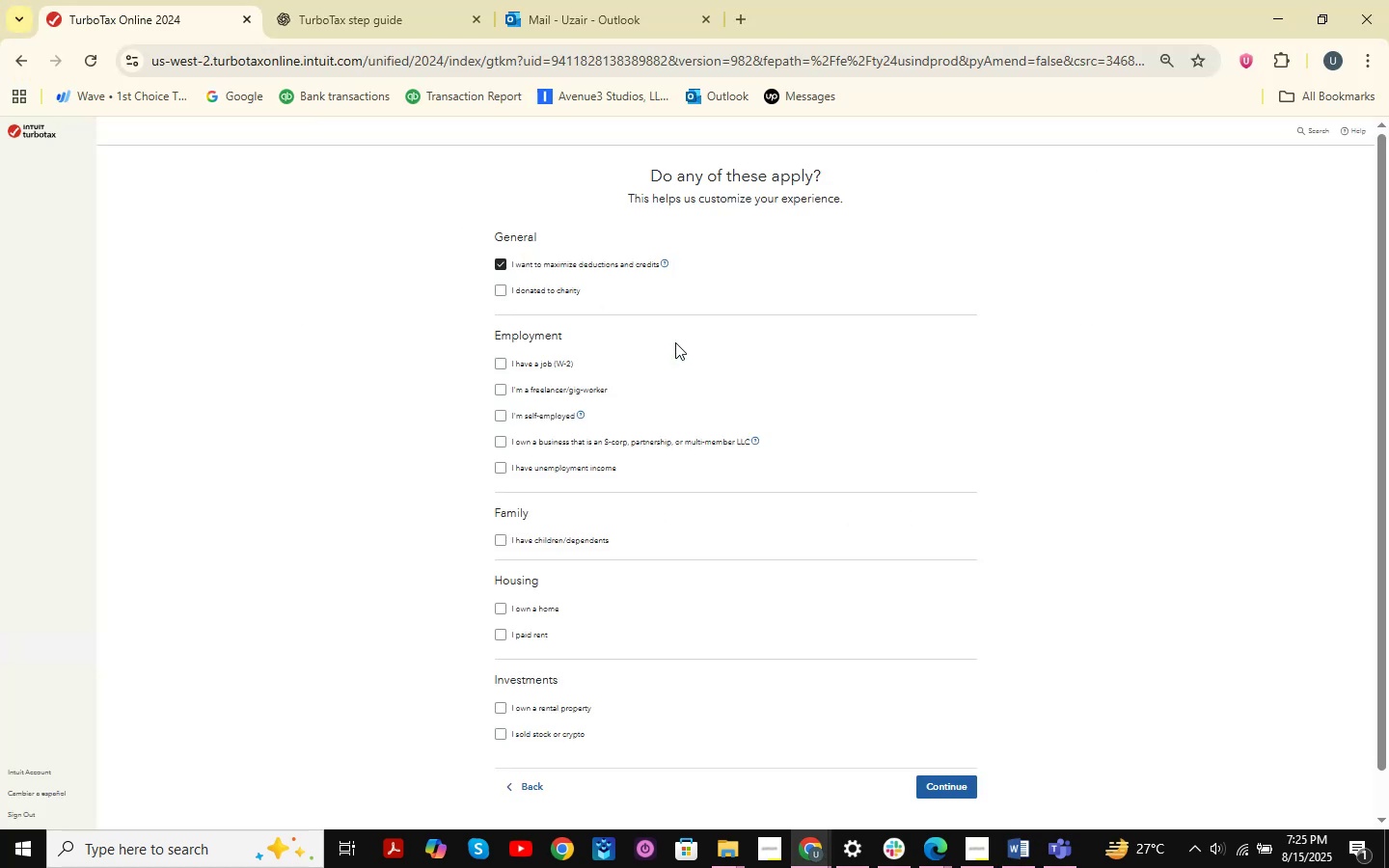 
key(Alt+AltLeft)
 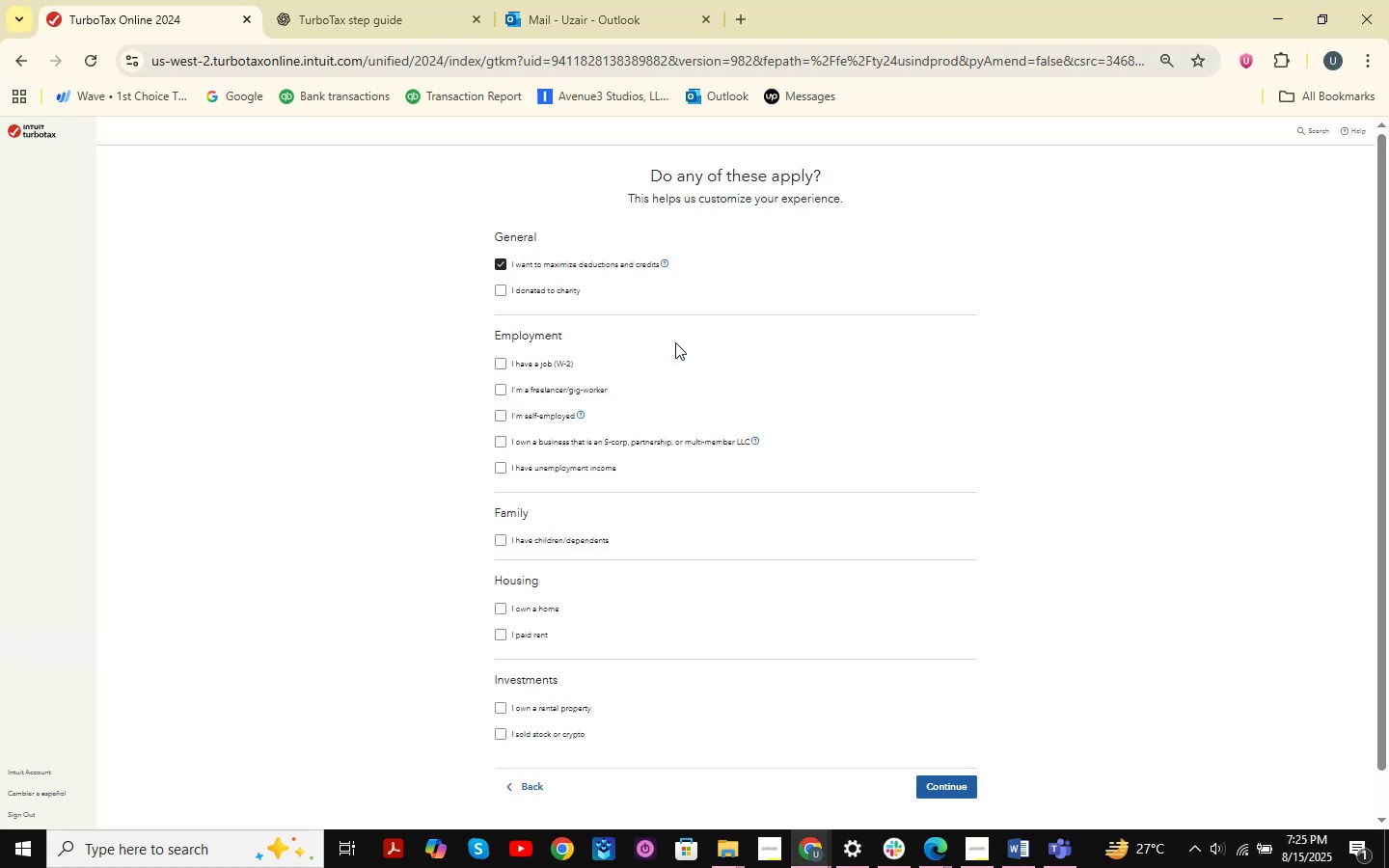 
key(Alt+Tab)
 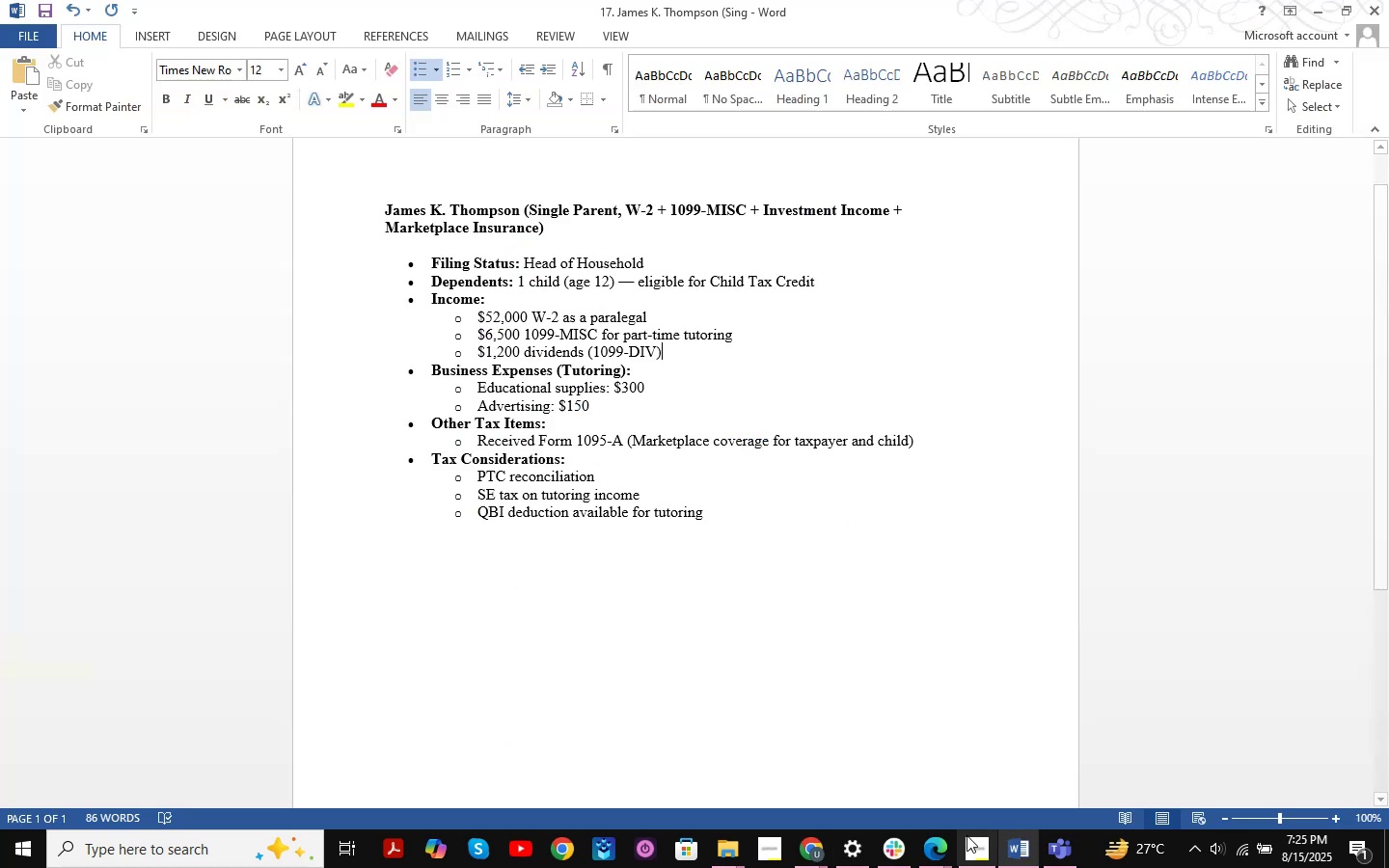 
left_click([804, 861])
 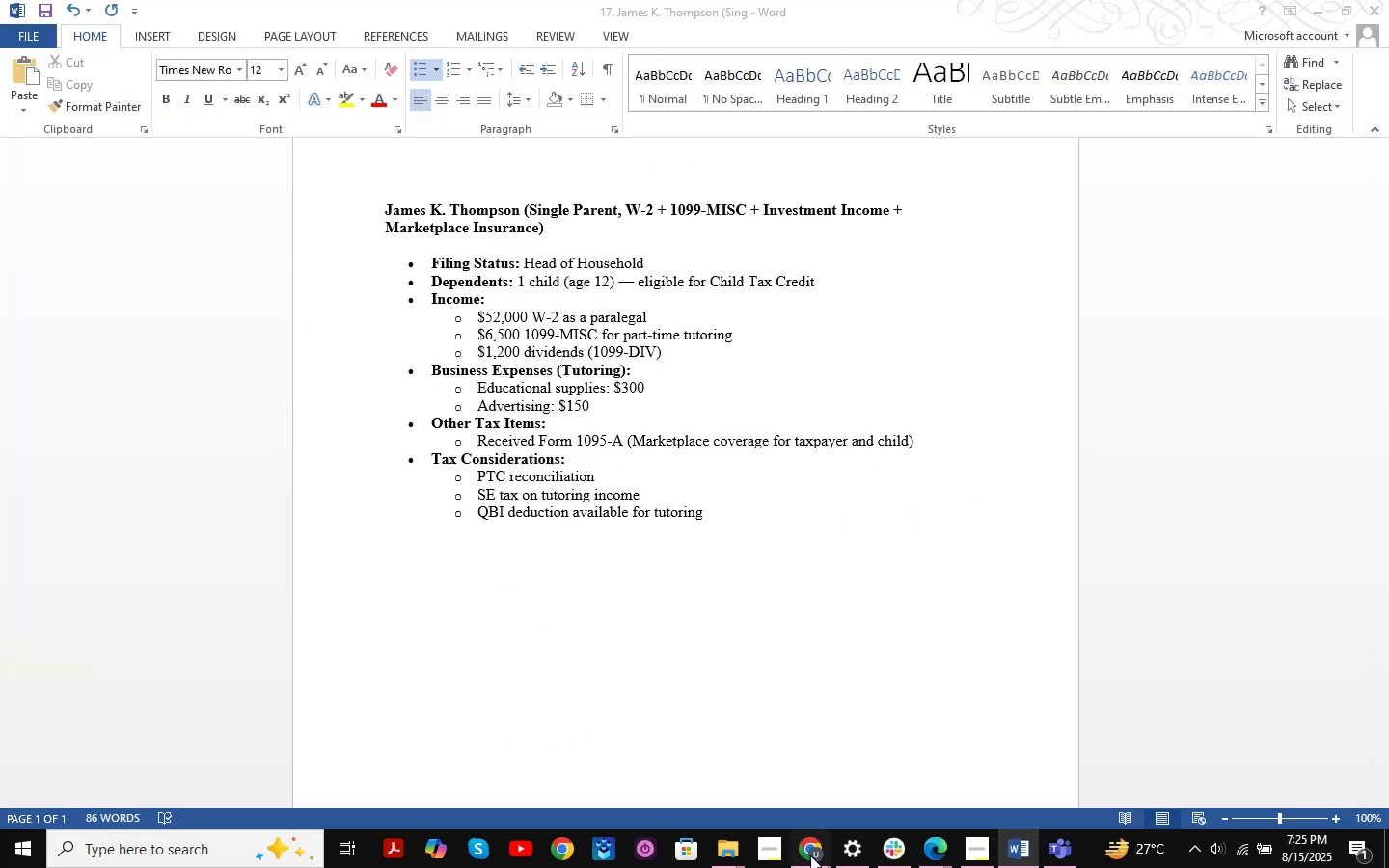 
mouse_move([842, 778])
 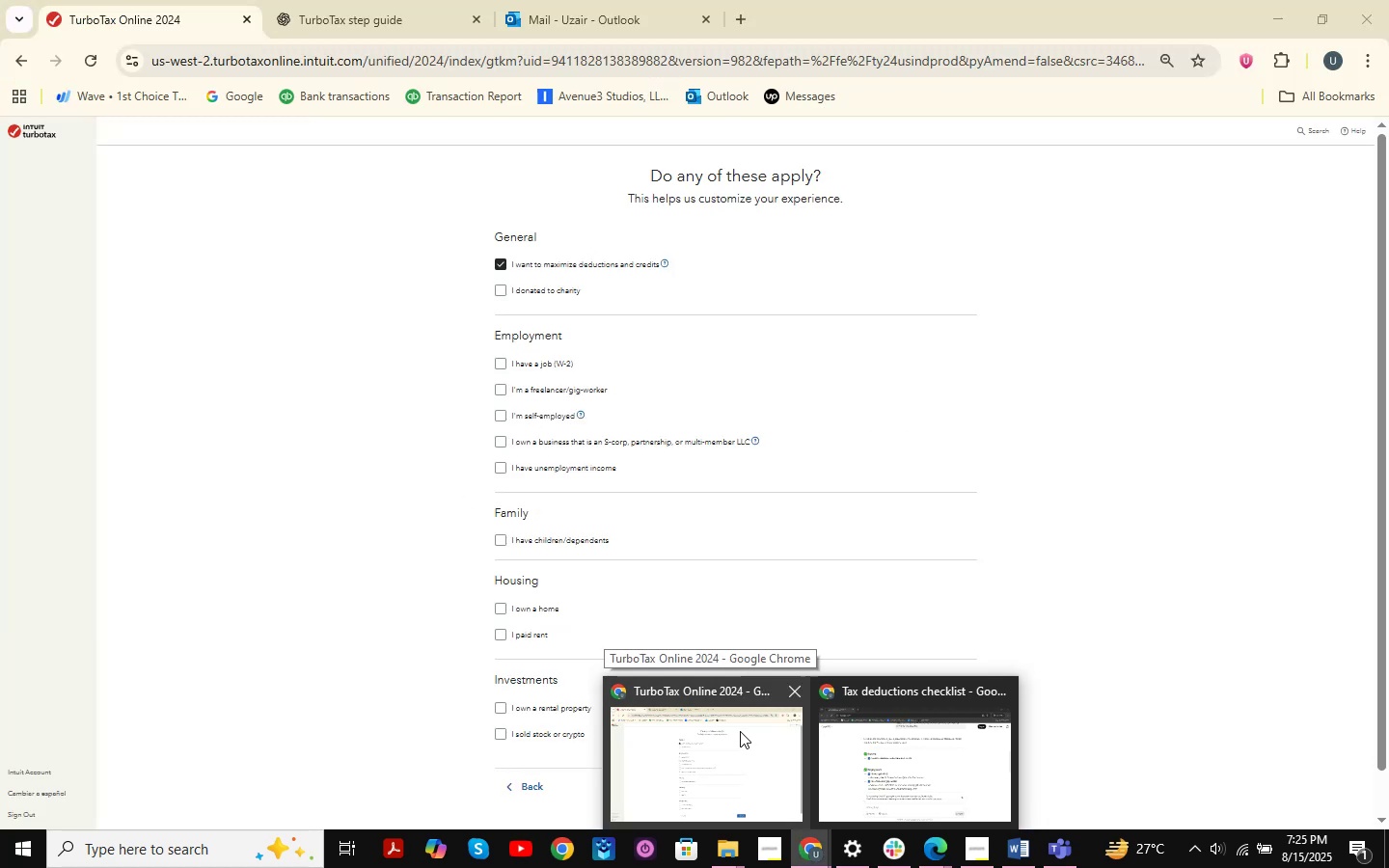 
left_click([741, 750])
 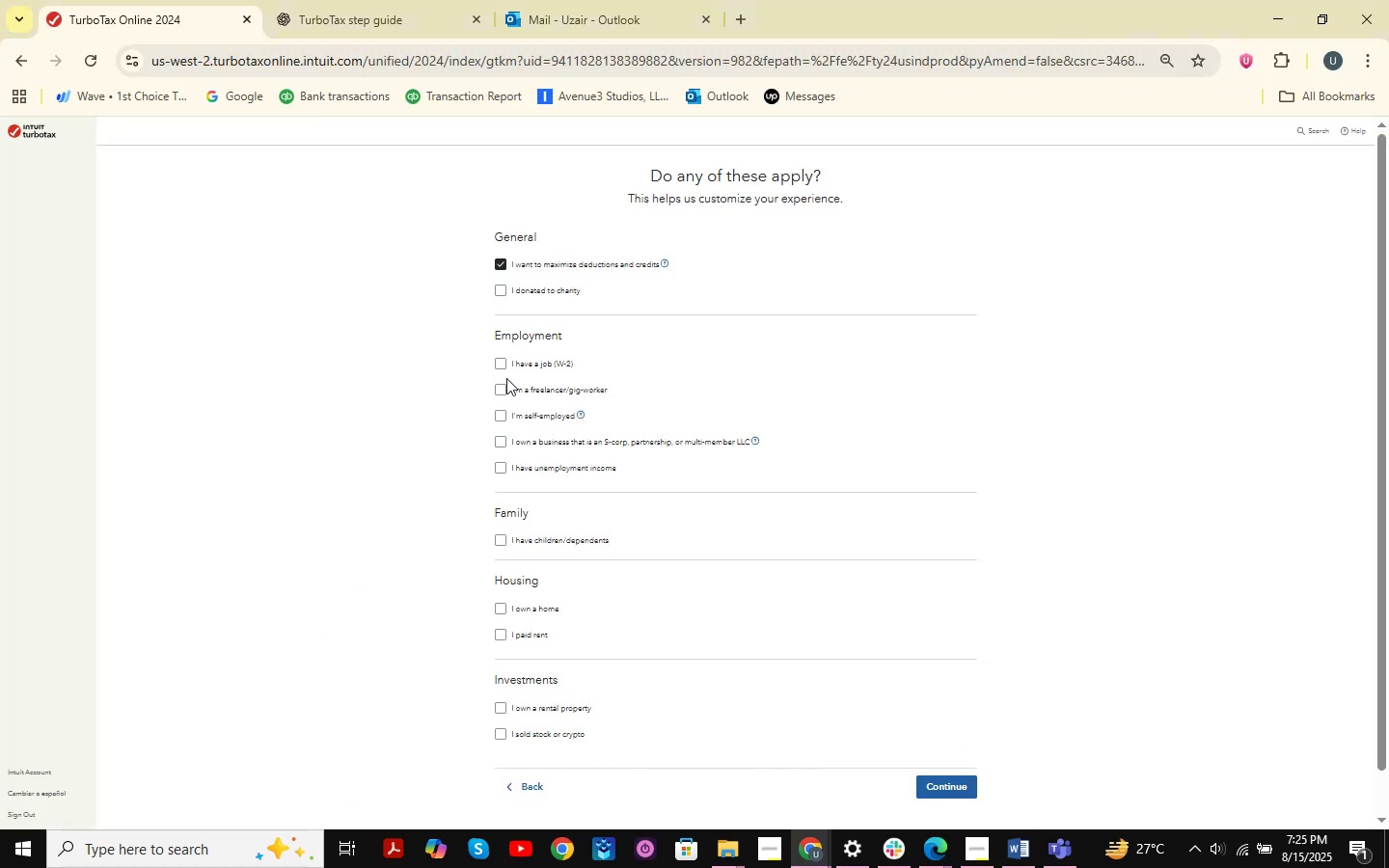 
left_click([507, 362])
 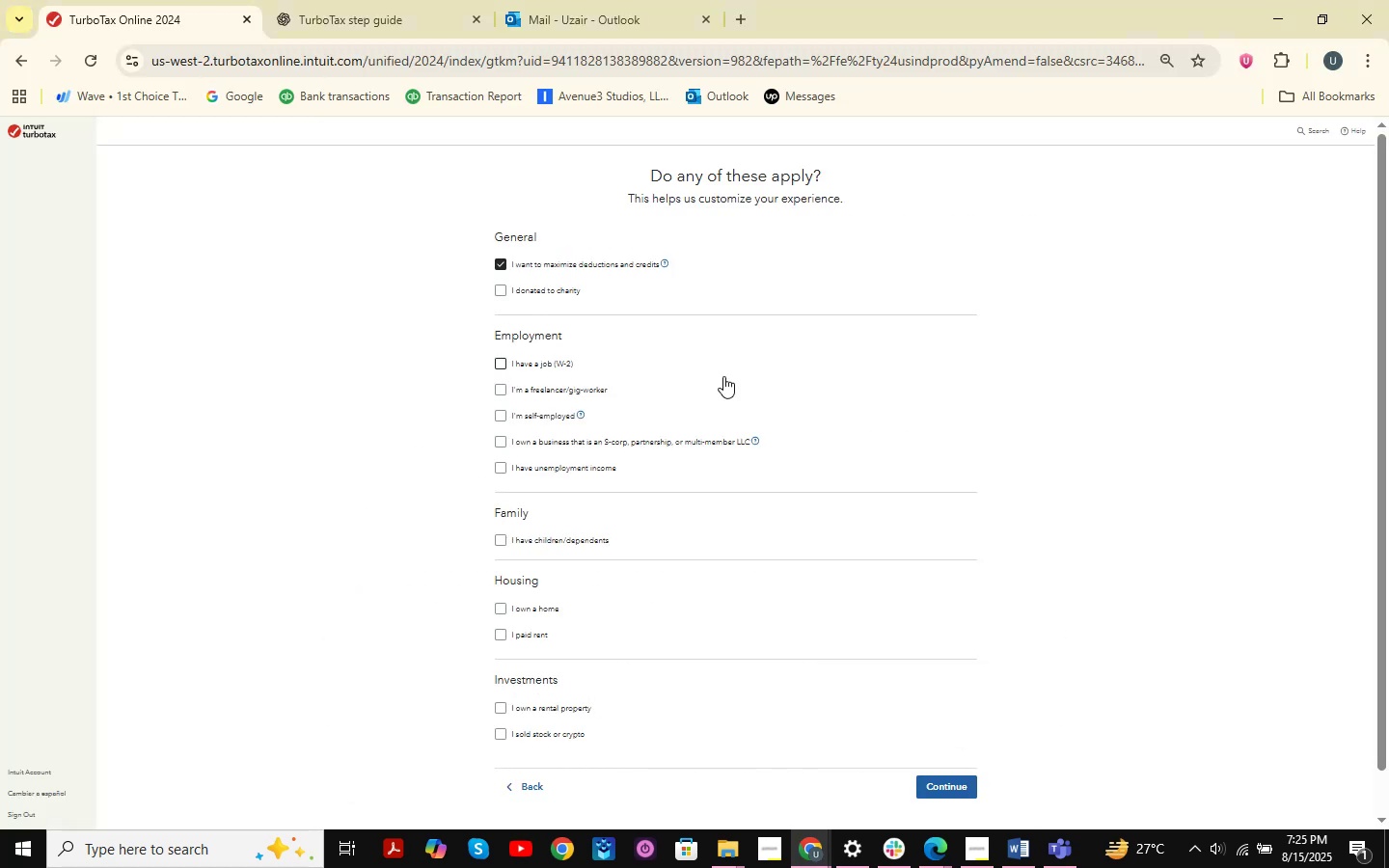 
key(Alt+AltLeft)
 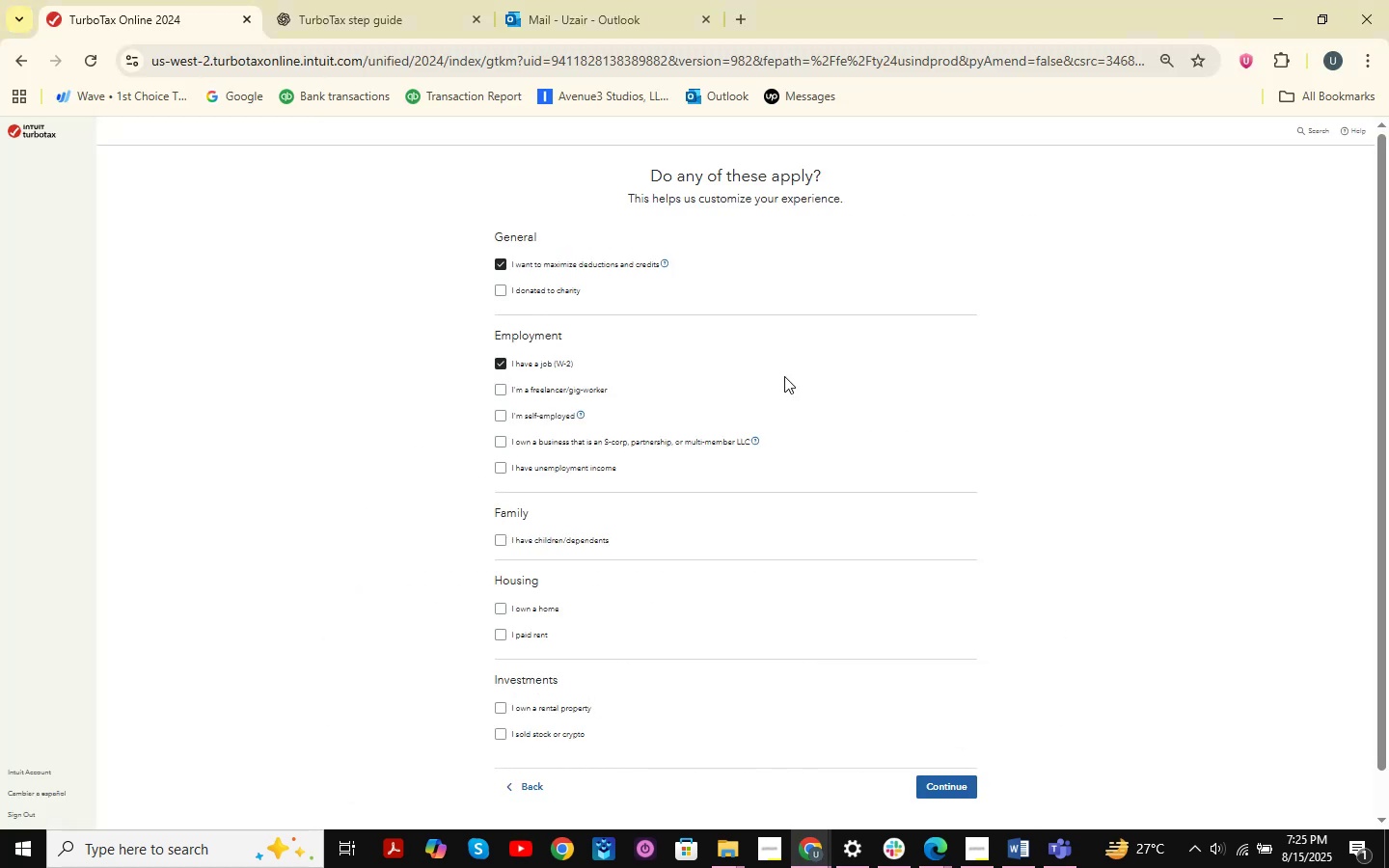 
key(Alt+Tab)
 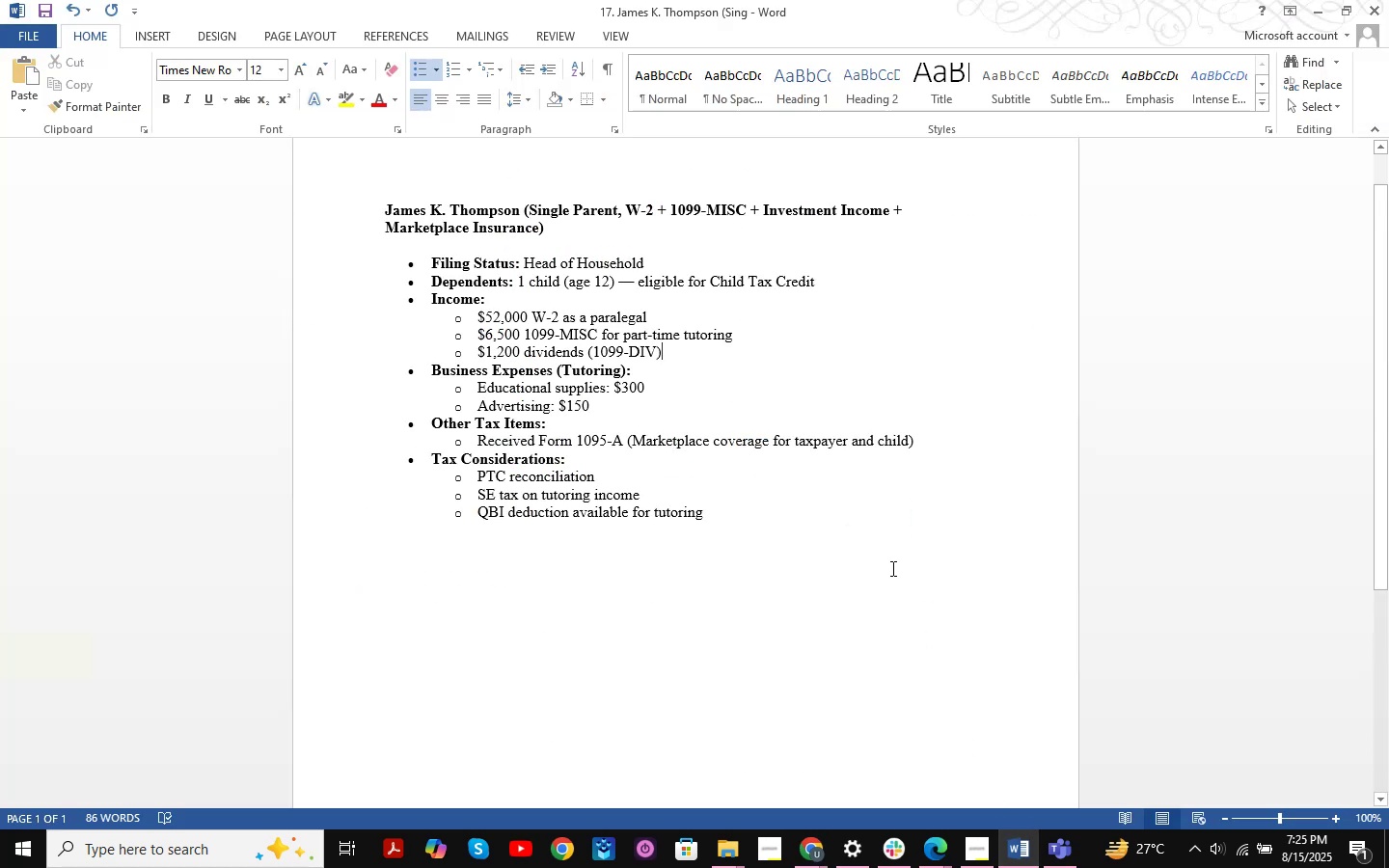 
key(Alt+AltLeft)
 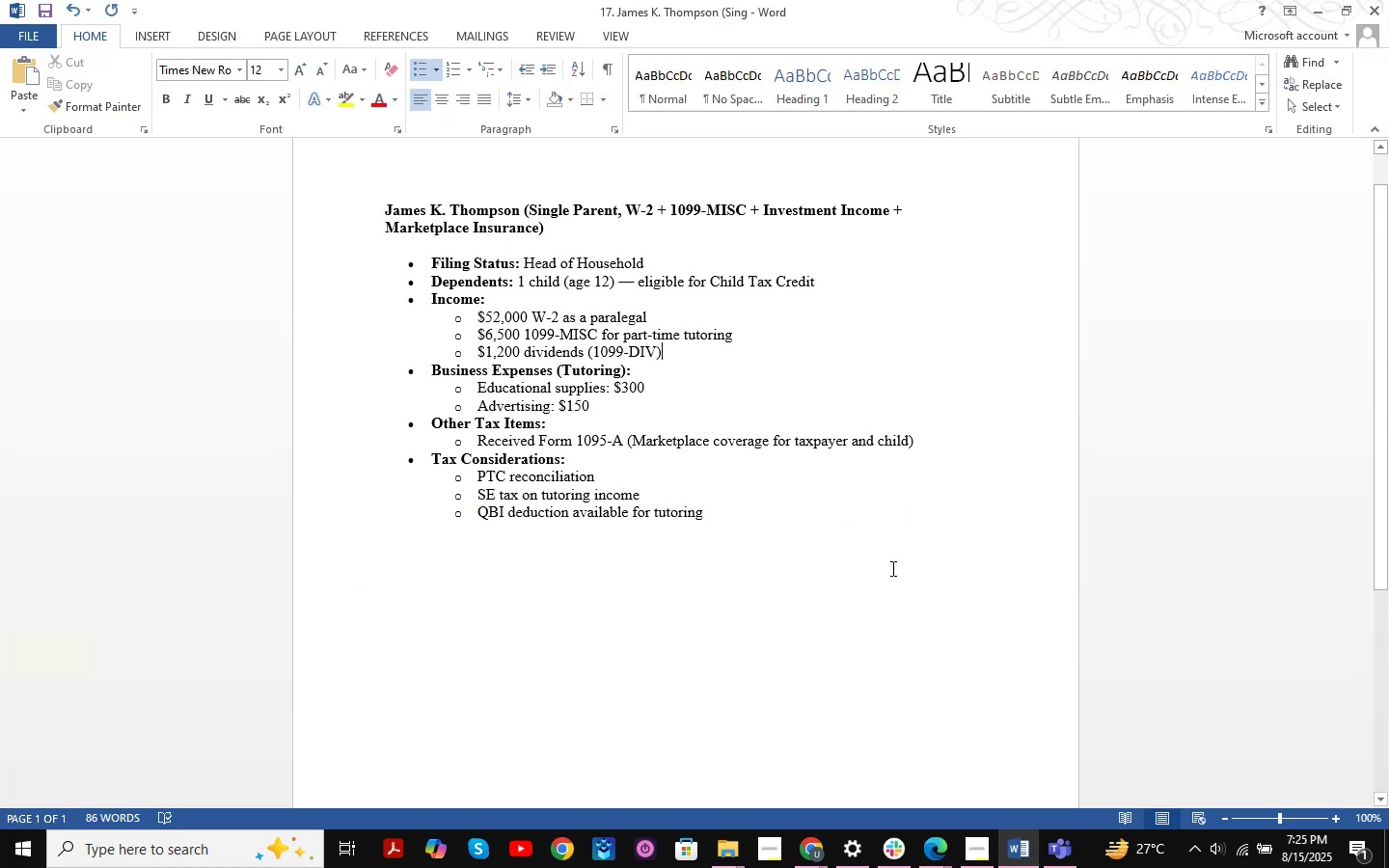 
key(Alt+Tab)
 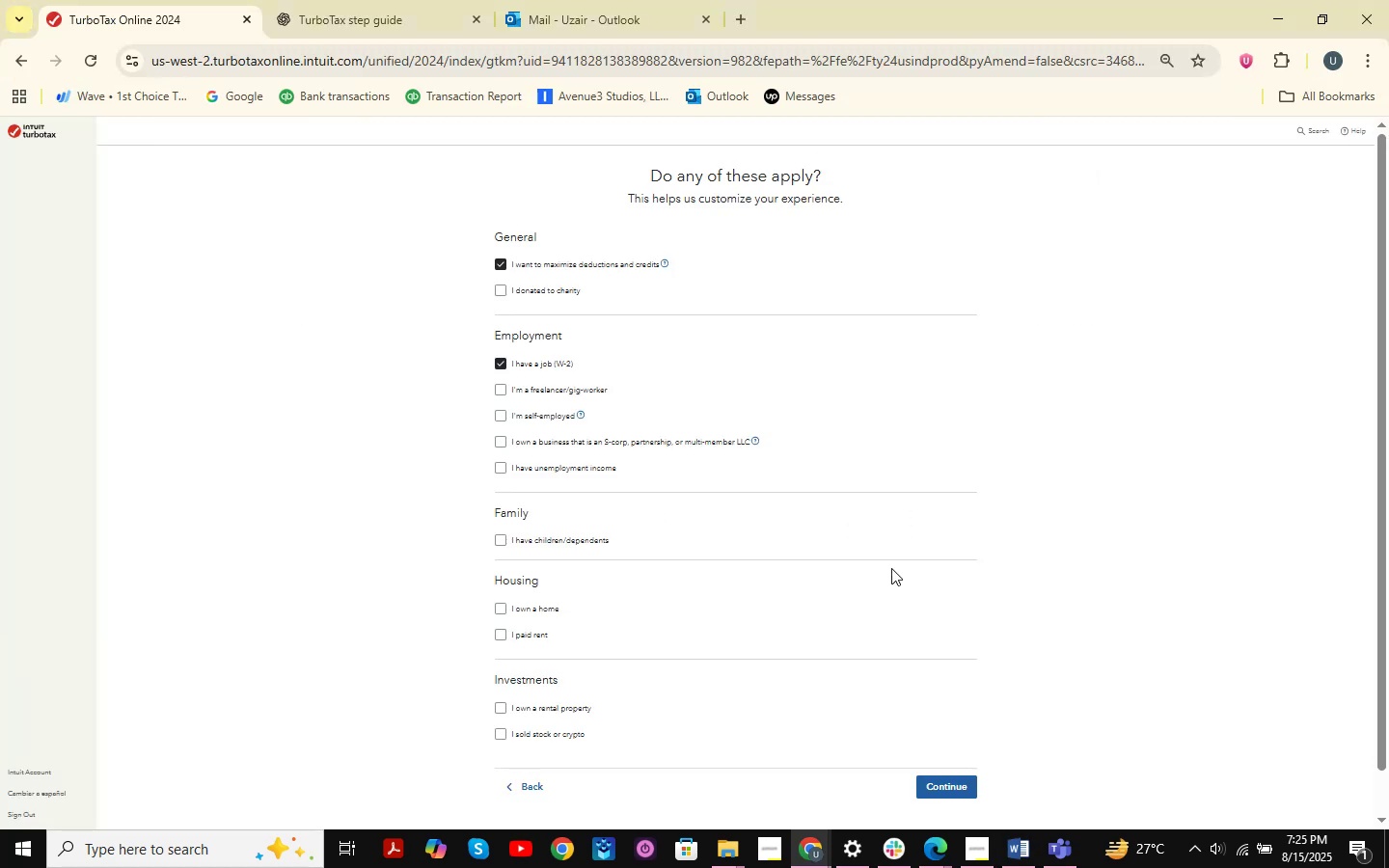 
key(Alt+AltLeft)
 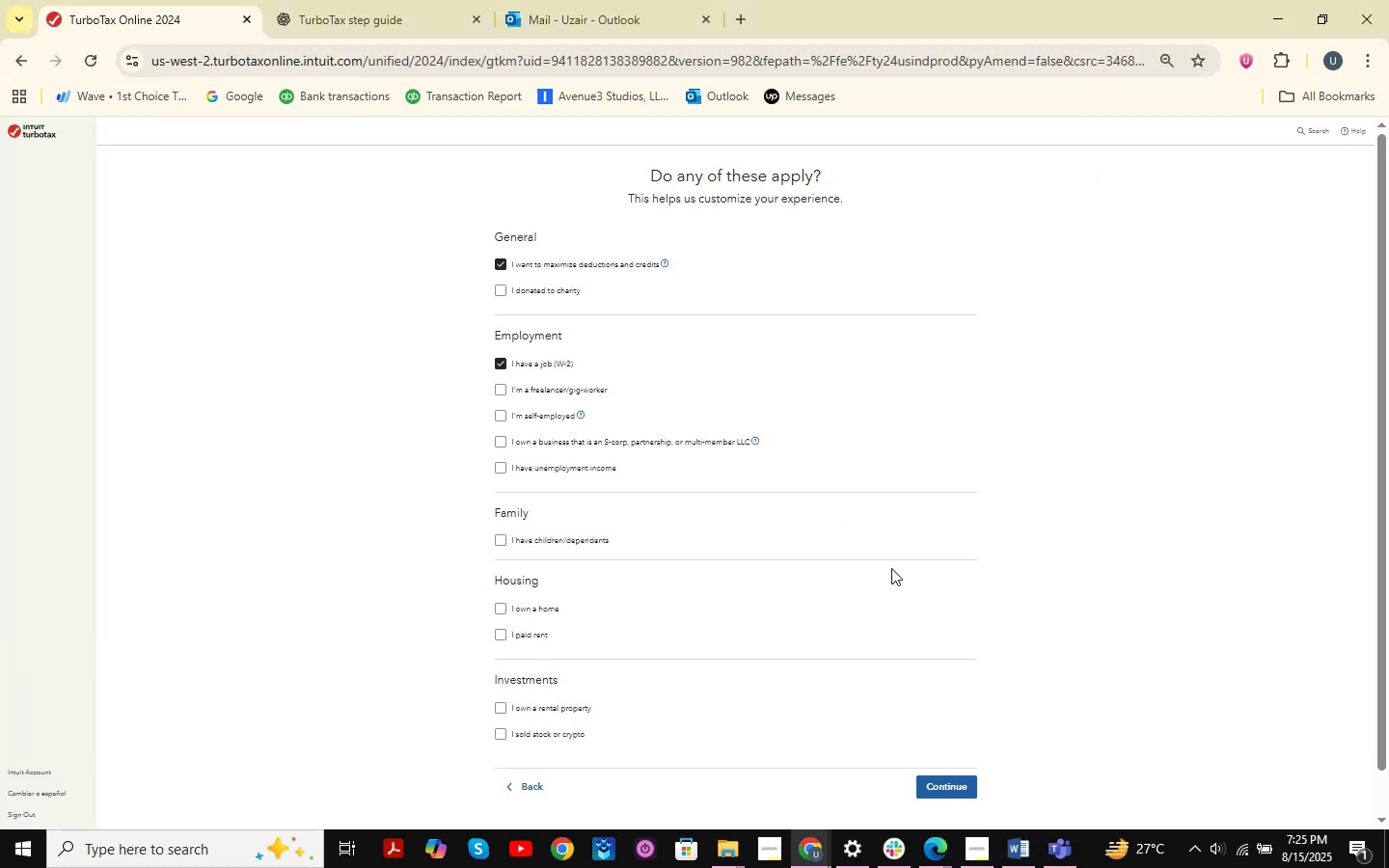 
key(Alt+Tab)
 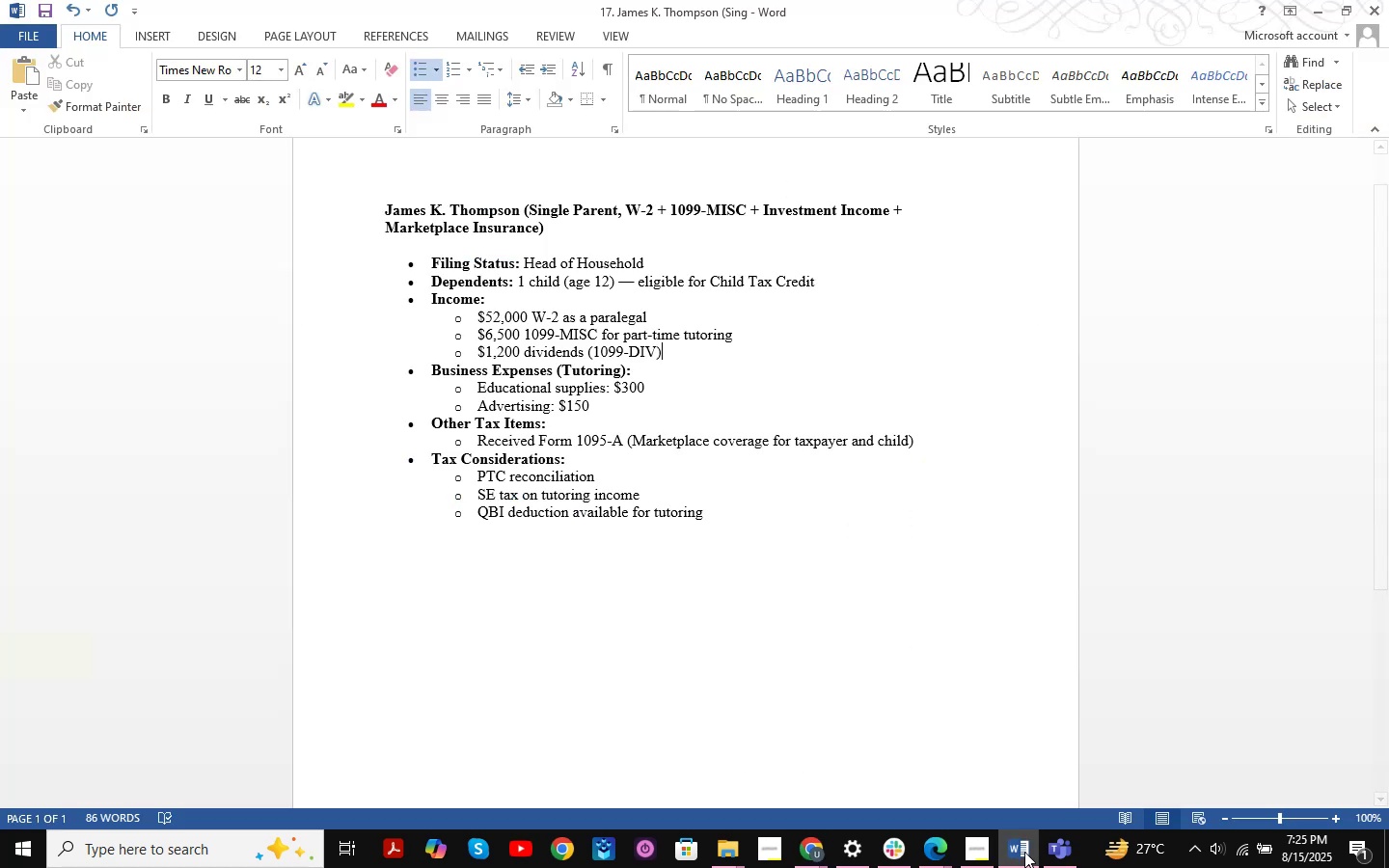 
left_click([1025, 857])
 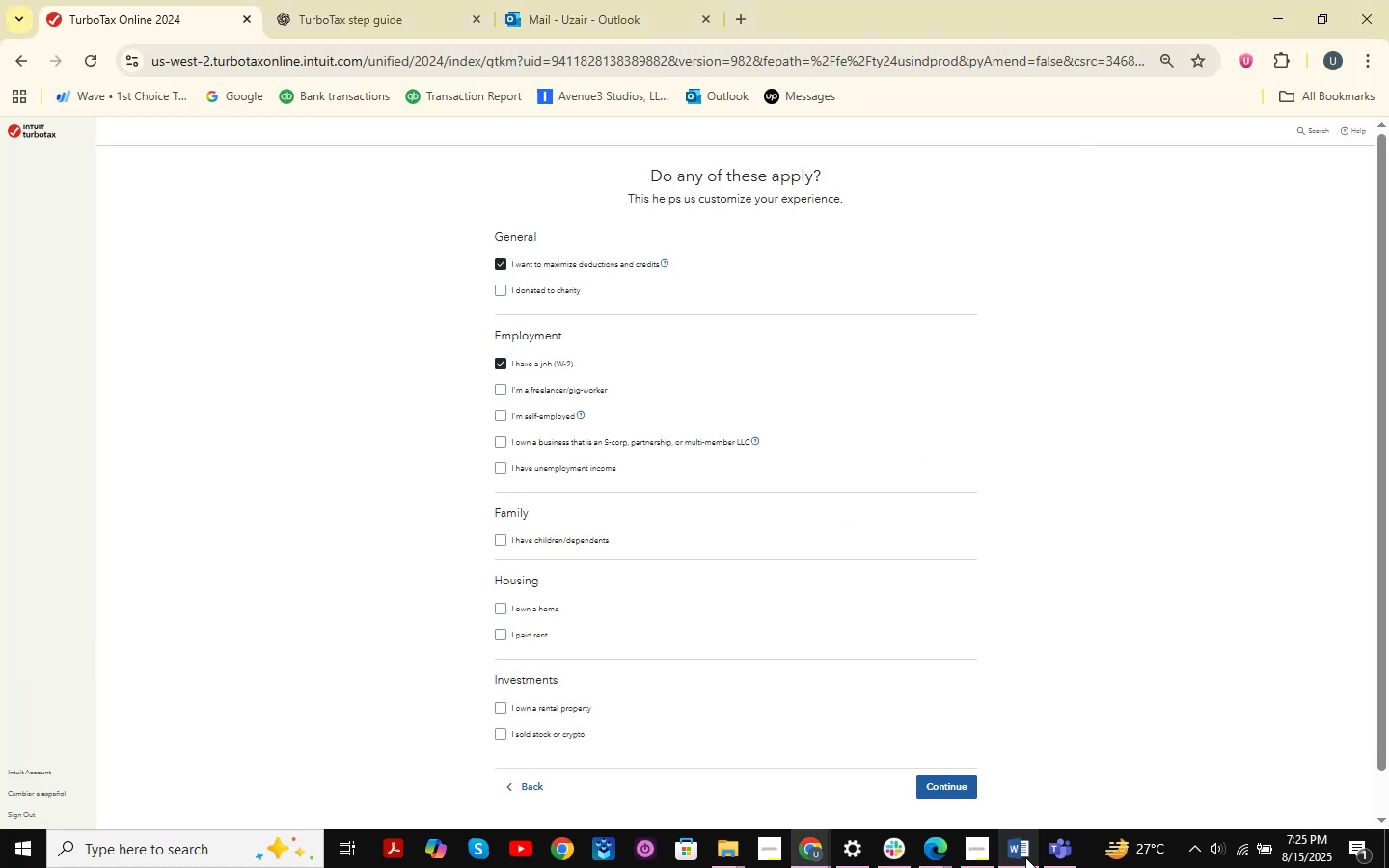 
left_click([1025, 857])
 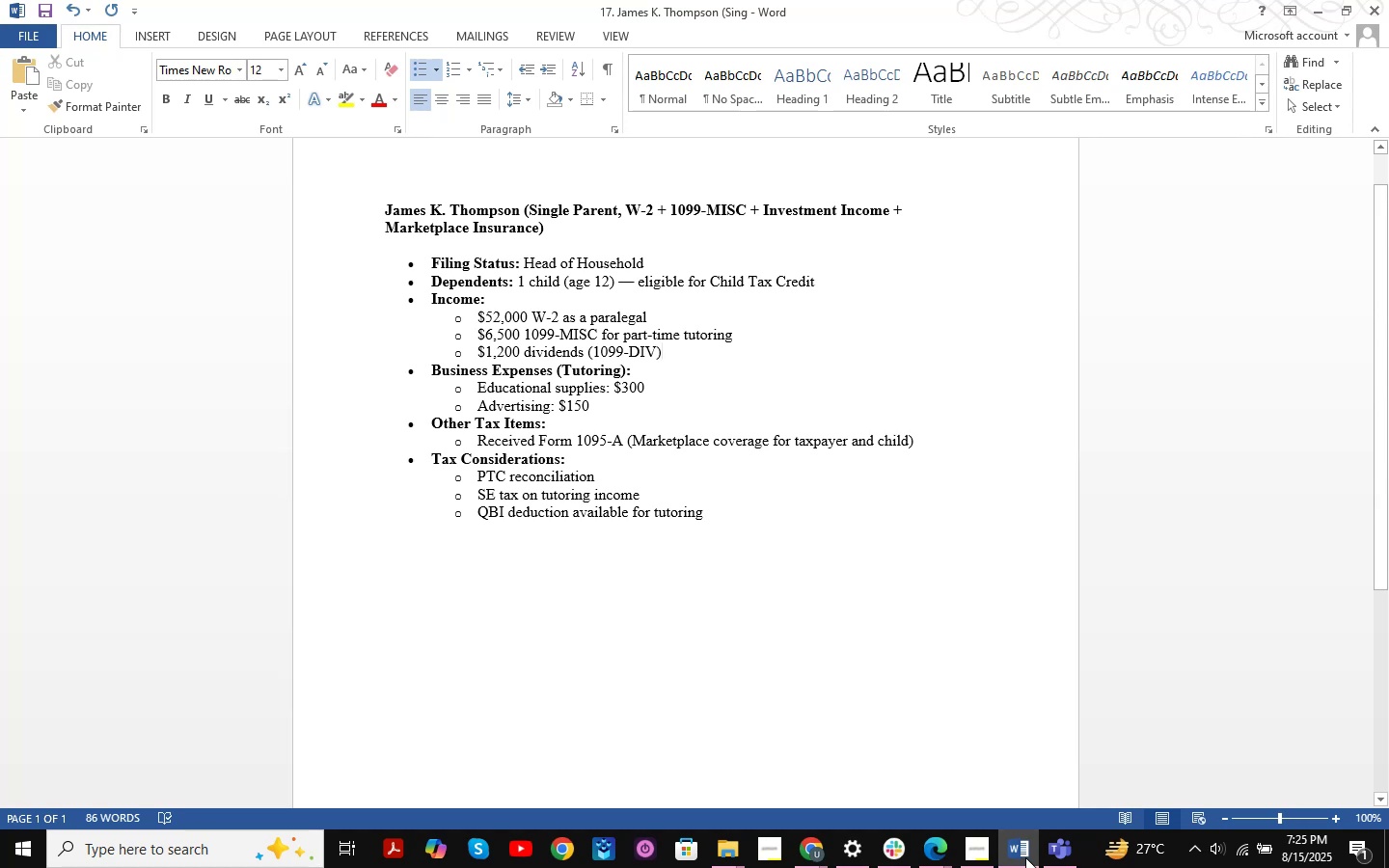 
left_click([1025, 857])
 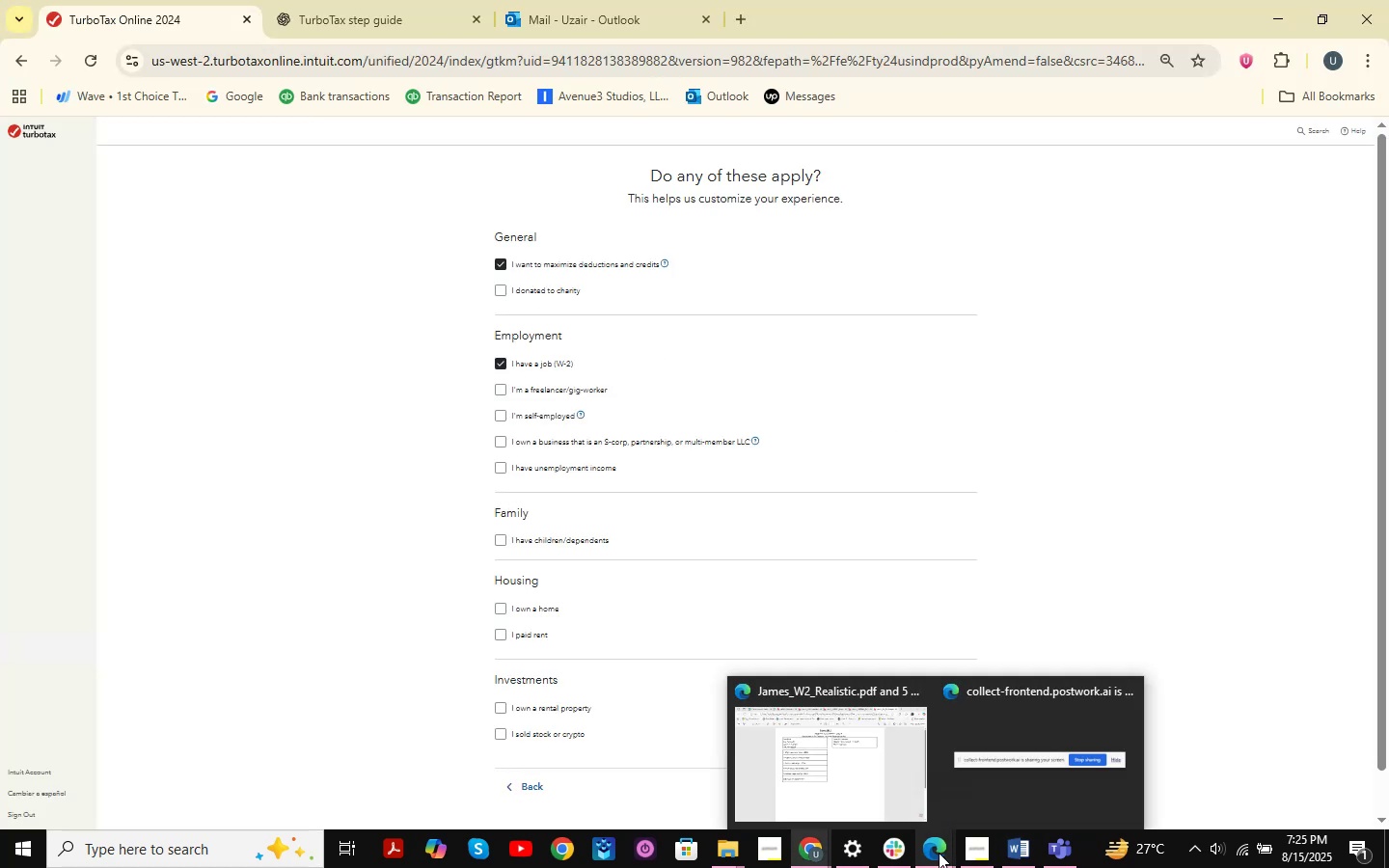 
mouse_move([859, 738])
 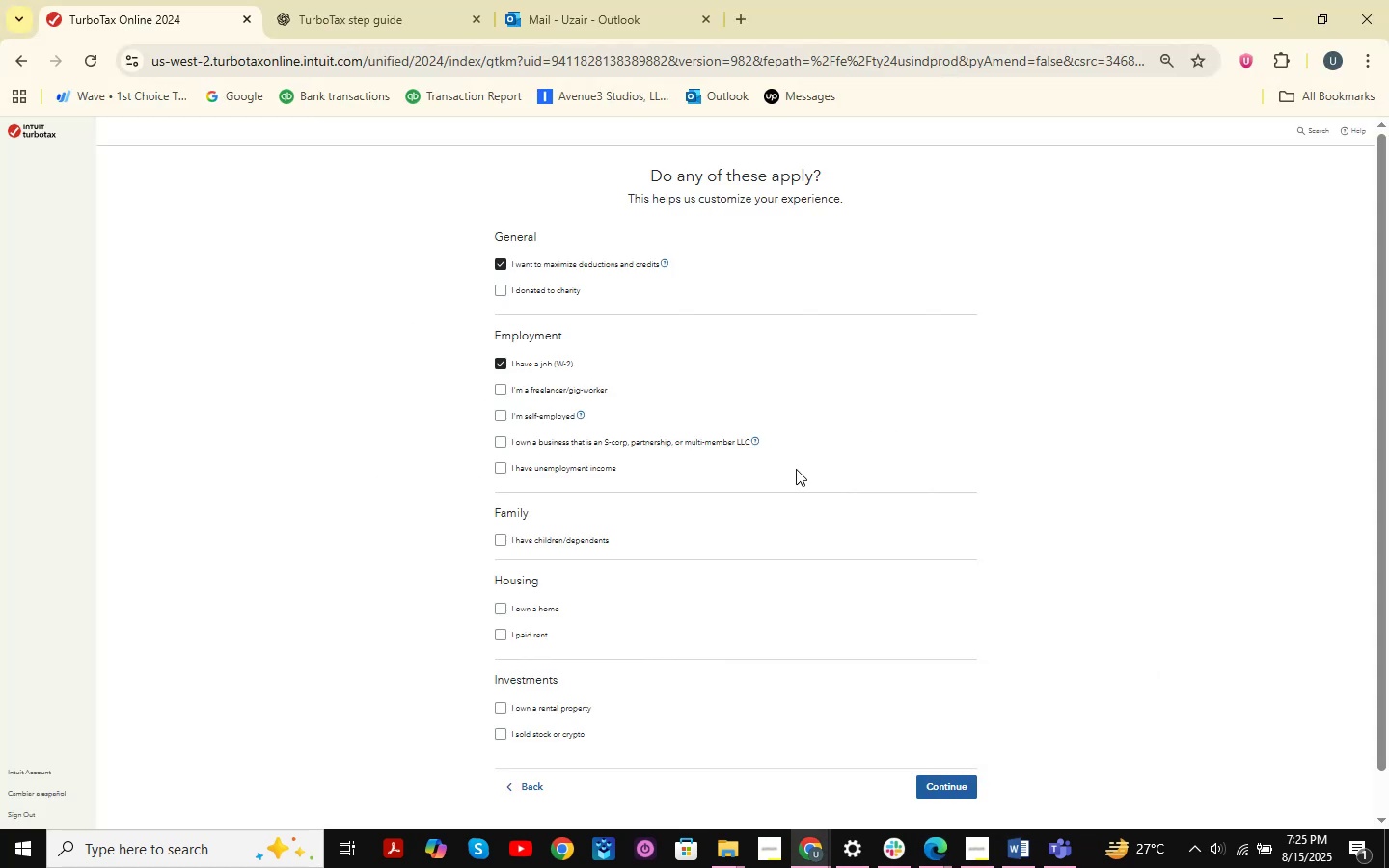 
key(Alt+AltLeft)
 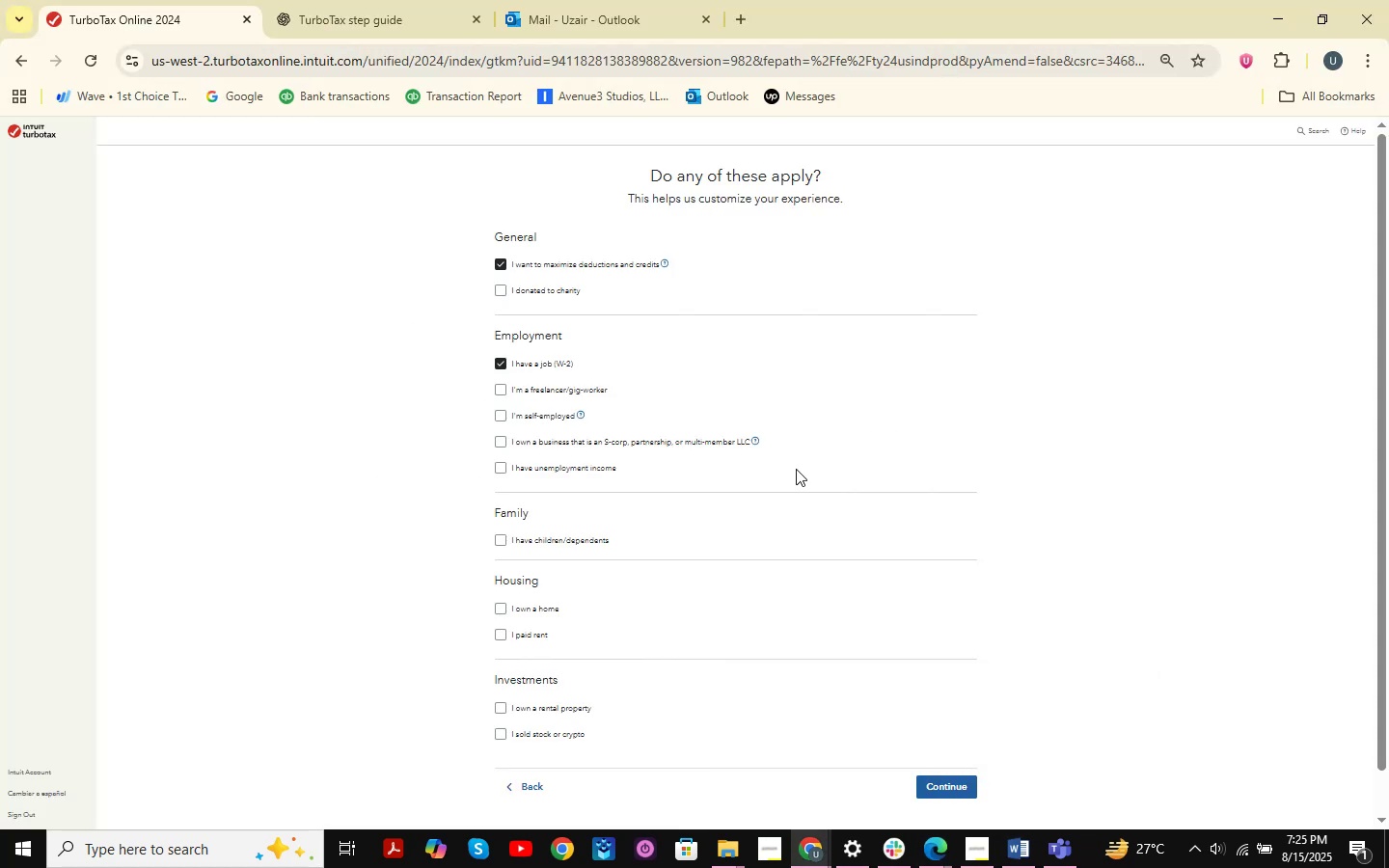 
key(Alt+Tab)
 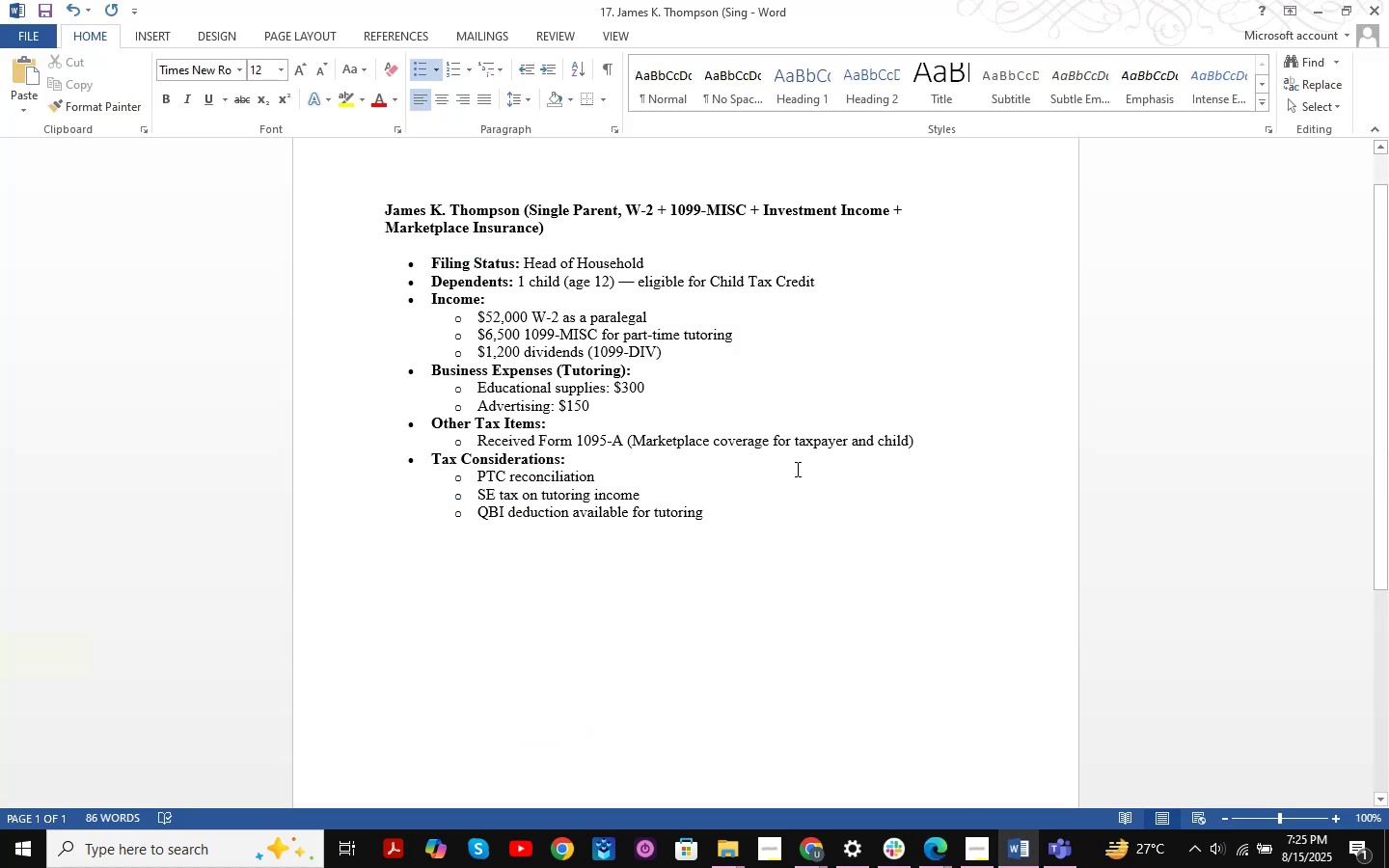 
key(Alt+AltLeft)
 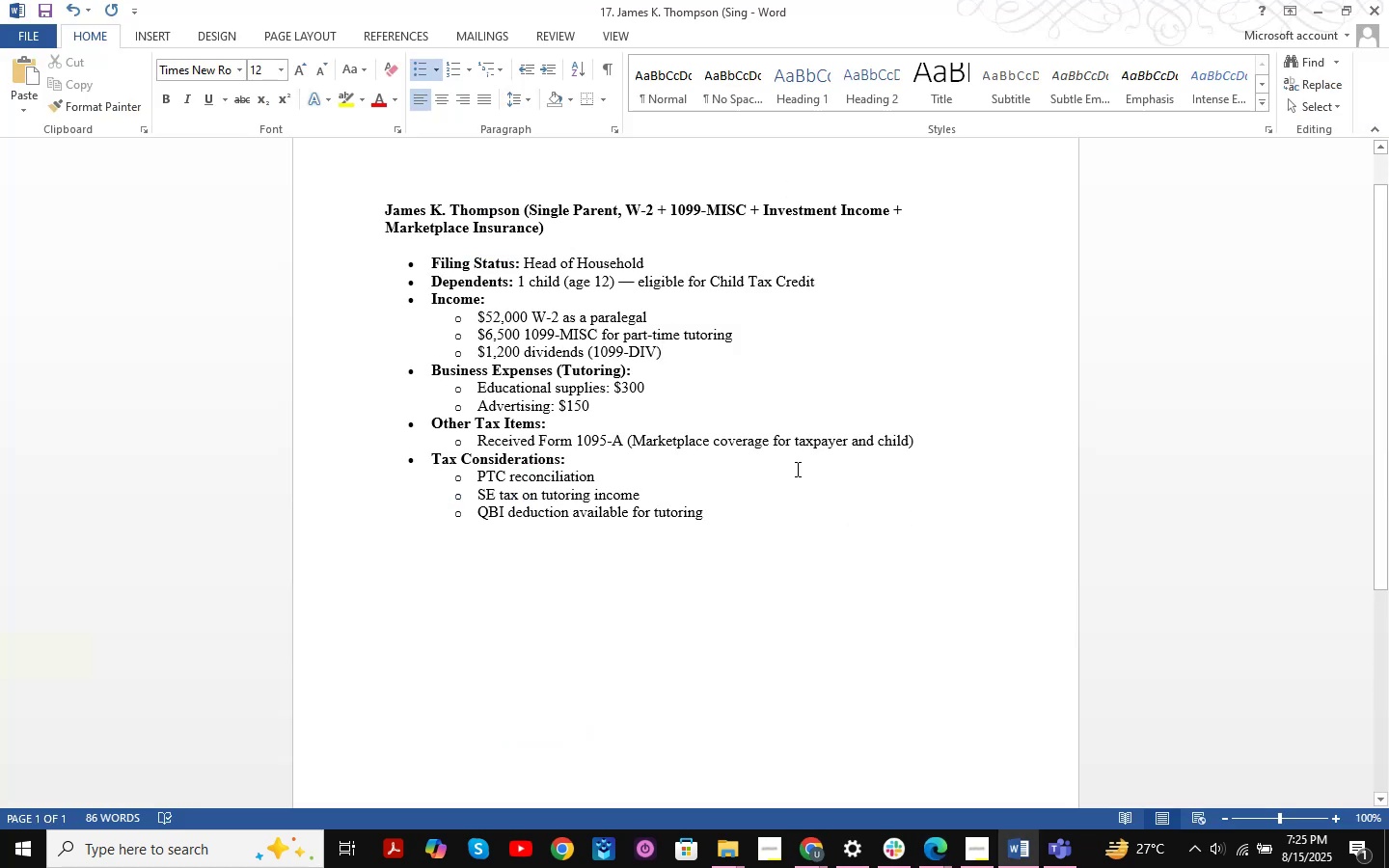 
key(Alt+Tab)
 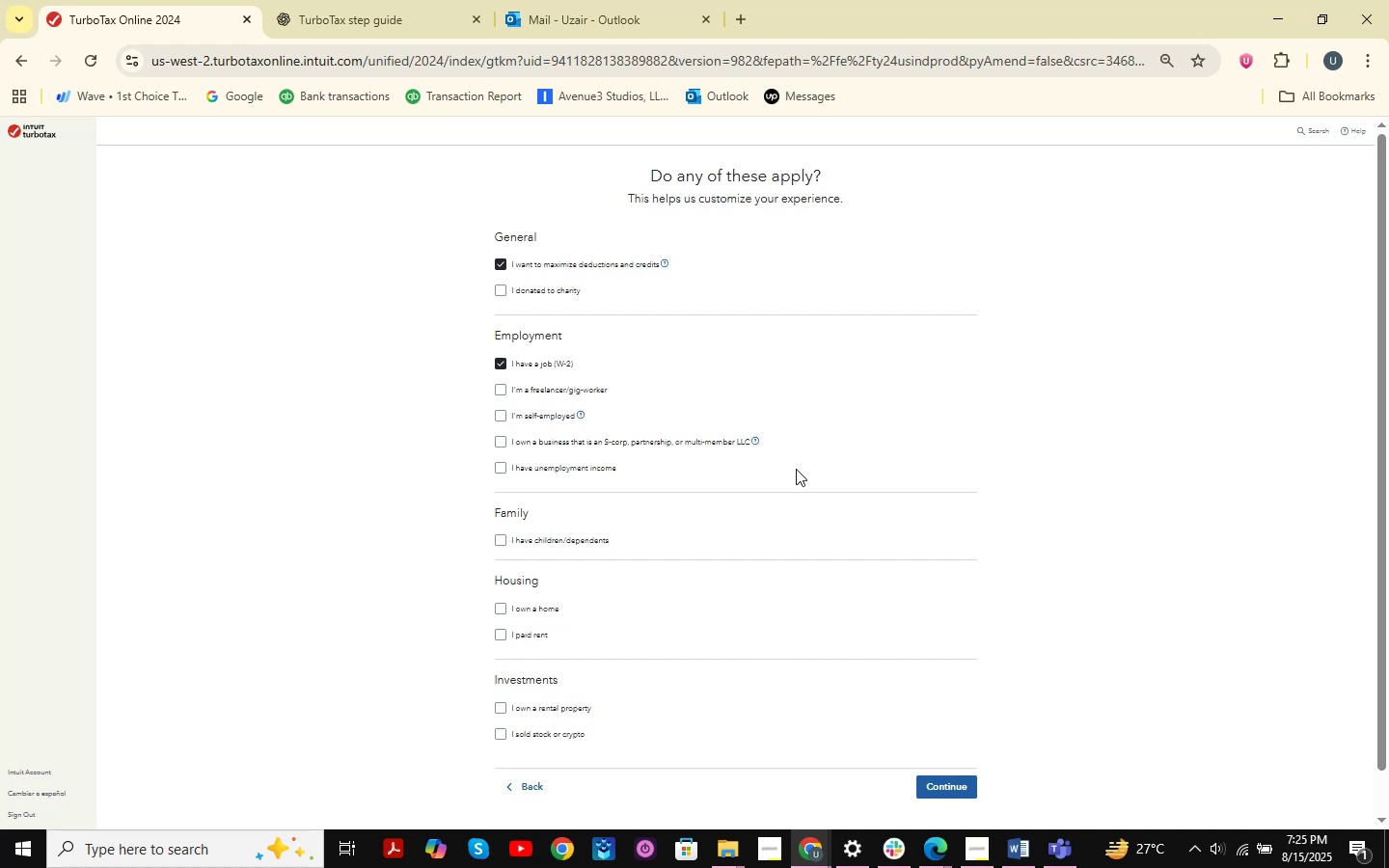 
key(Alt+AltLeft)
 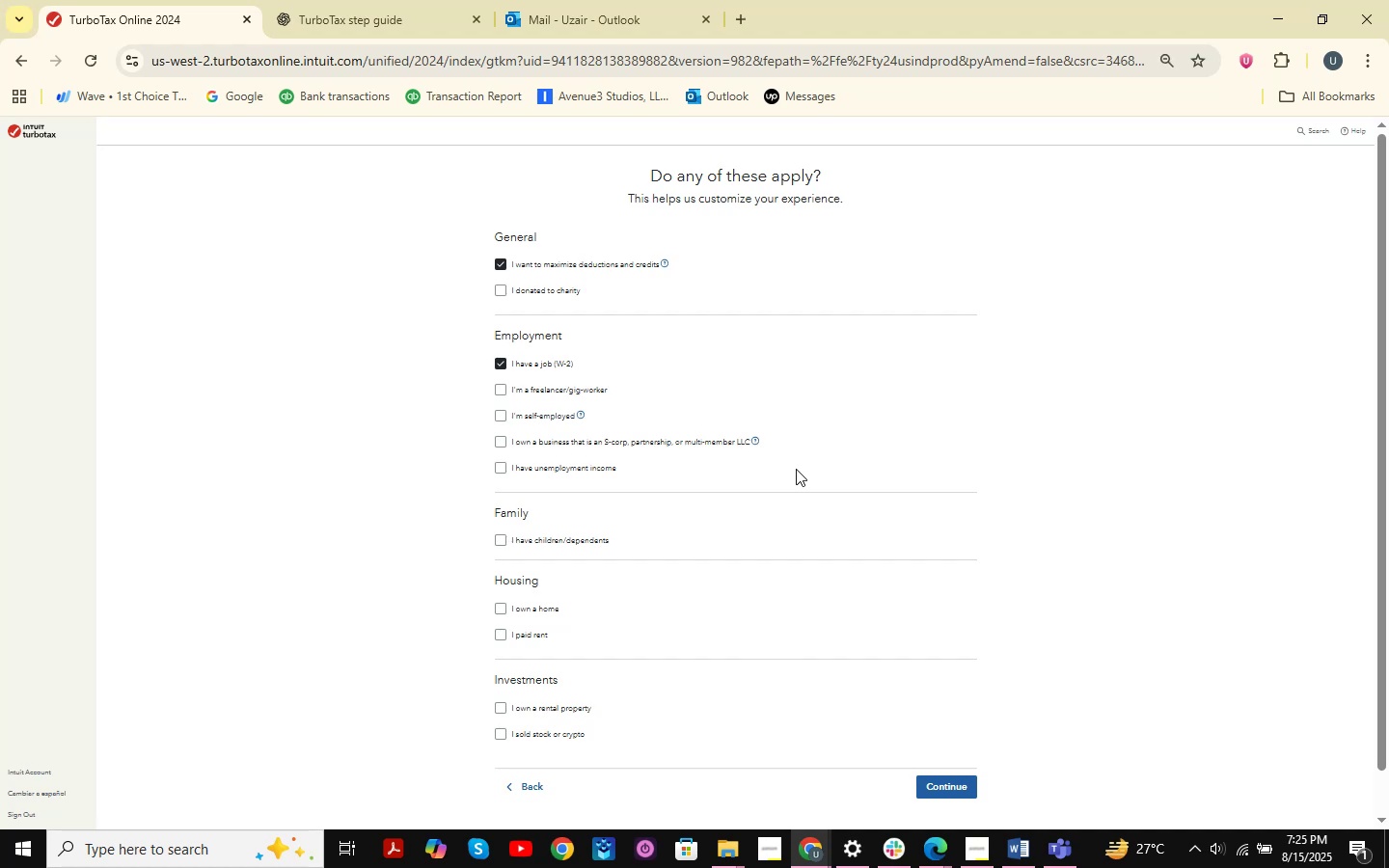 
key(Alt+Tab)
 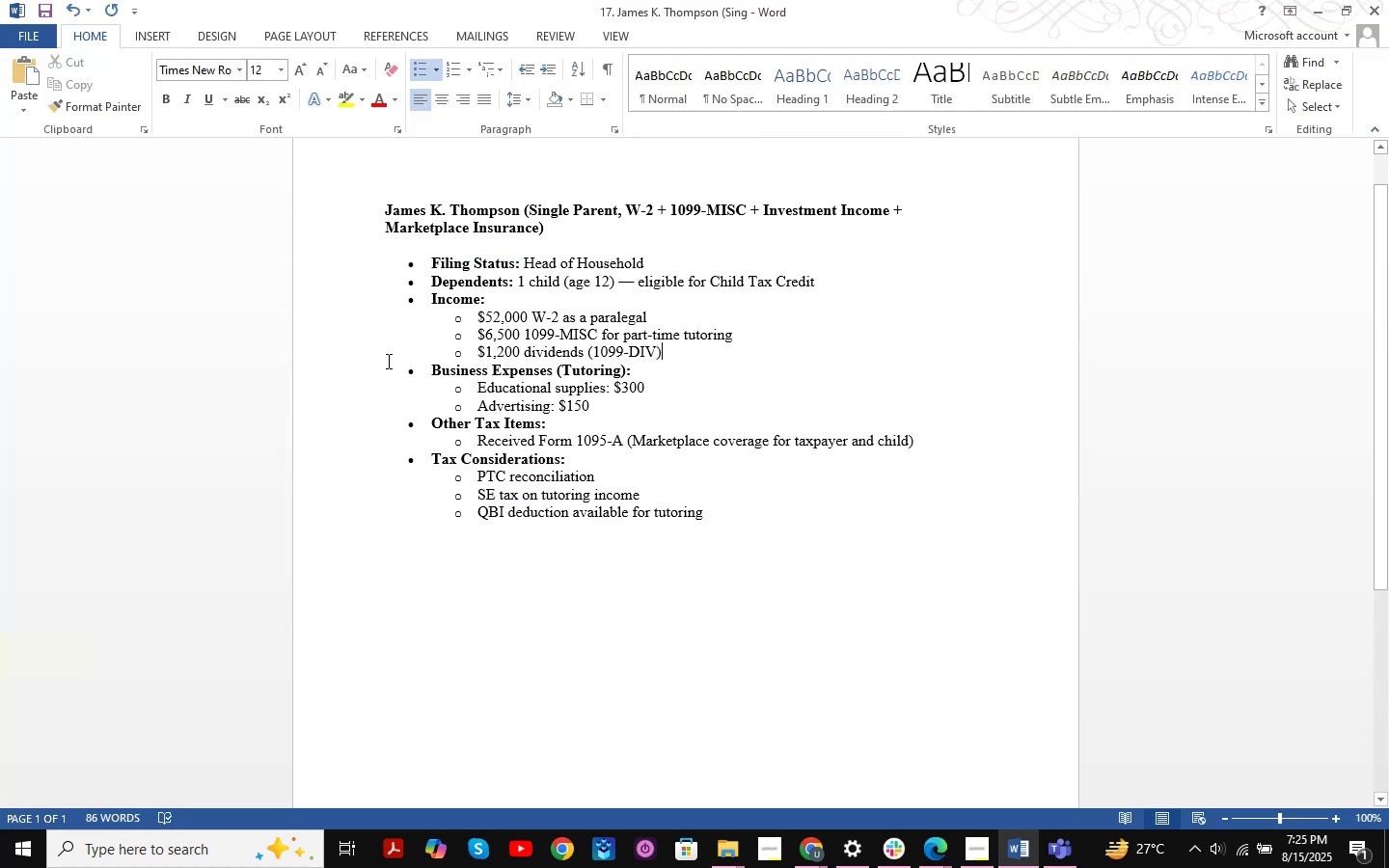 
key(Alt+AltLeft)
 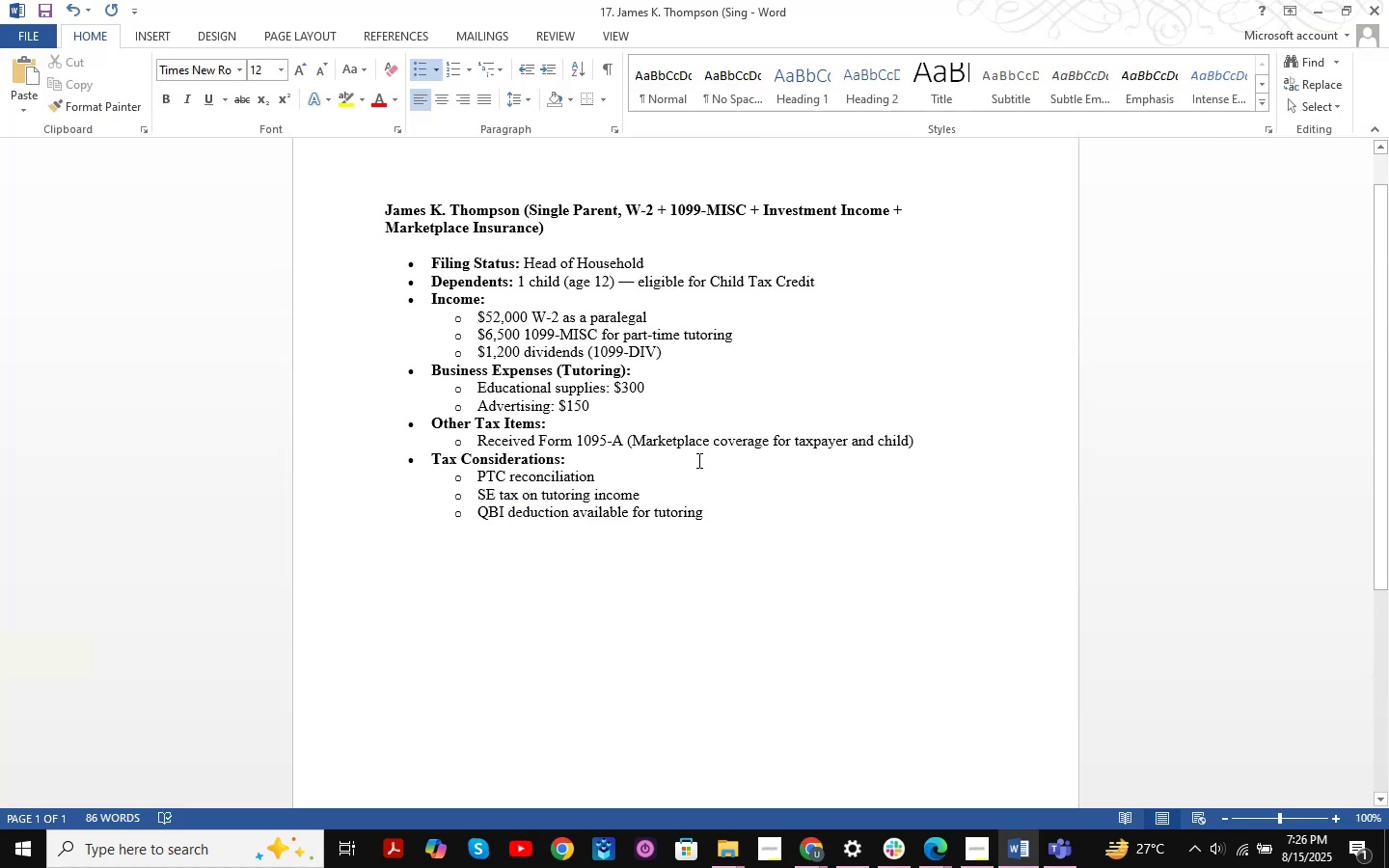 
key(Alt+Tab)
 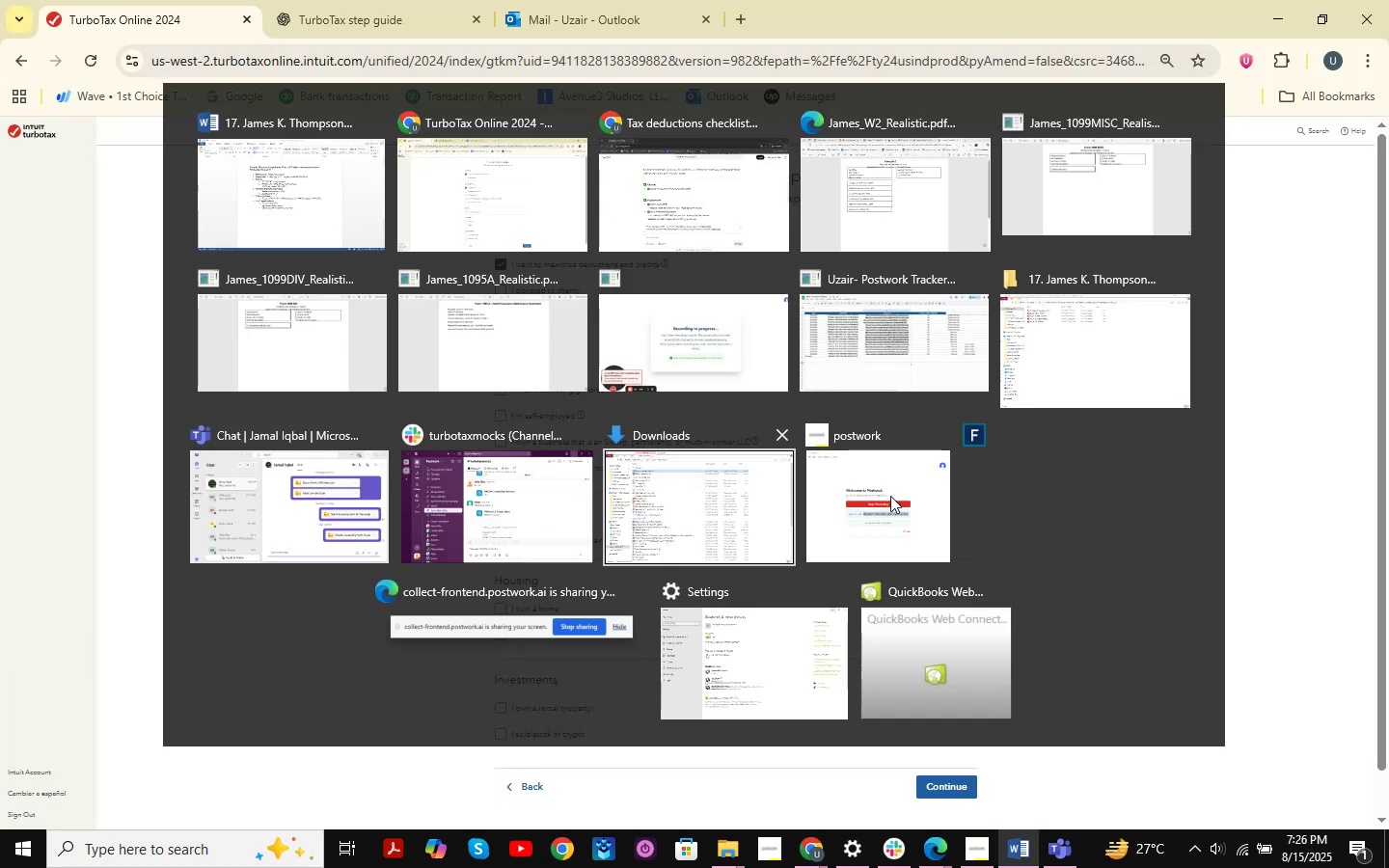 
key(Alt+AltLeft)
 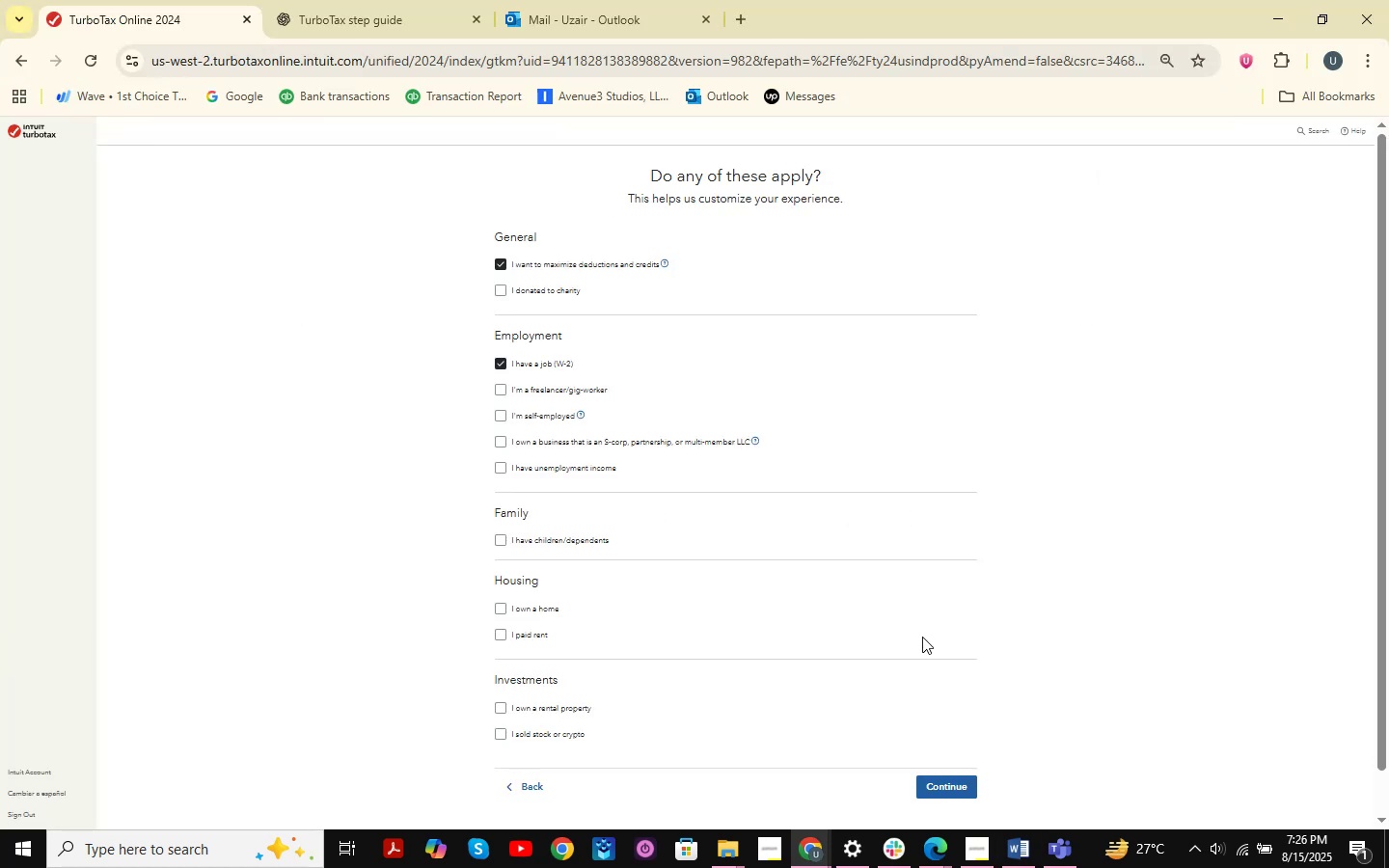 
key(Alt+Tab)
 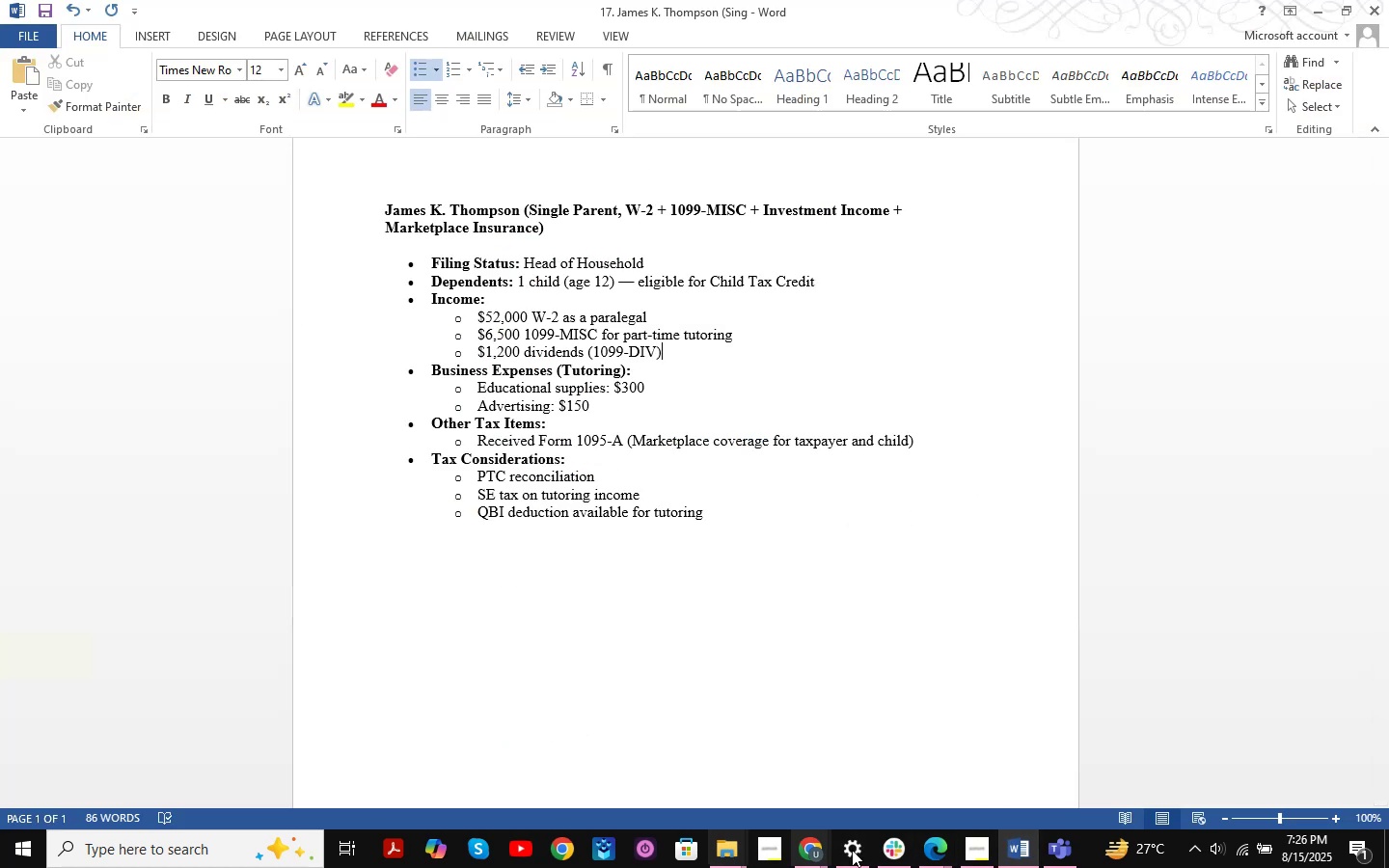 
left_click([921, 850])
 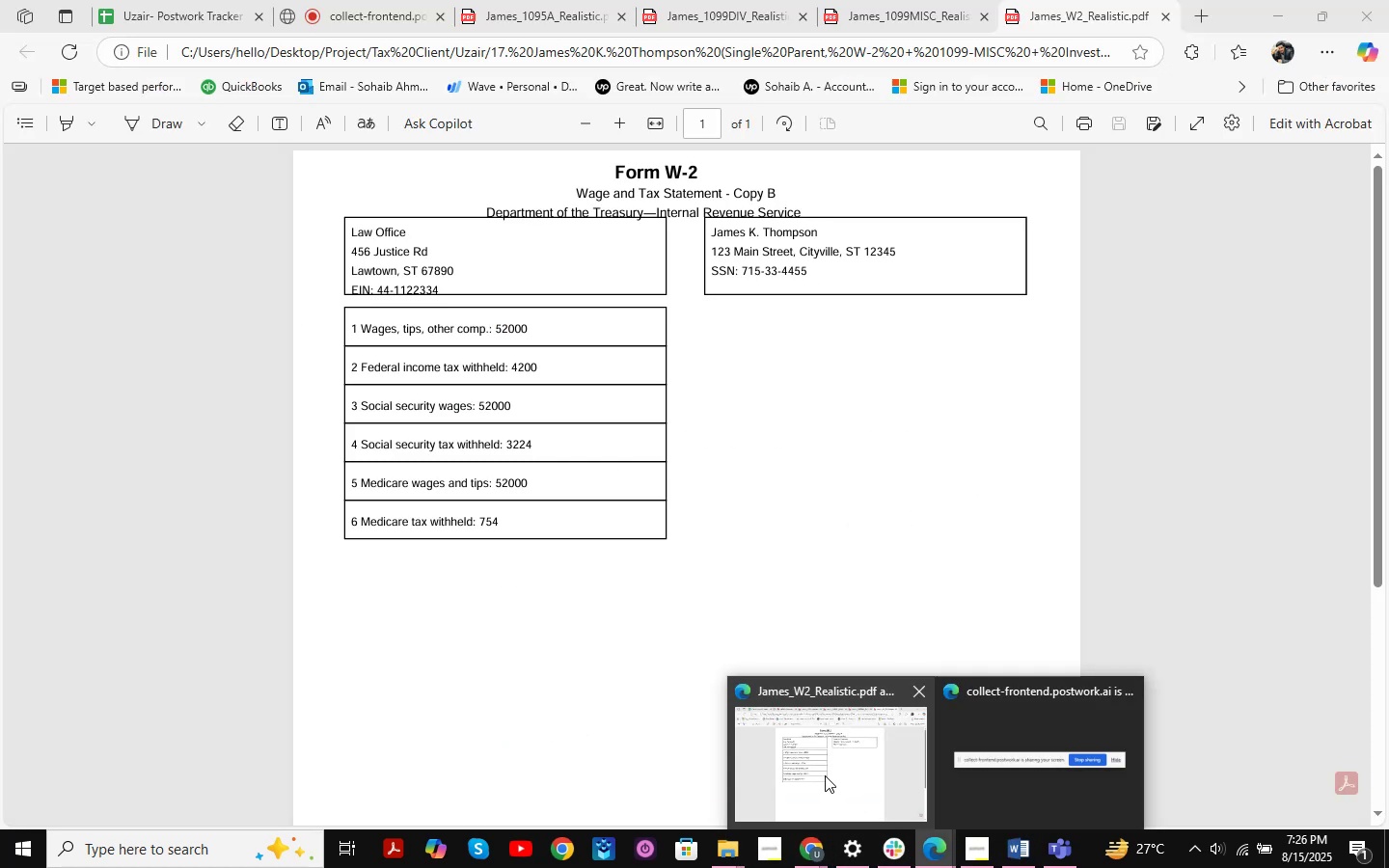 
left_click([825, 775])
 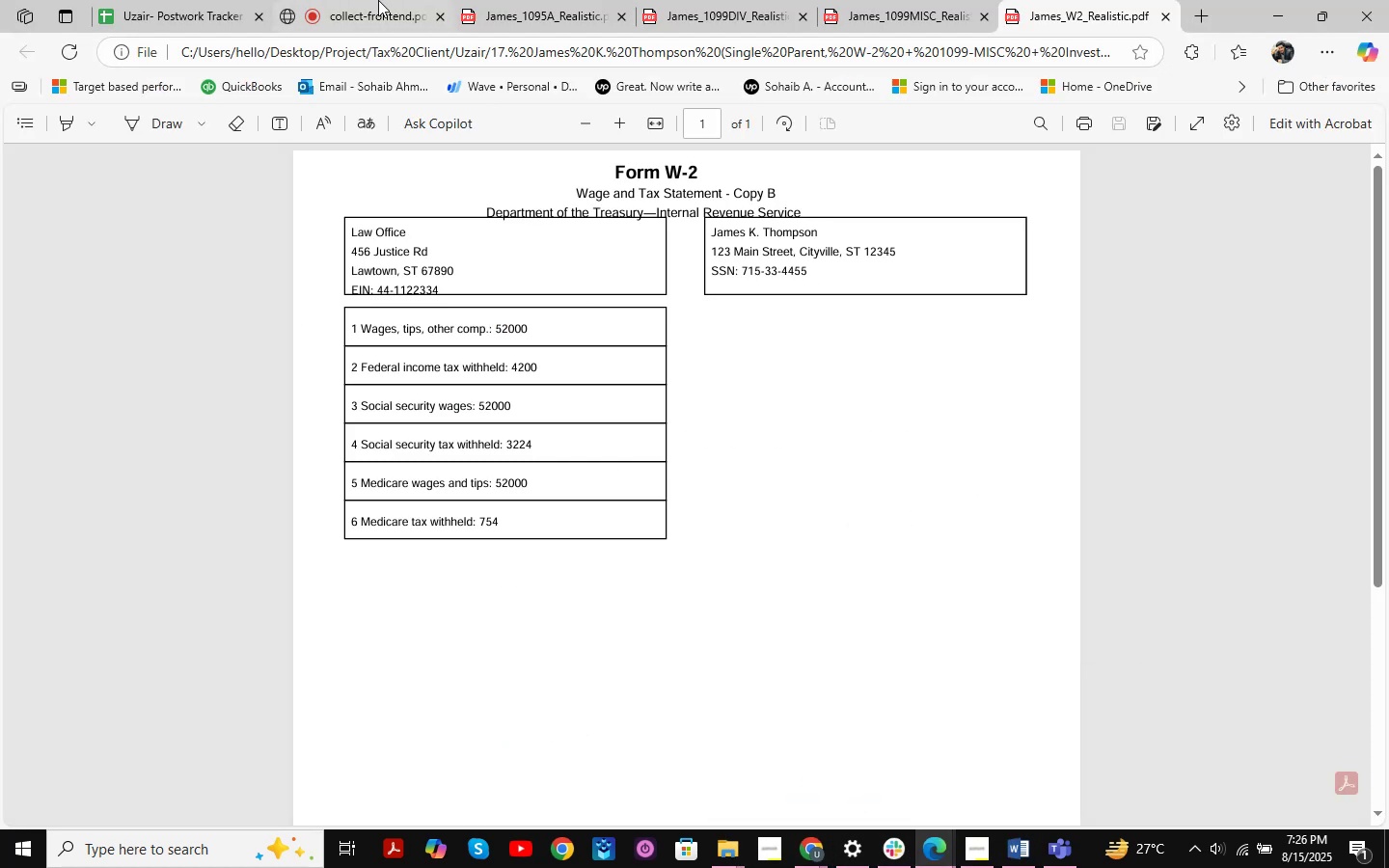 
left_click([354, 0])
 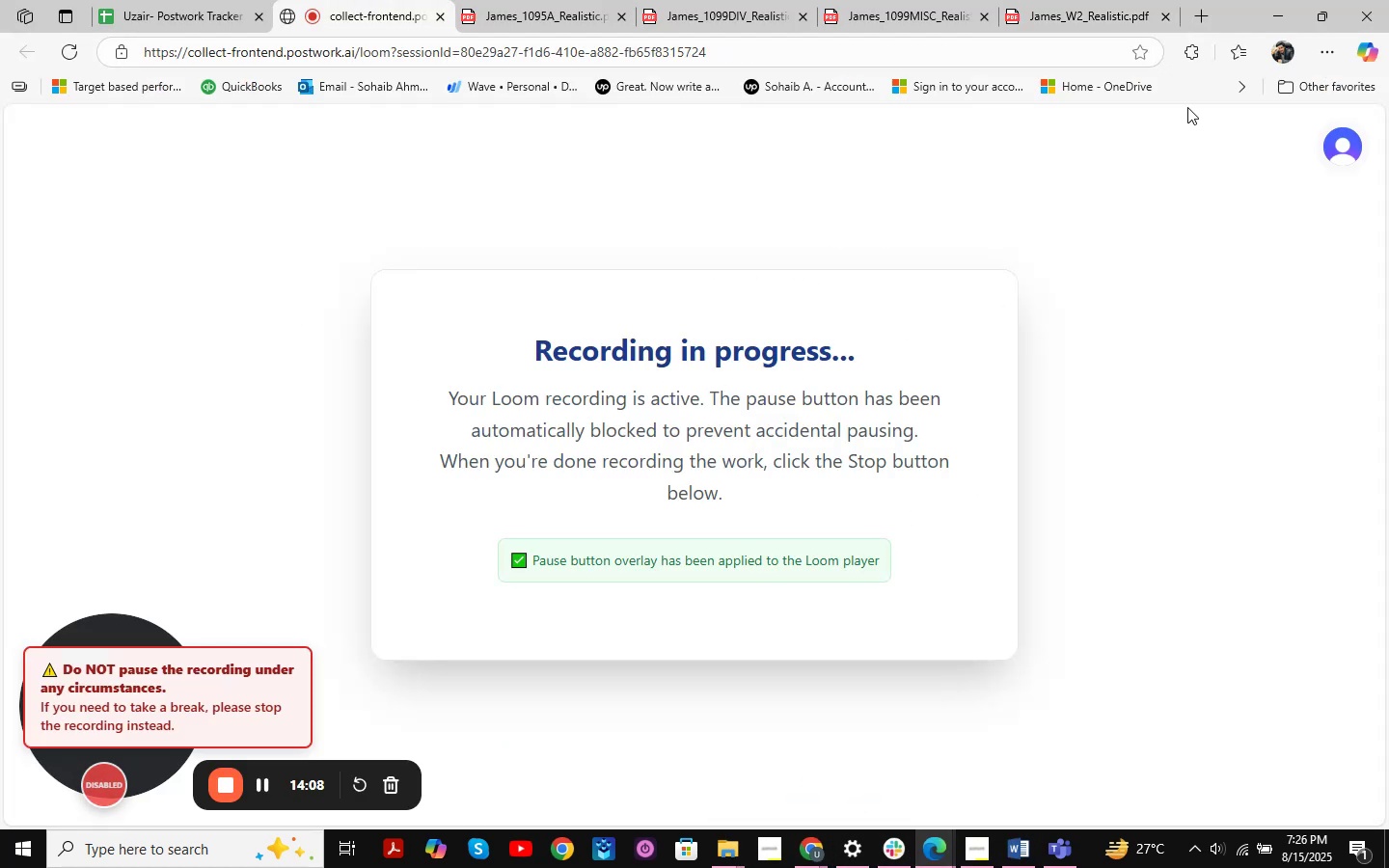 
left_click([1268, 0])
 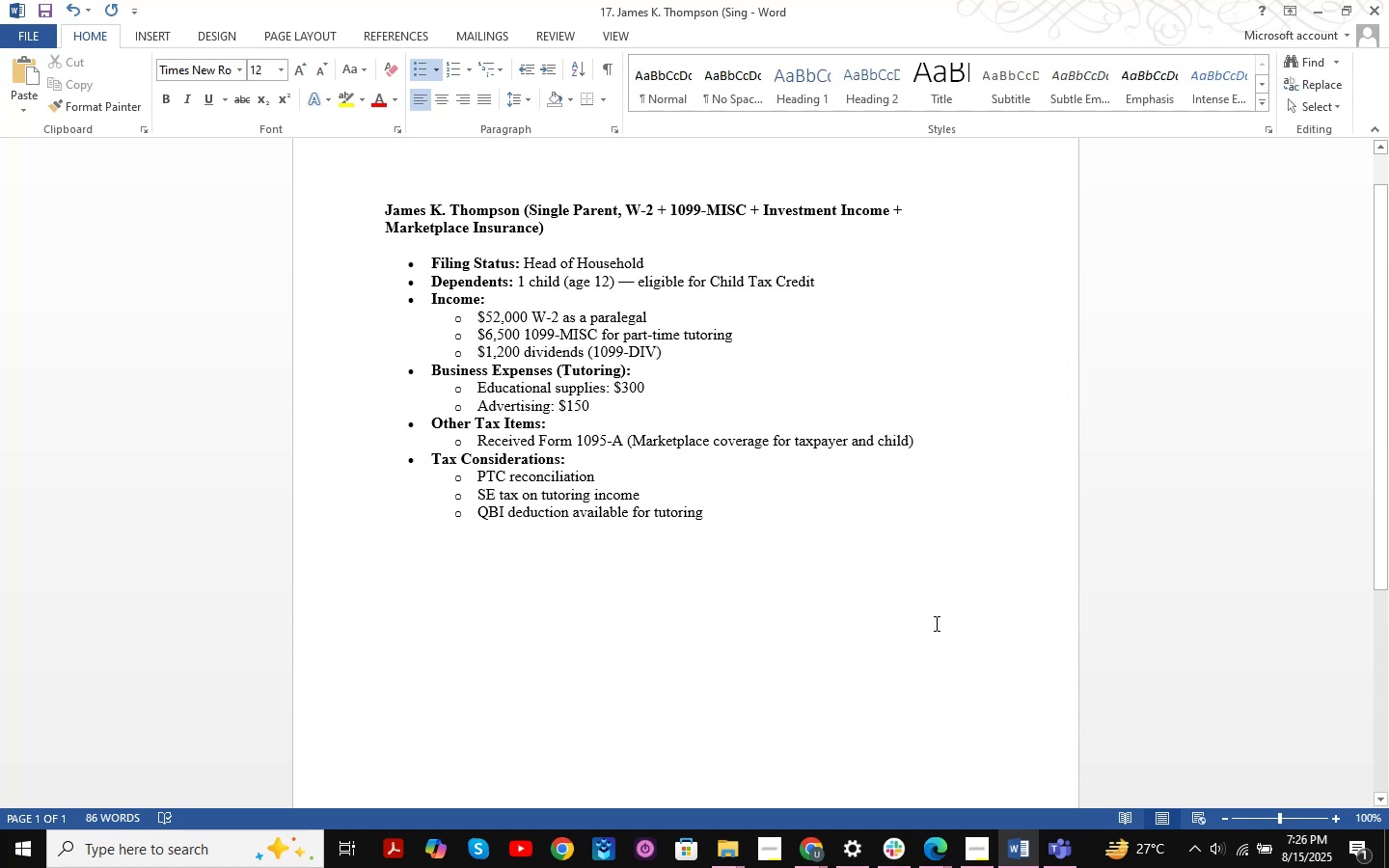 
wait(11.42)
 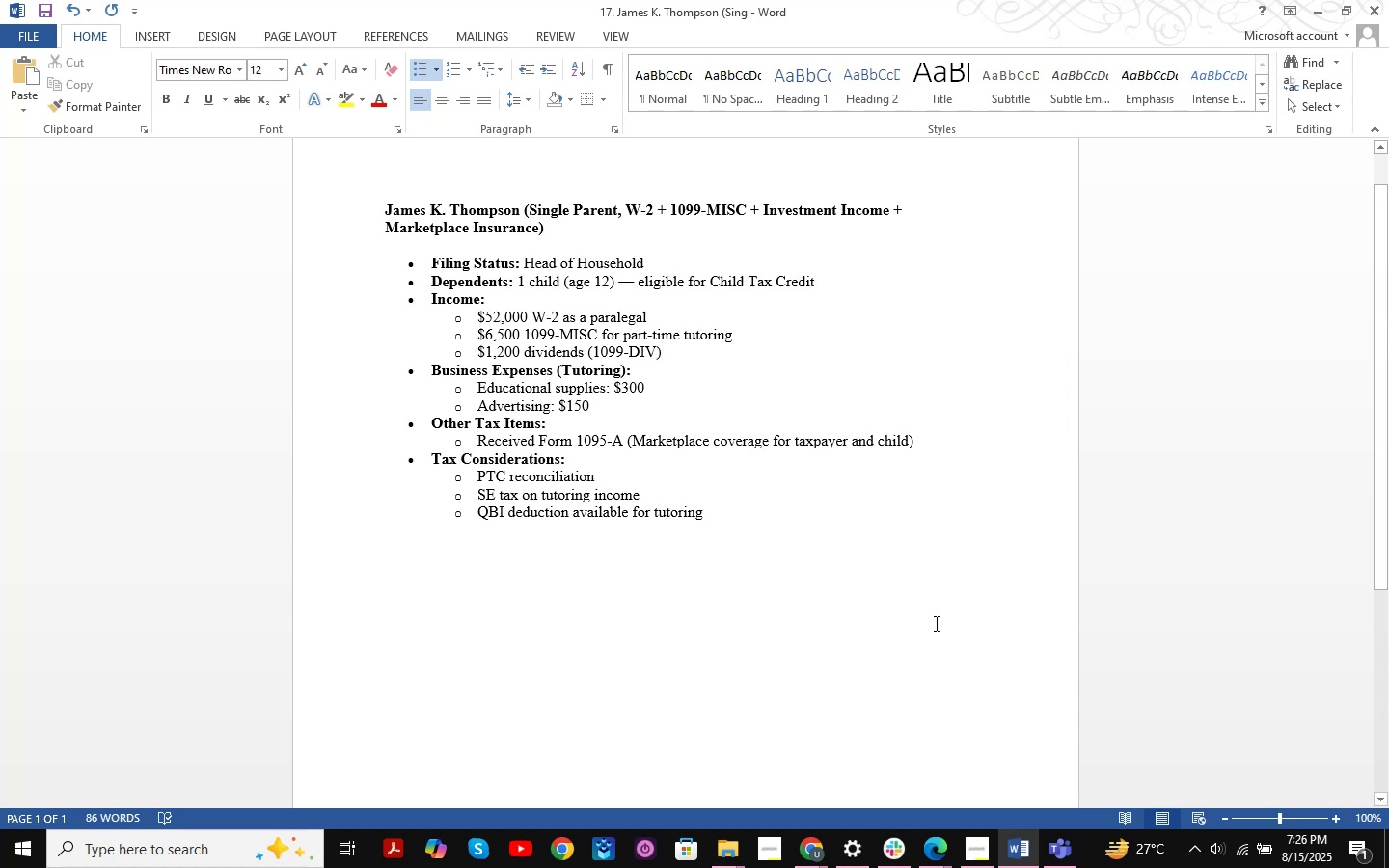 
left_click([1050, 857])
 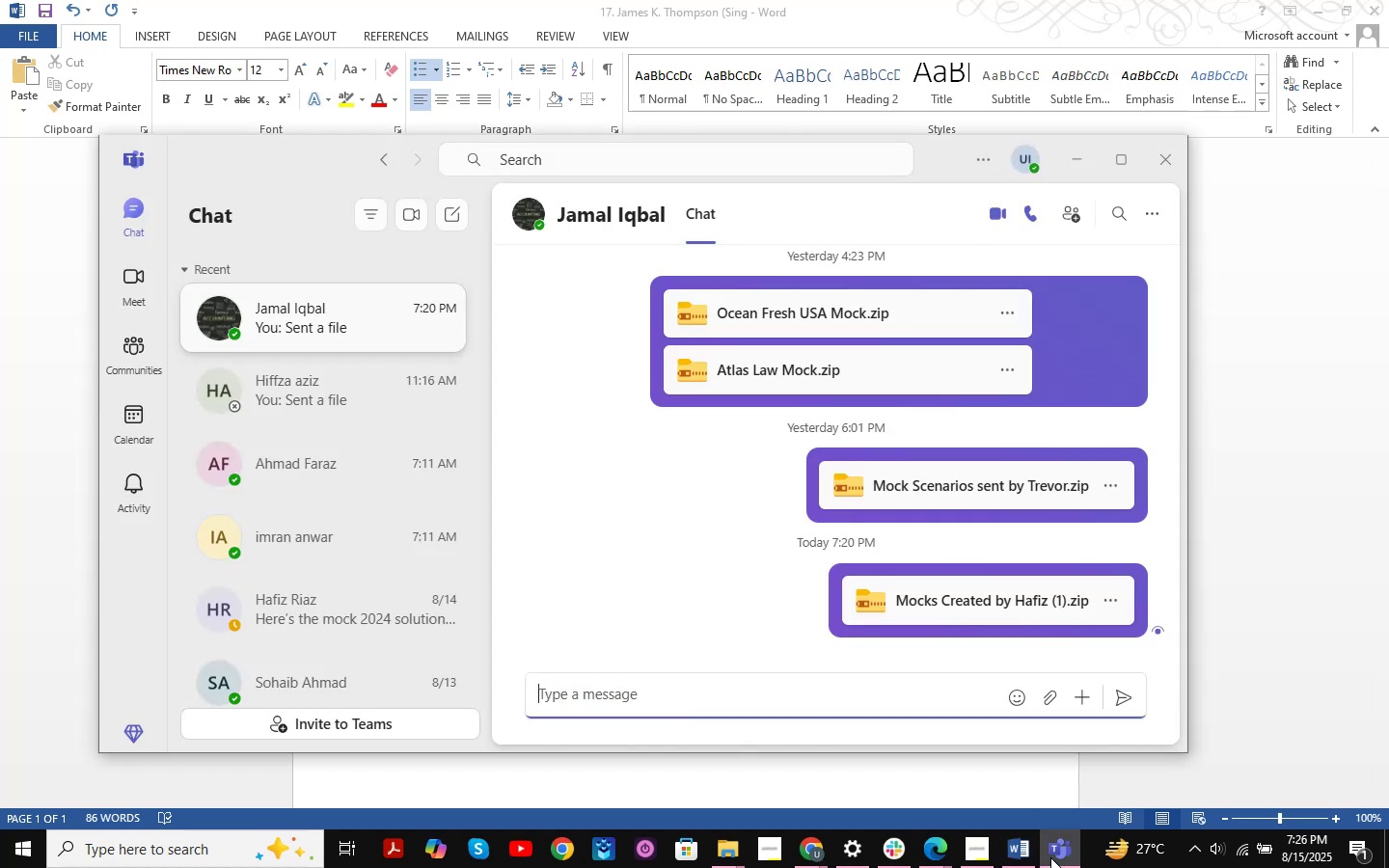 
left_click([1055, 853])
 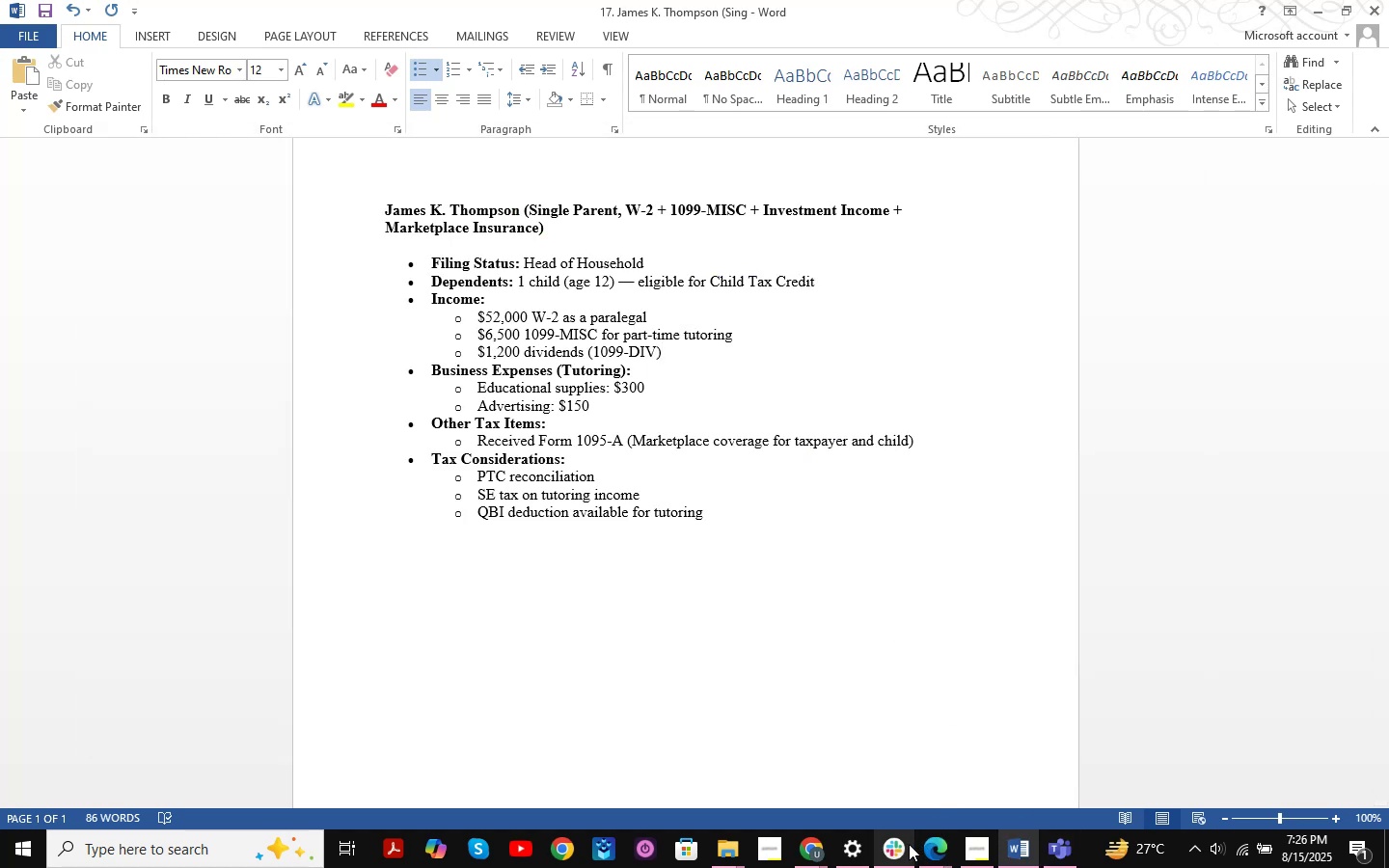 
mouse_move([773, 776])
 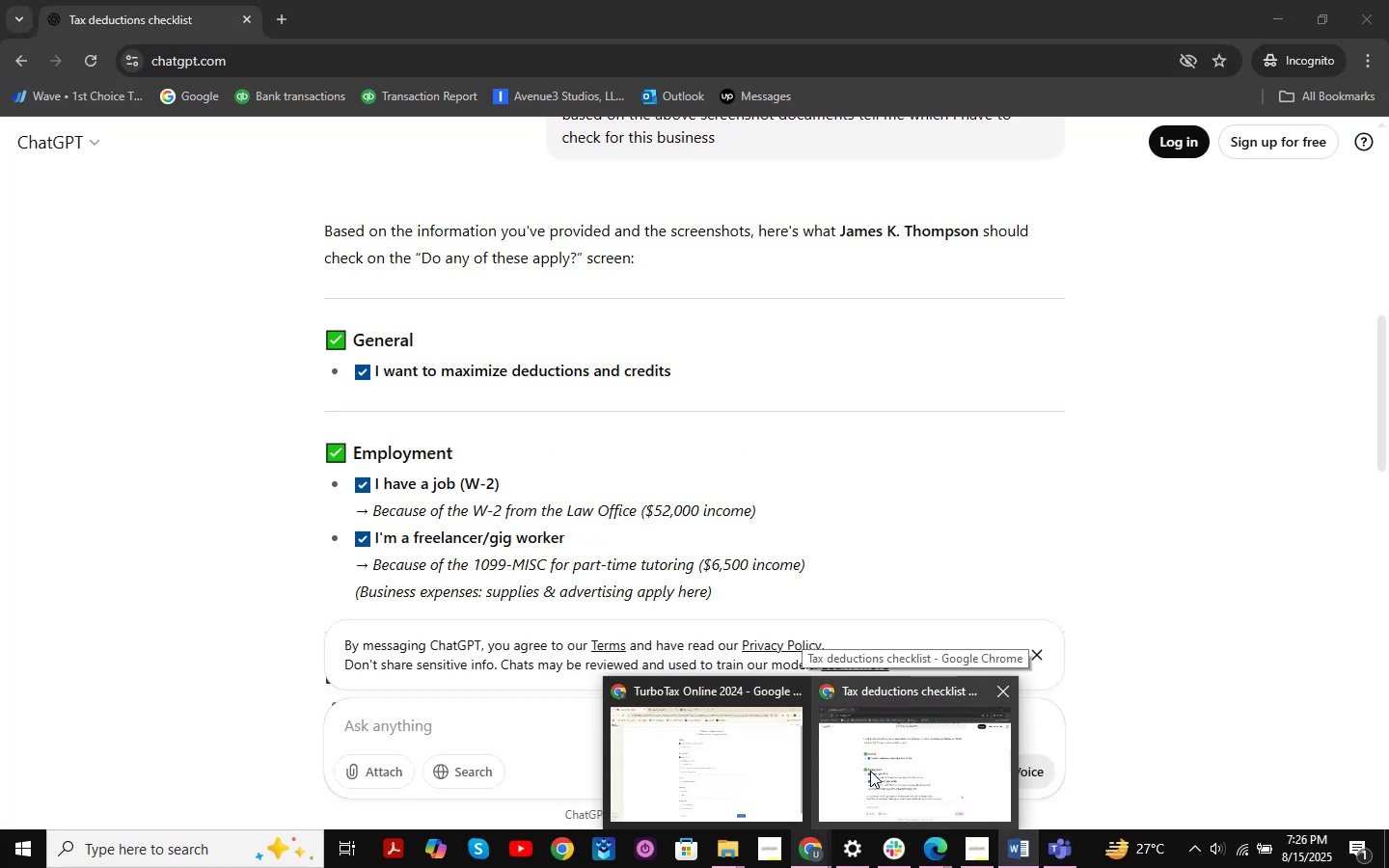 
left_click([673, 769])
 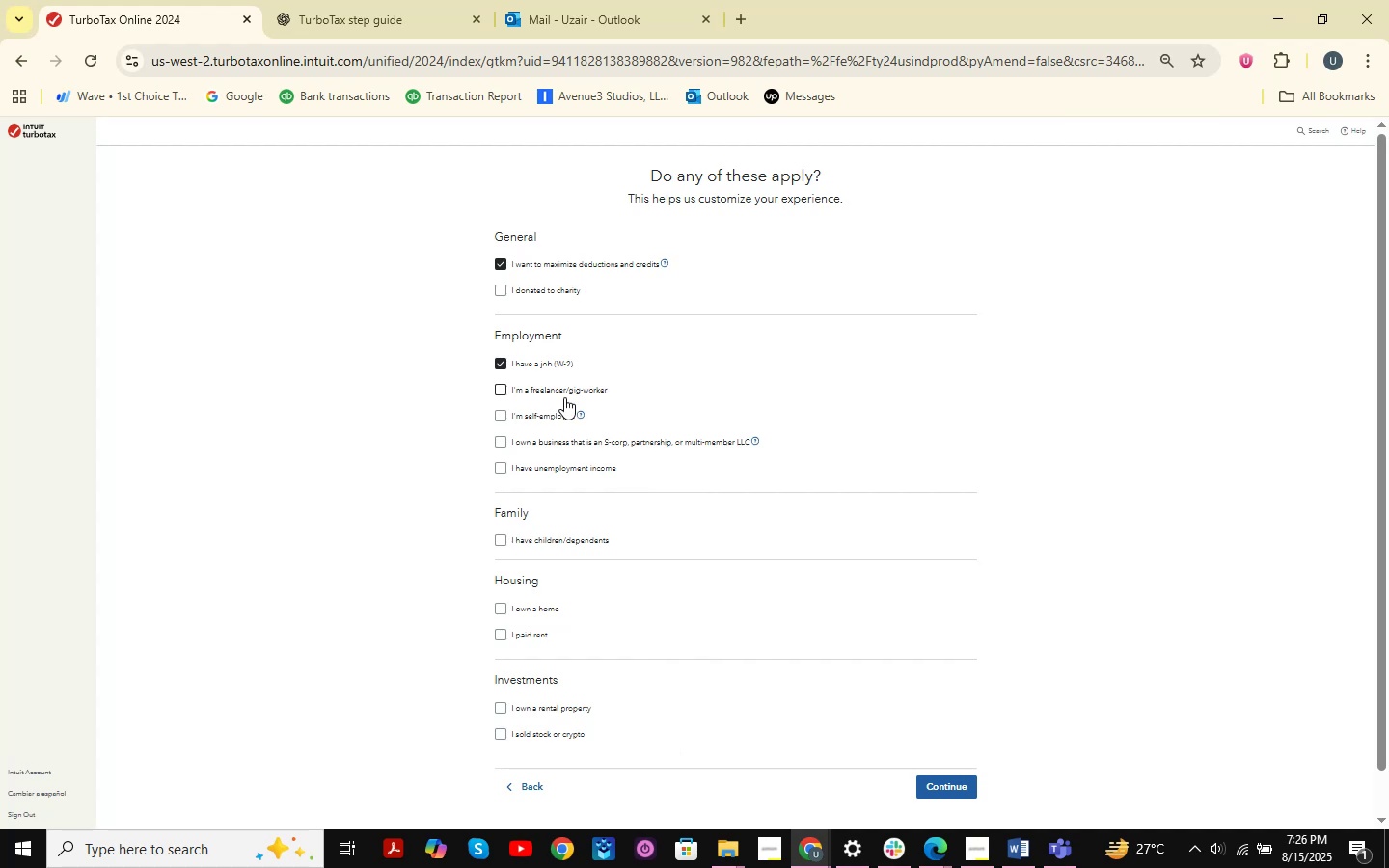 
left_click([575, 383])
 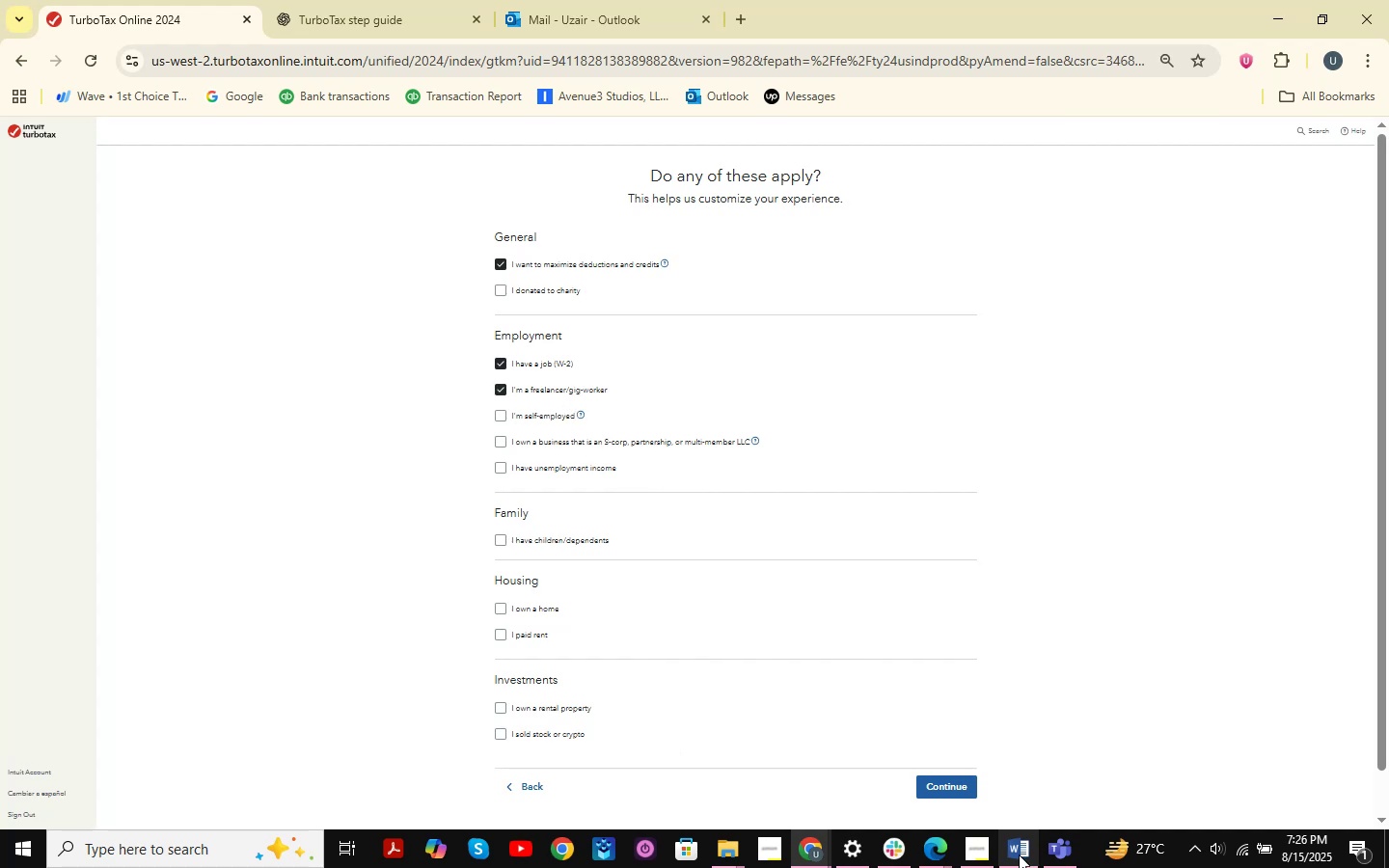 
left_click([1027, 858])
 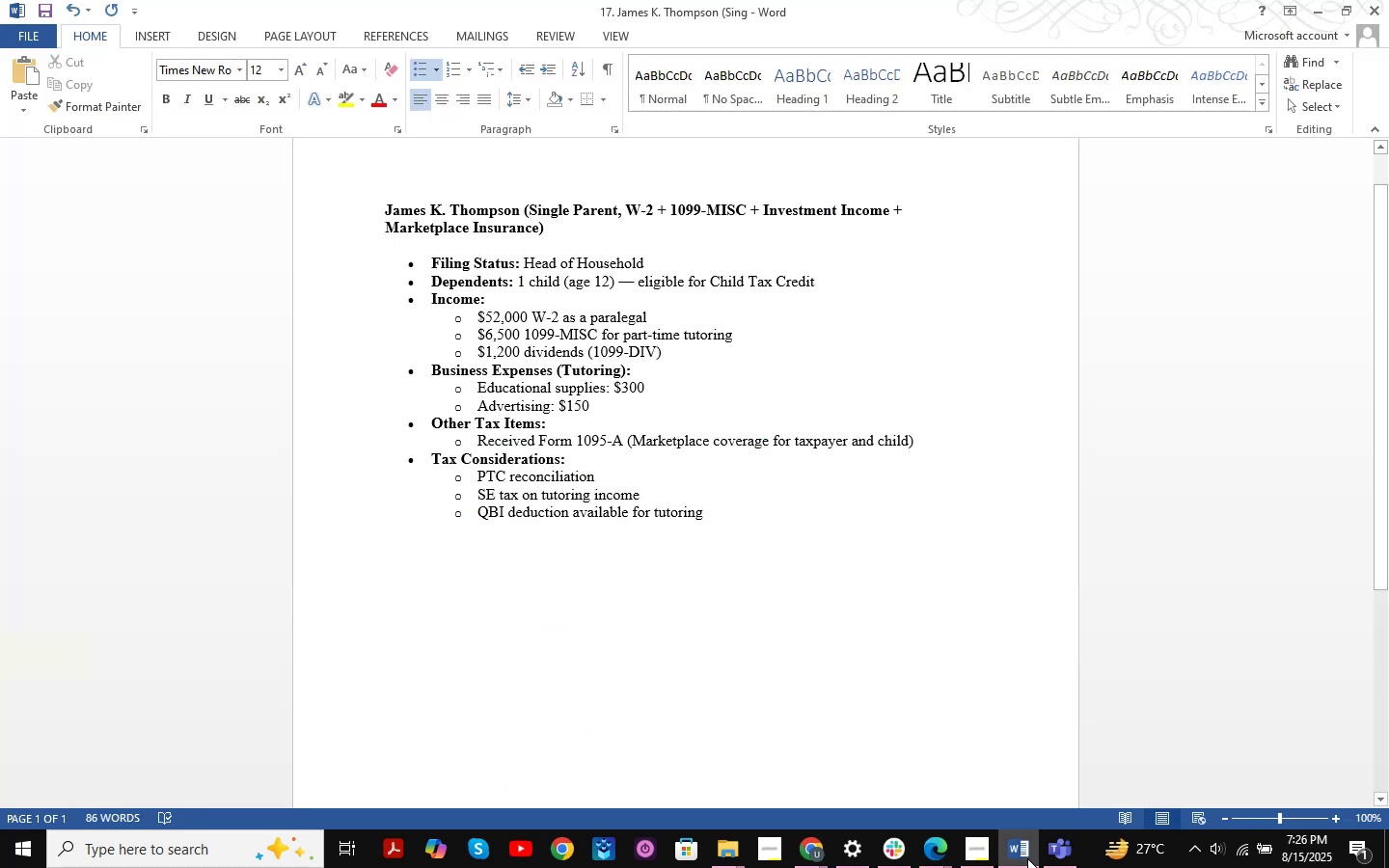 
left_click([1027, 858])
 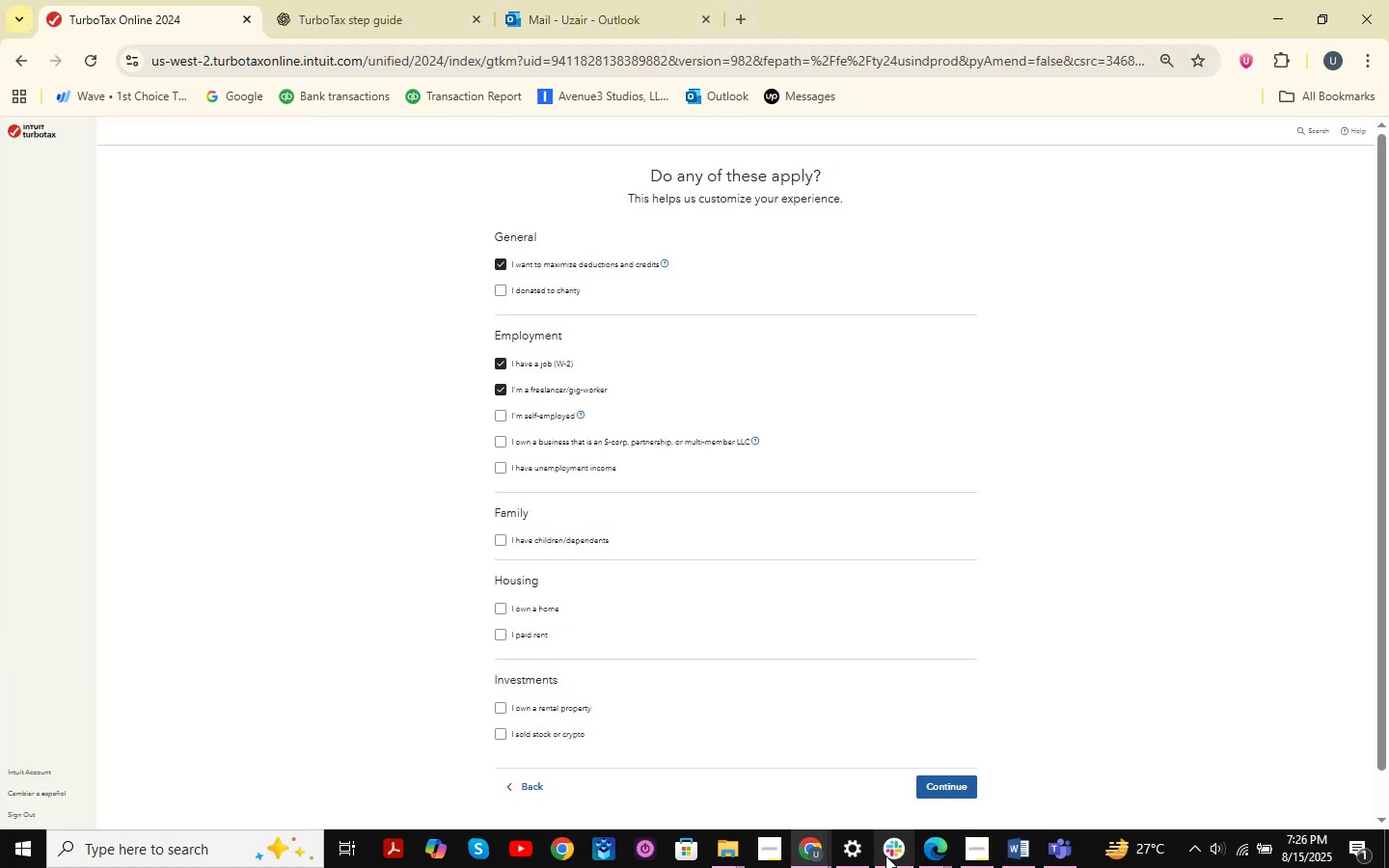 
double_click([865, 775])
 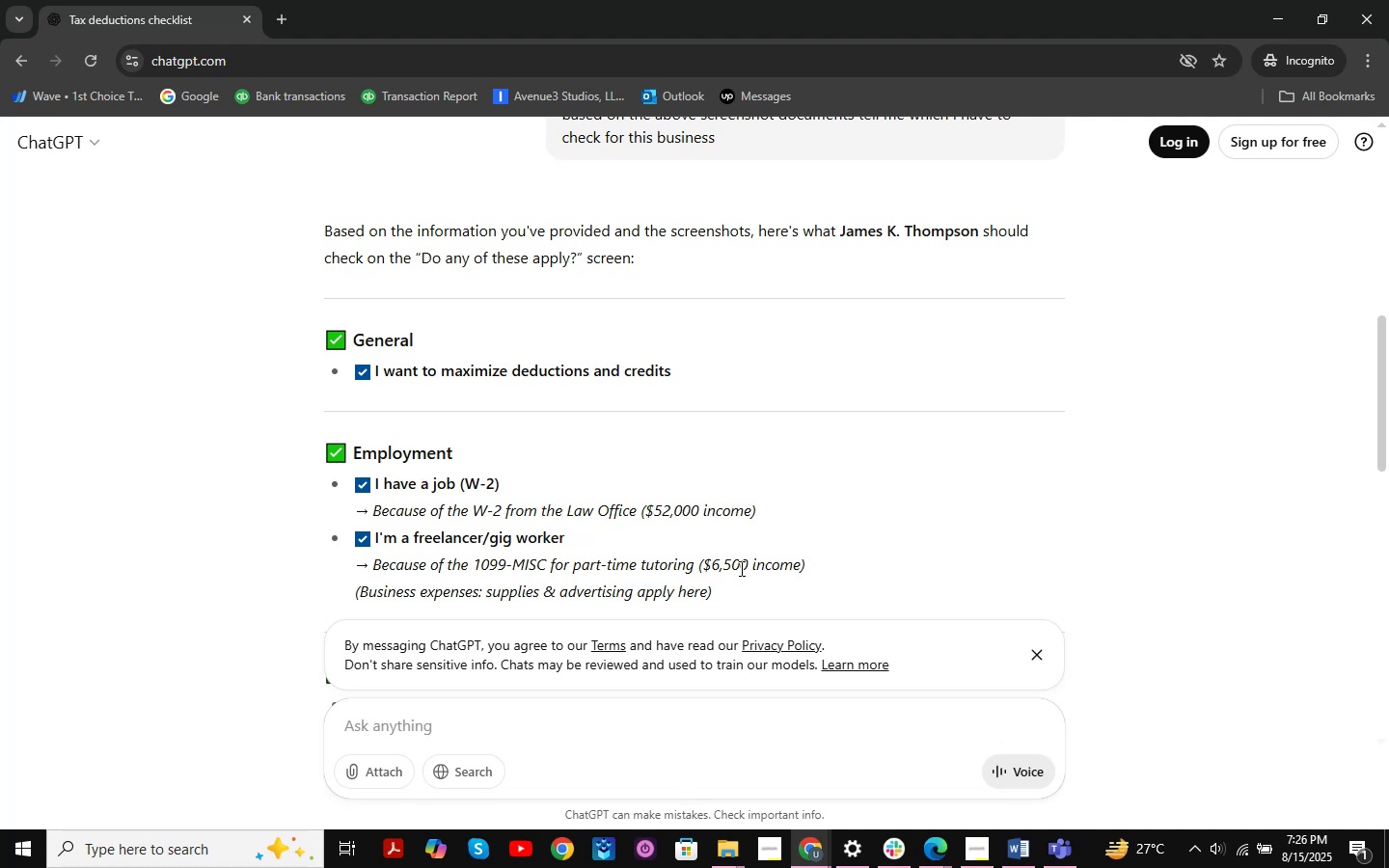 
scroll: coordinate [740, 568], scroll_direction: down, amount: 1.0
 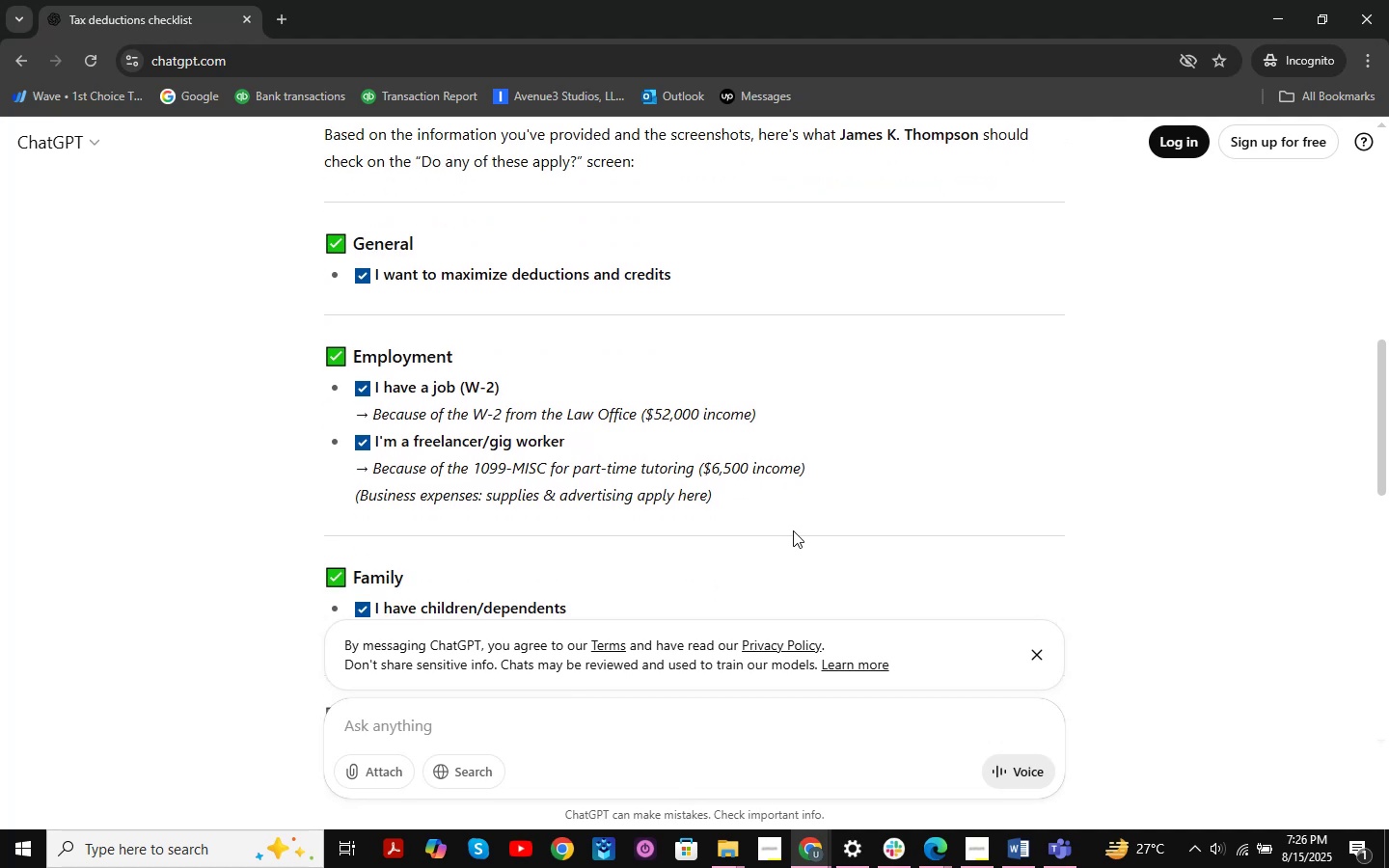 
wait(13.13)
 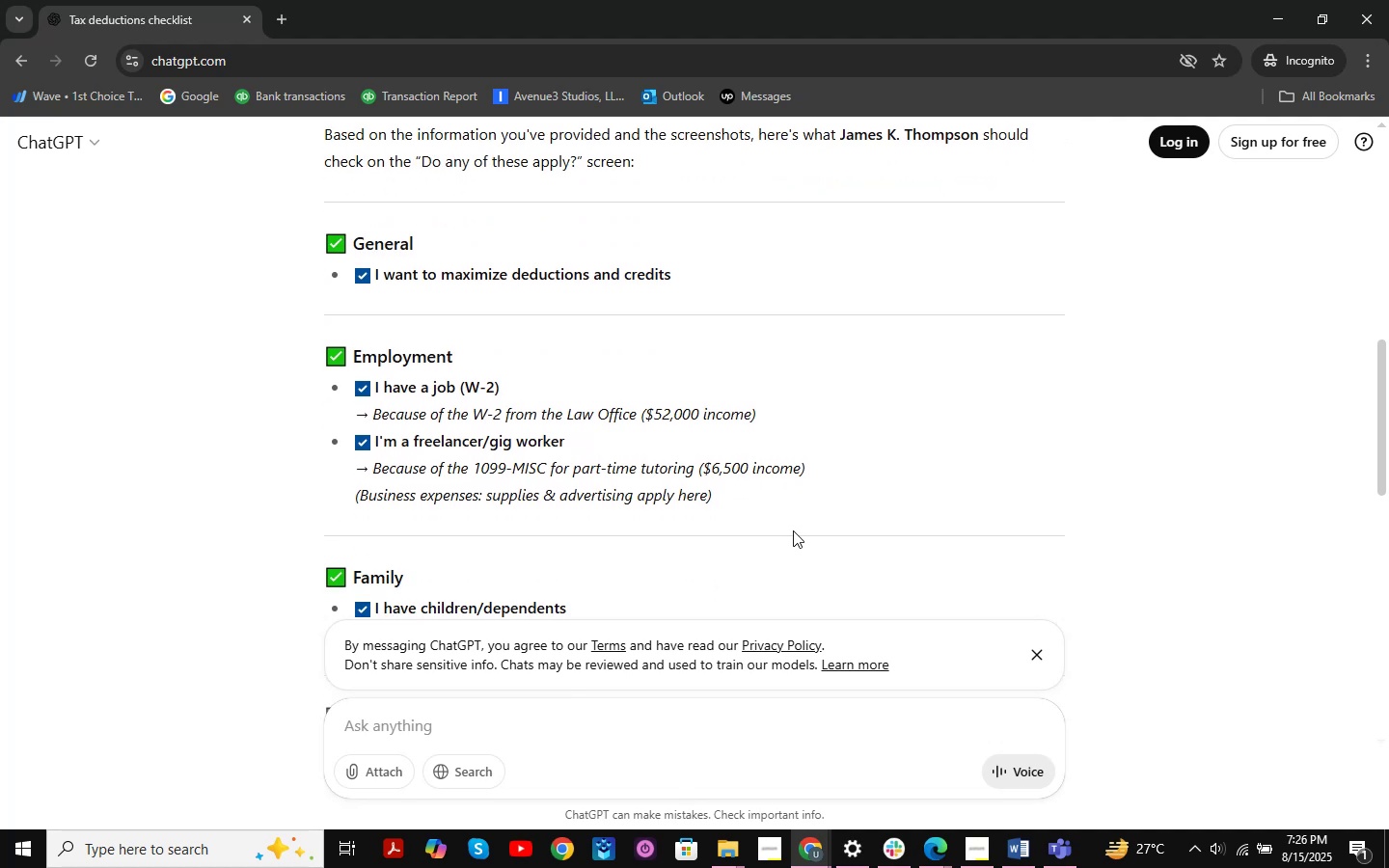 
left_click([815, 860])
 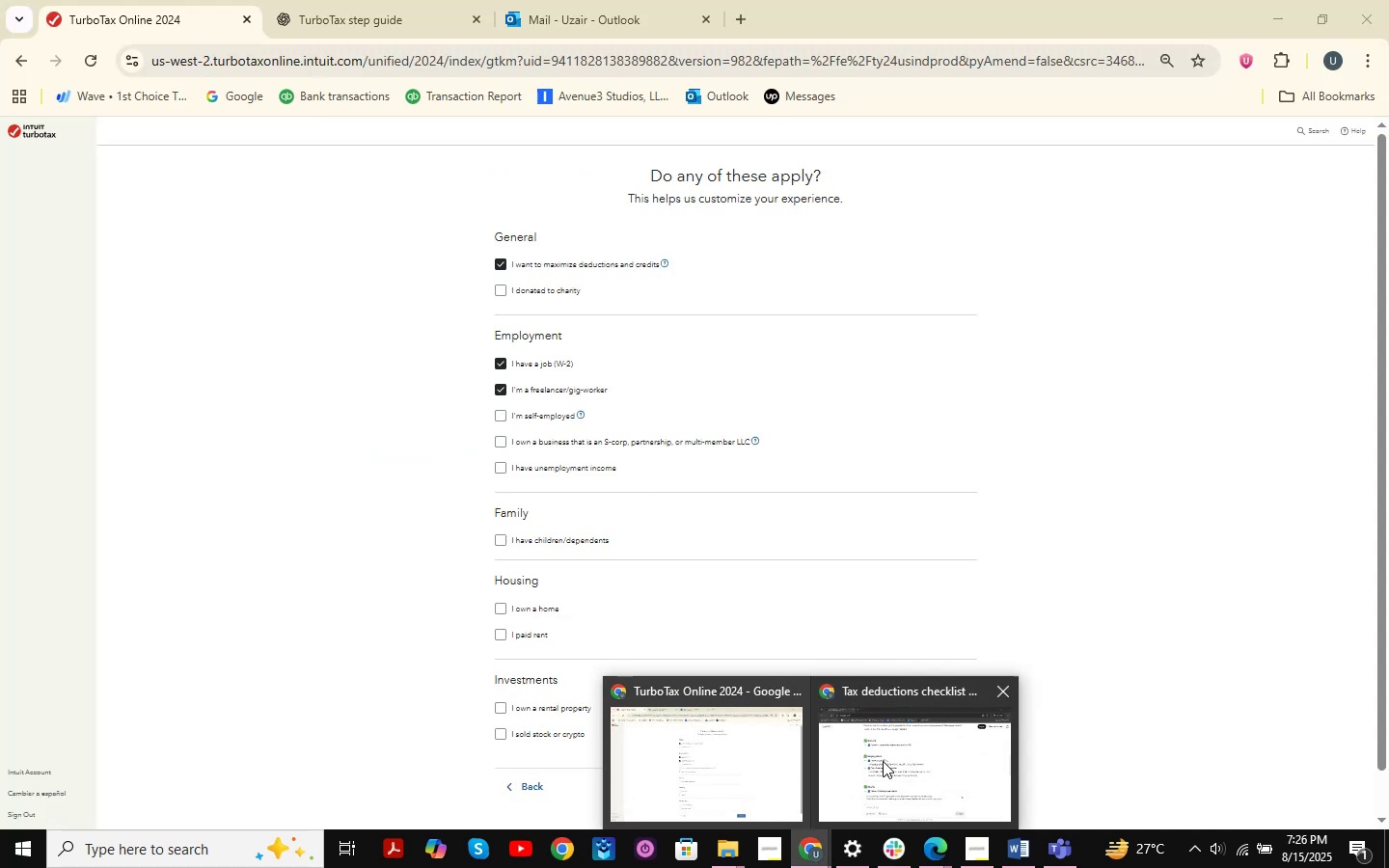 
left_click([951, 855])
 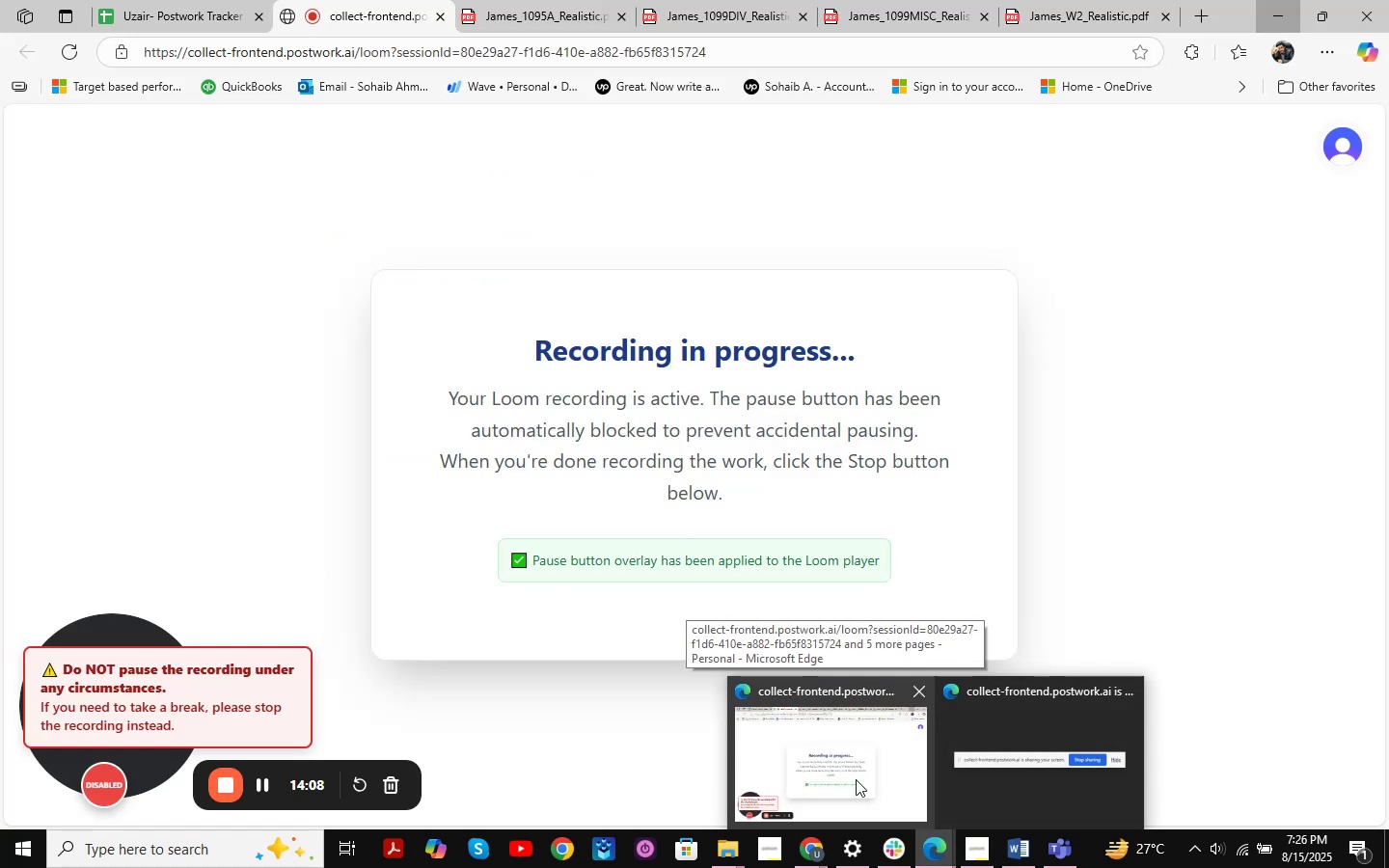 
left_click([856, 779])
 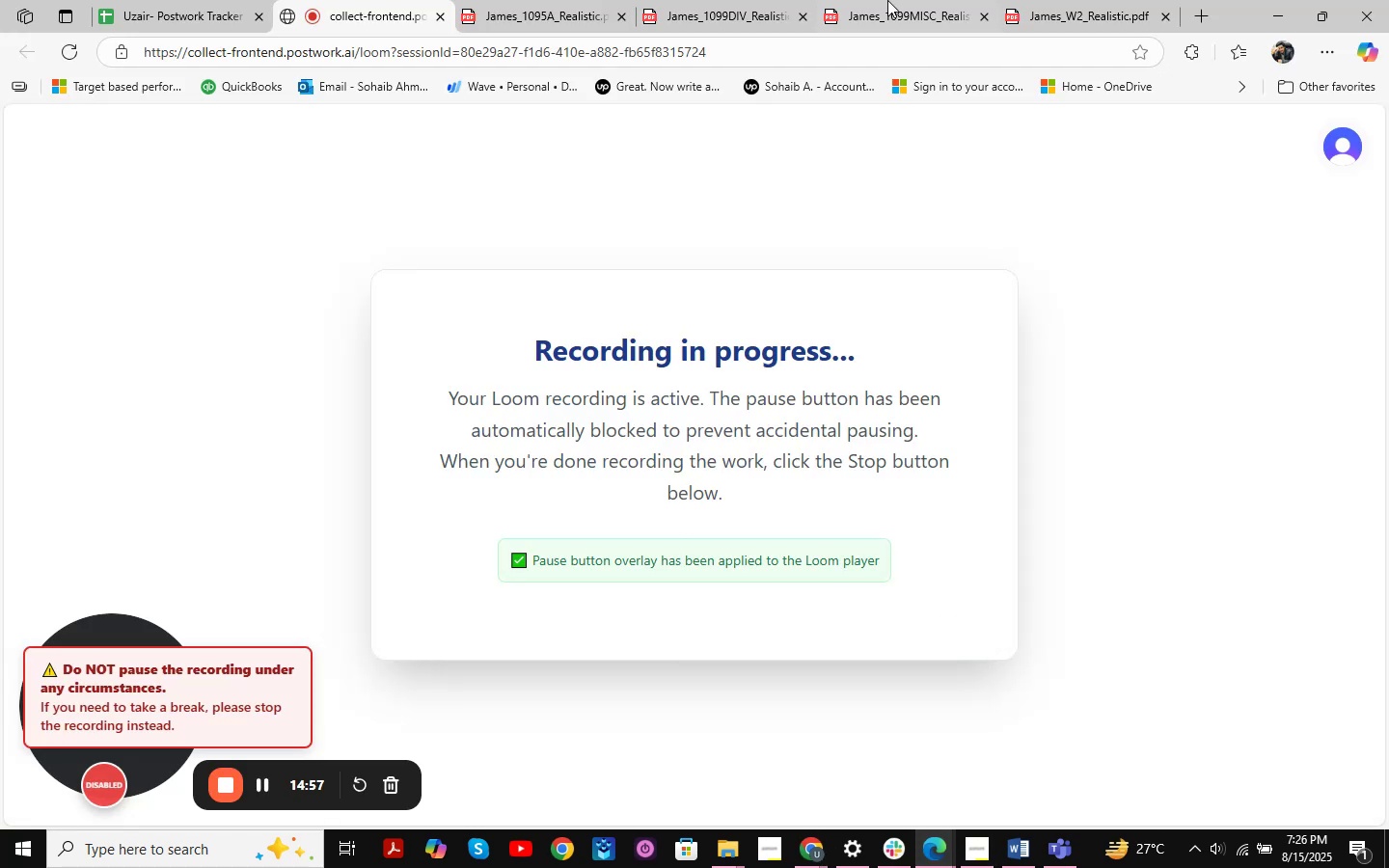 
left_click([887, 0])
 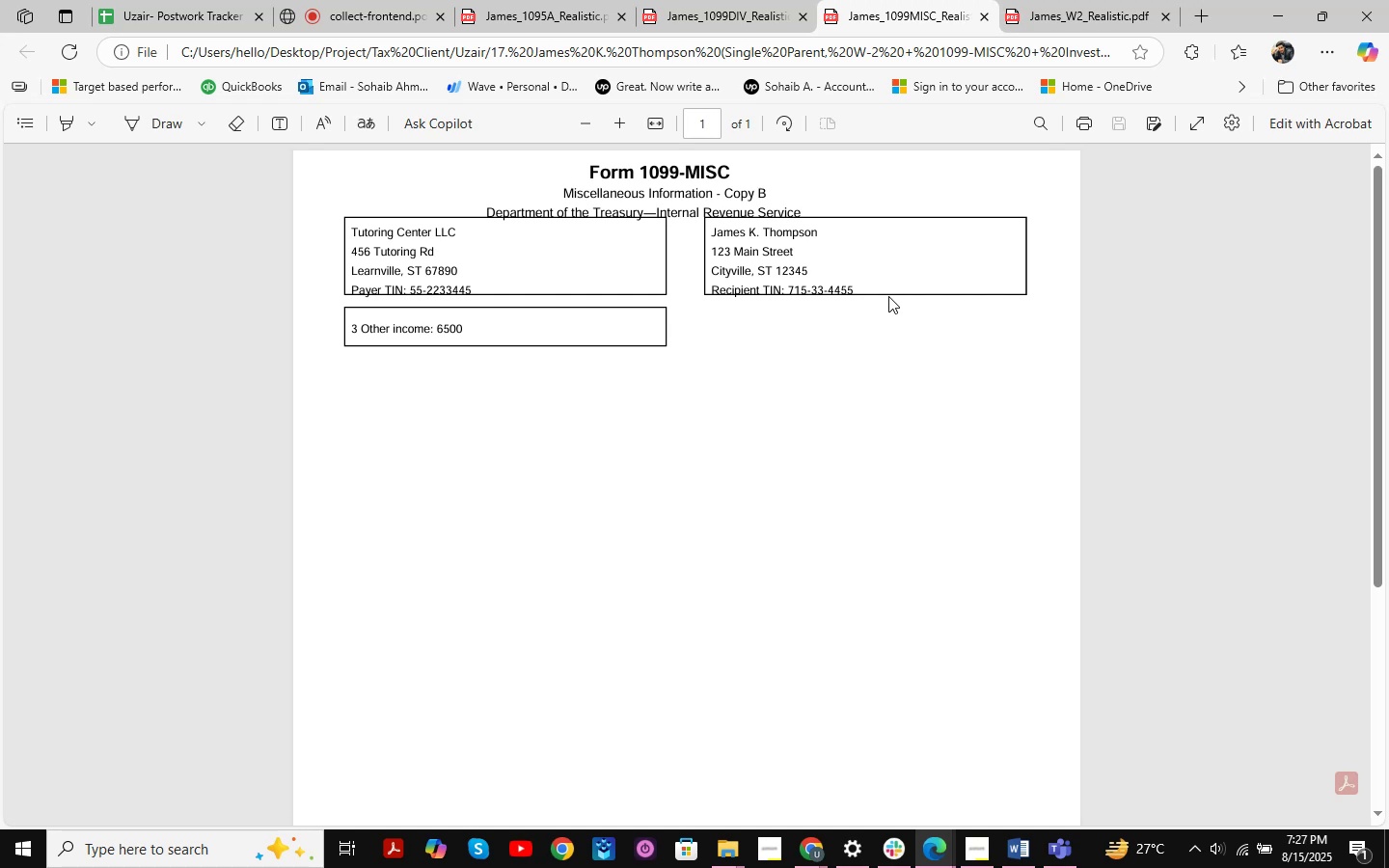 
wait(5.44)
 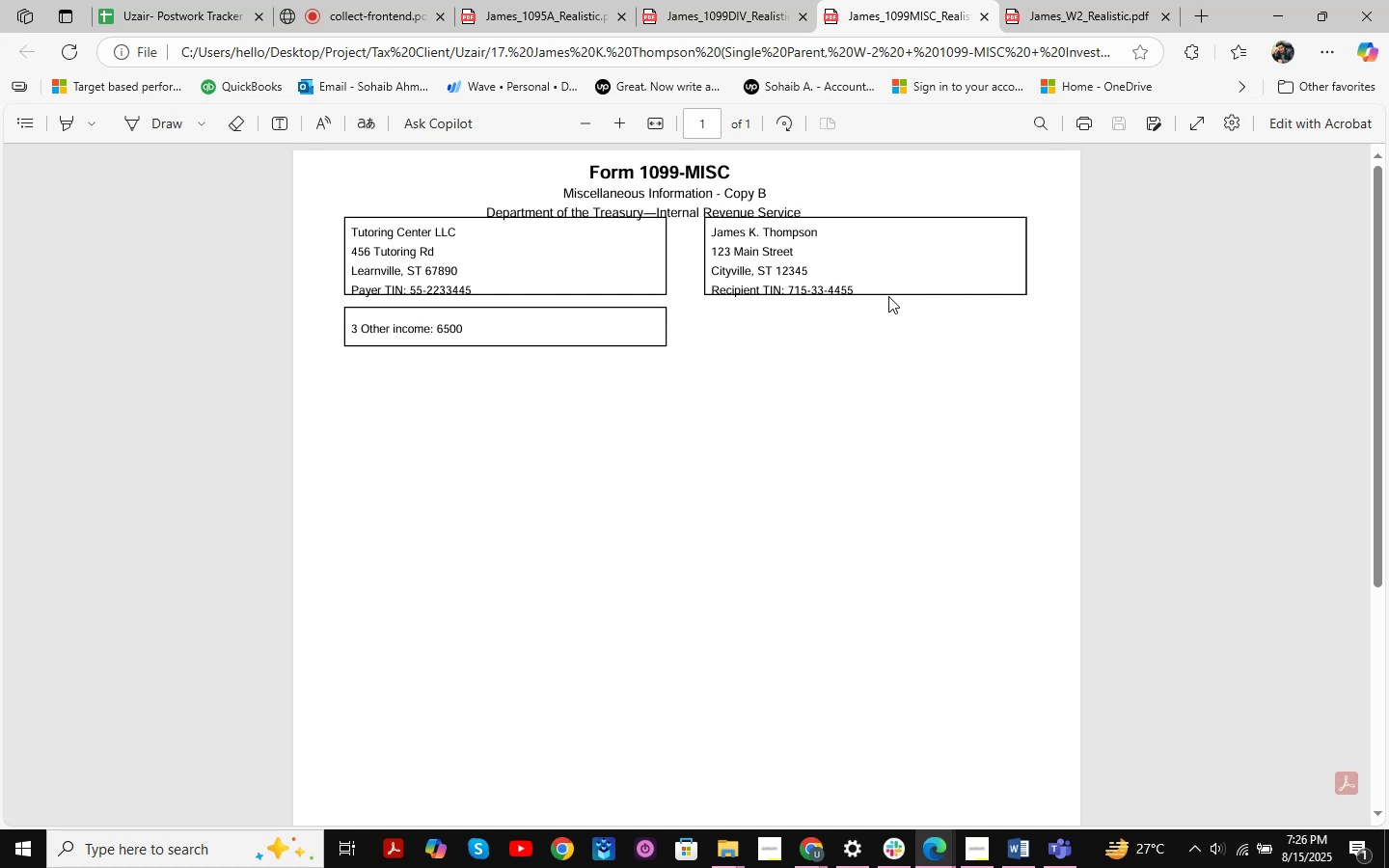 
left_click([1261, 11])
 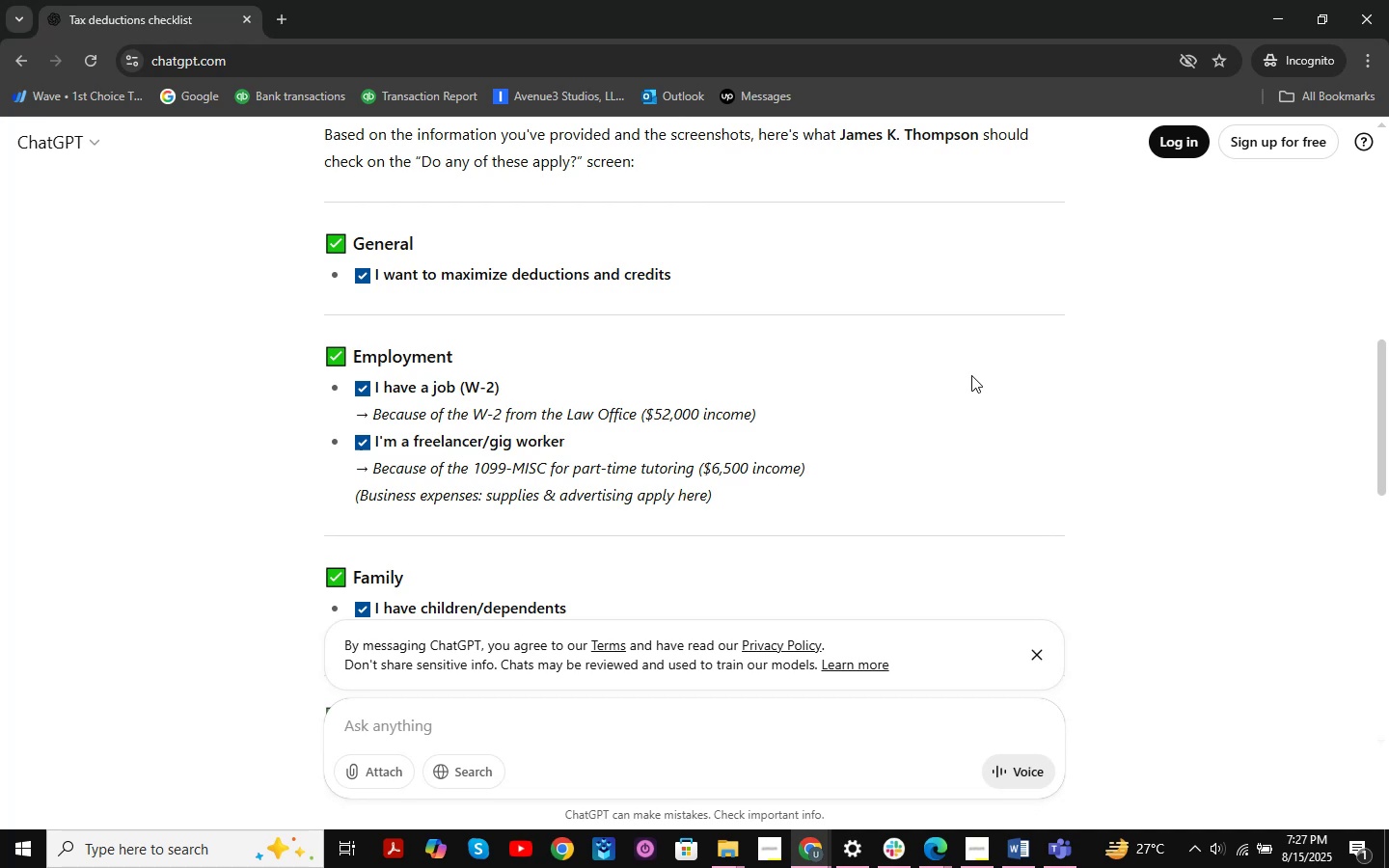 
wait(11.07)
 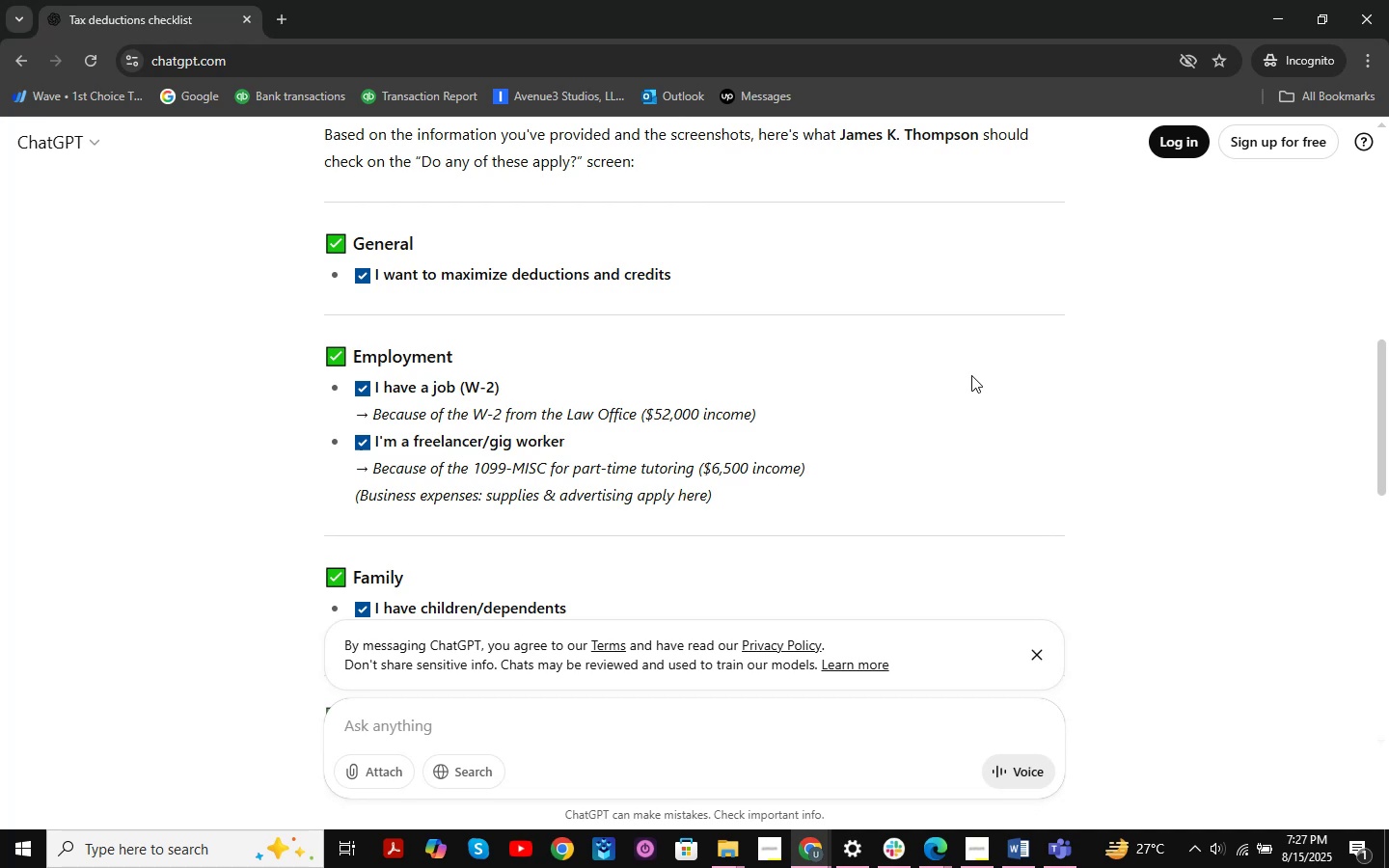 
left_click([815, 854])
 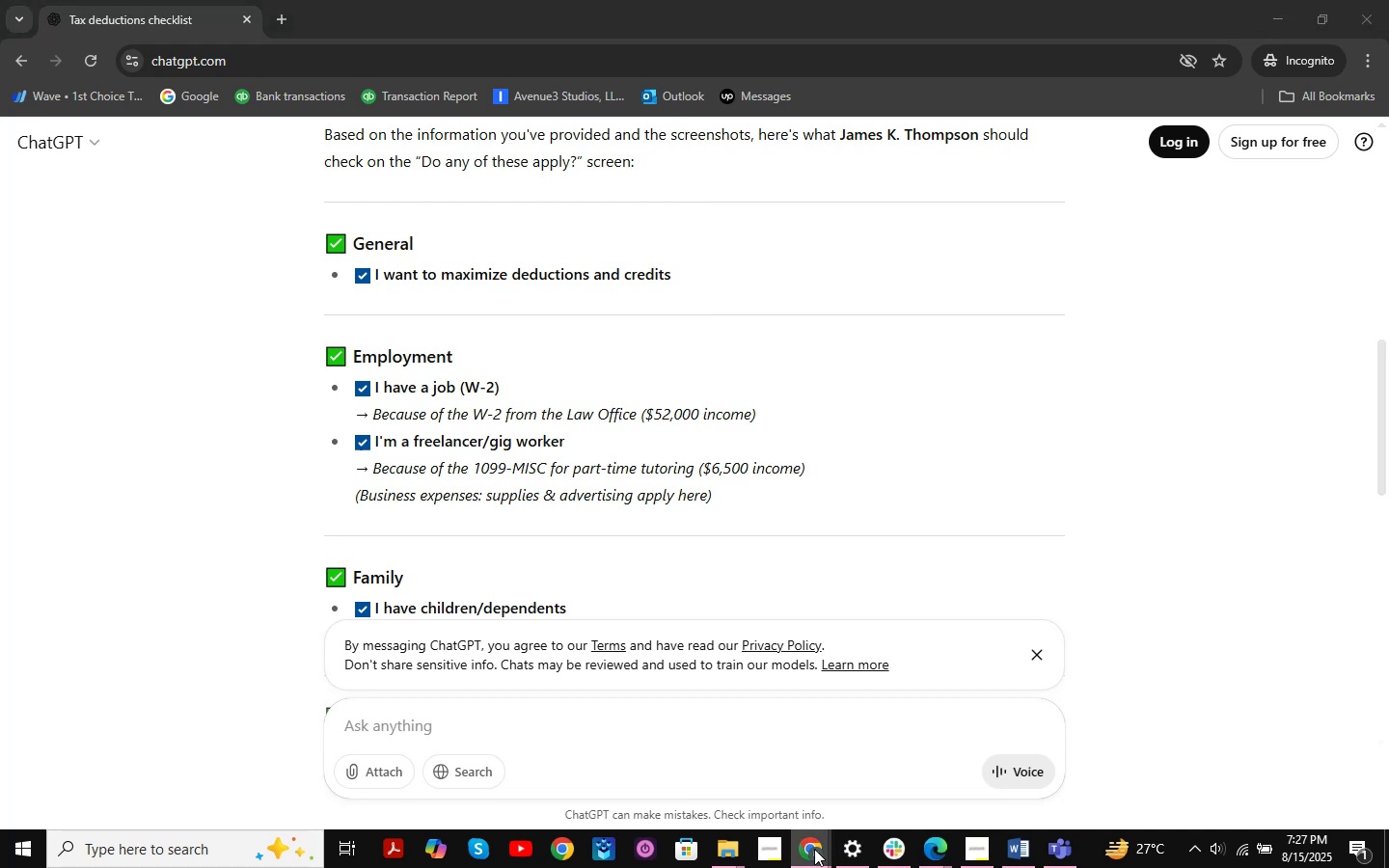 
mouse_move([766, 766])
 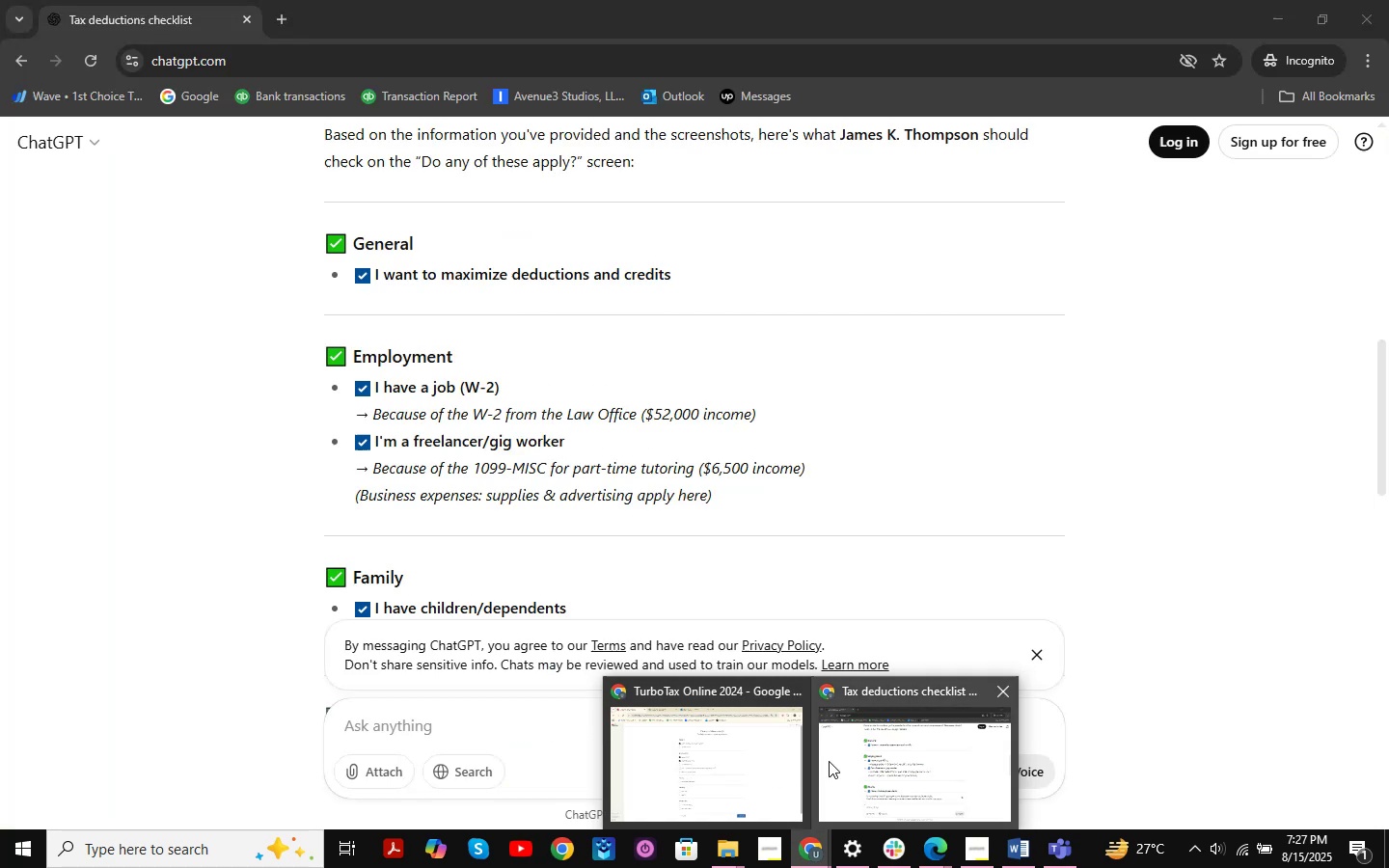 
wait(14.23)
 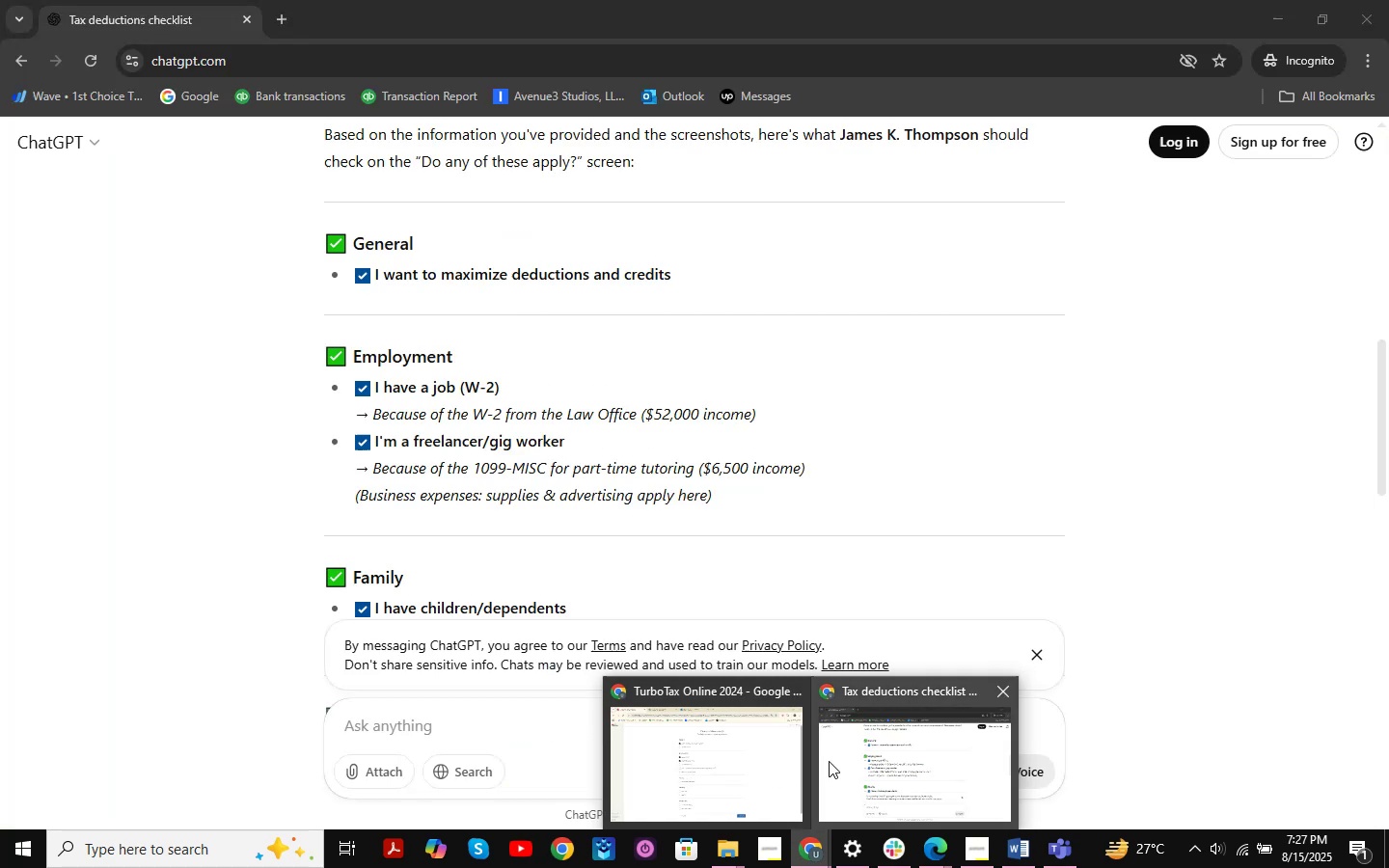 
left_click([843, 760])
 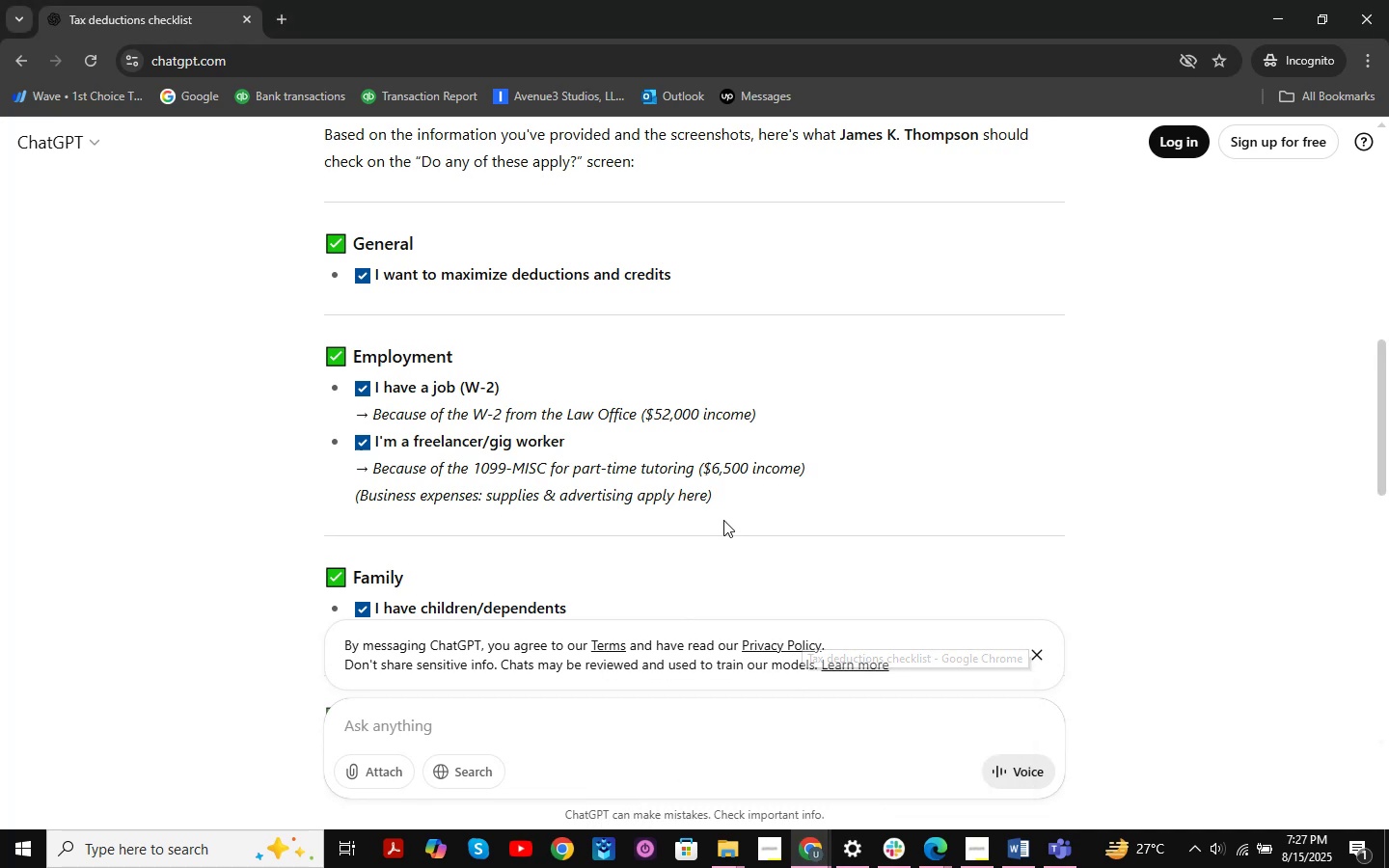 
scroll: coordinate [723, 520], scroll_direction: down, amount: 2.0
 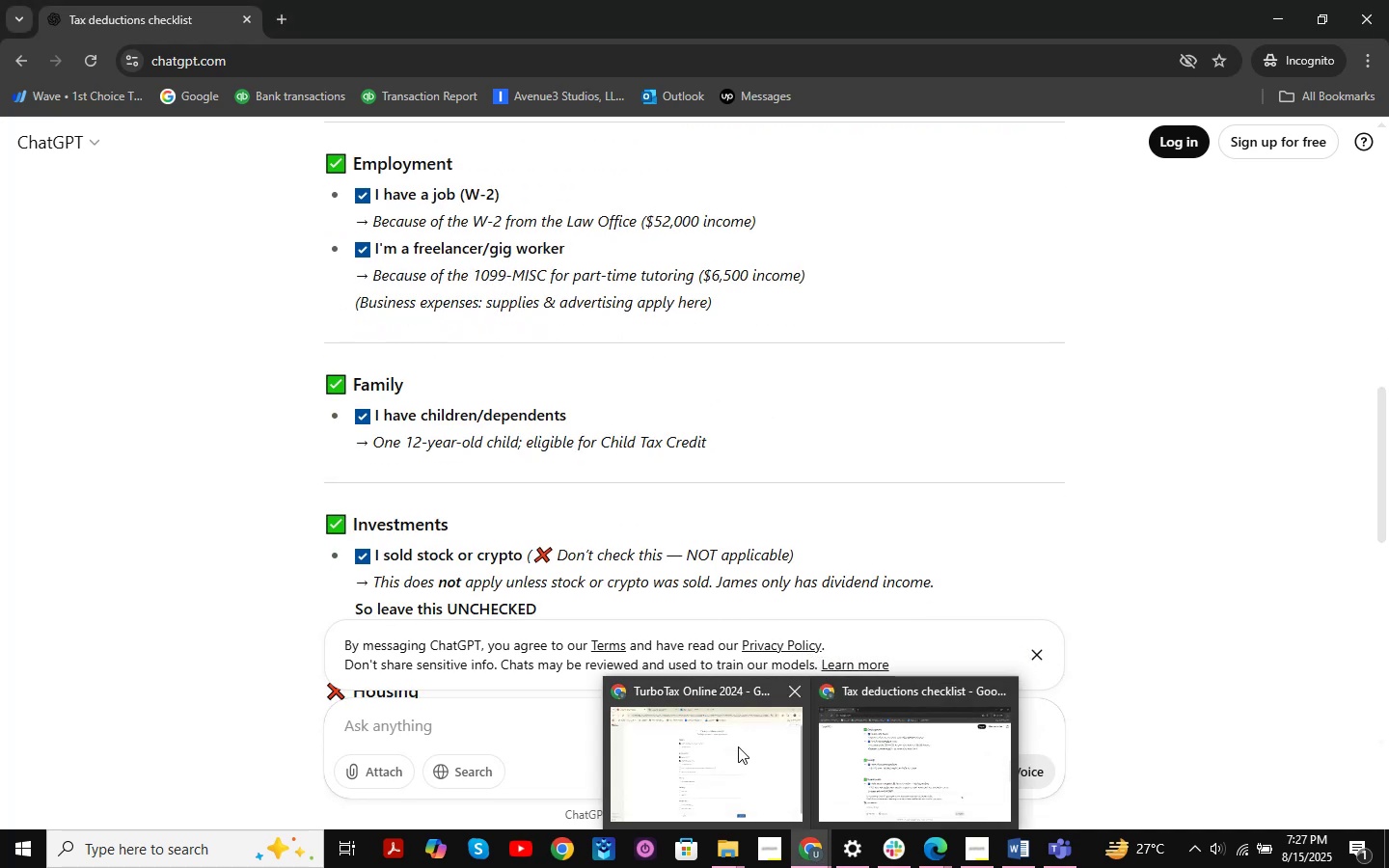 
left_click([738, 746])
 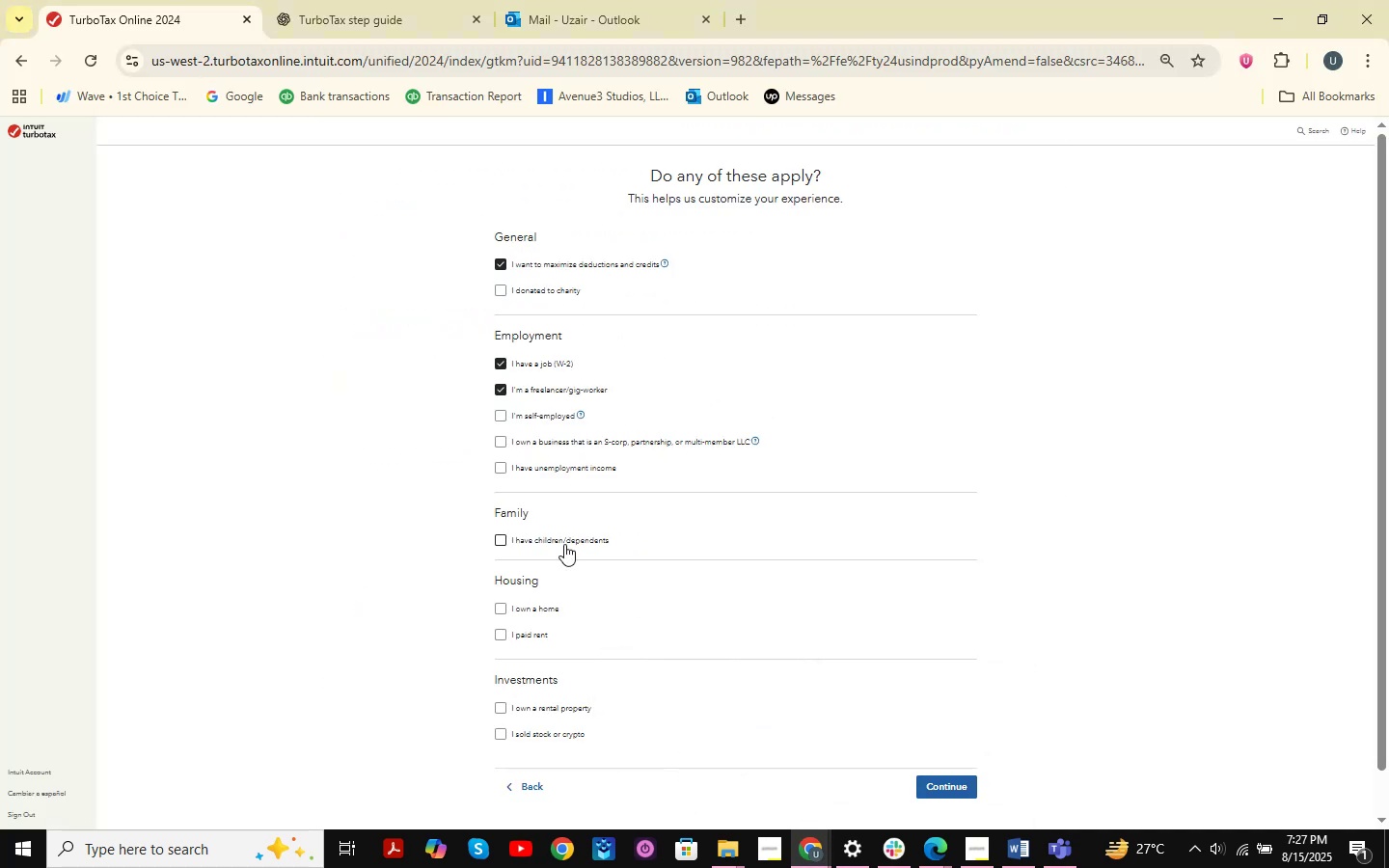 
left_click([563, 531])
 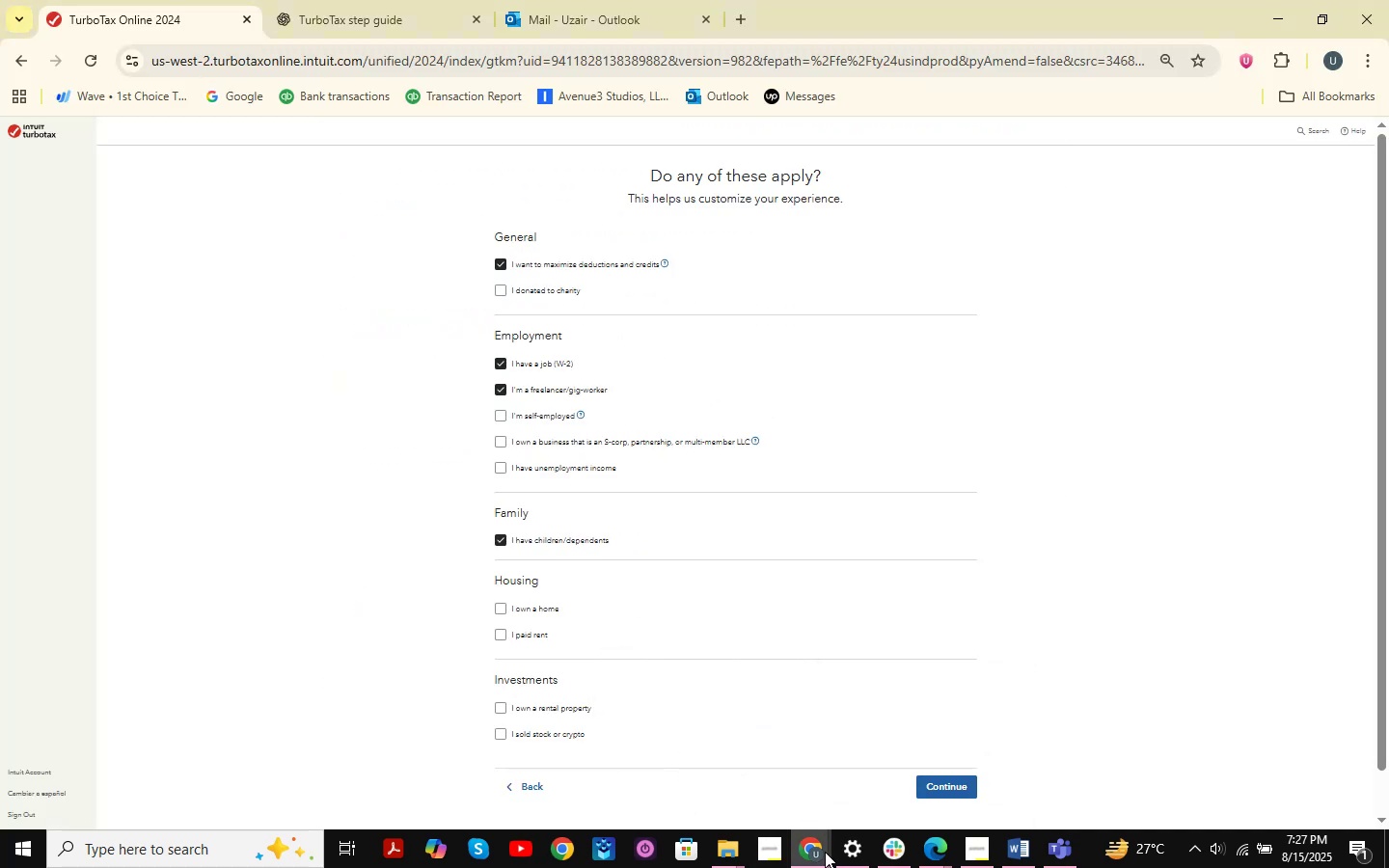 
double_click([866, 798])
 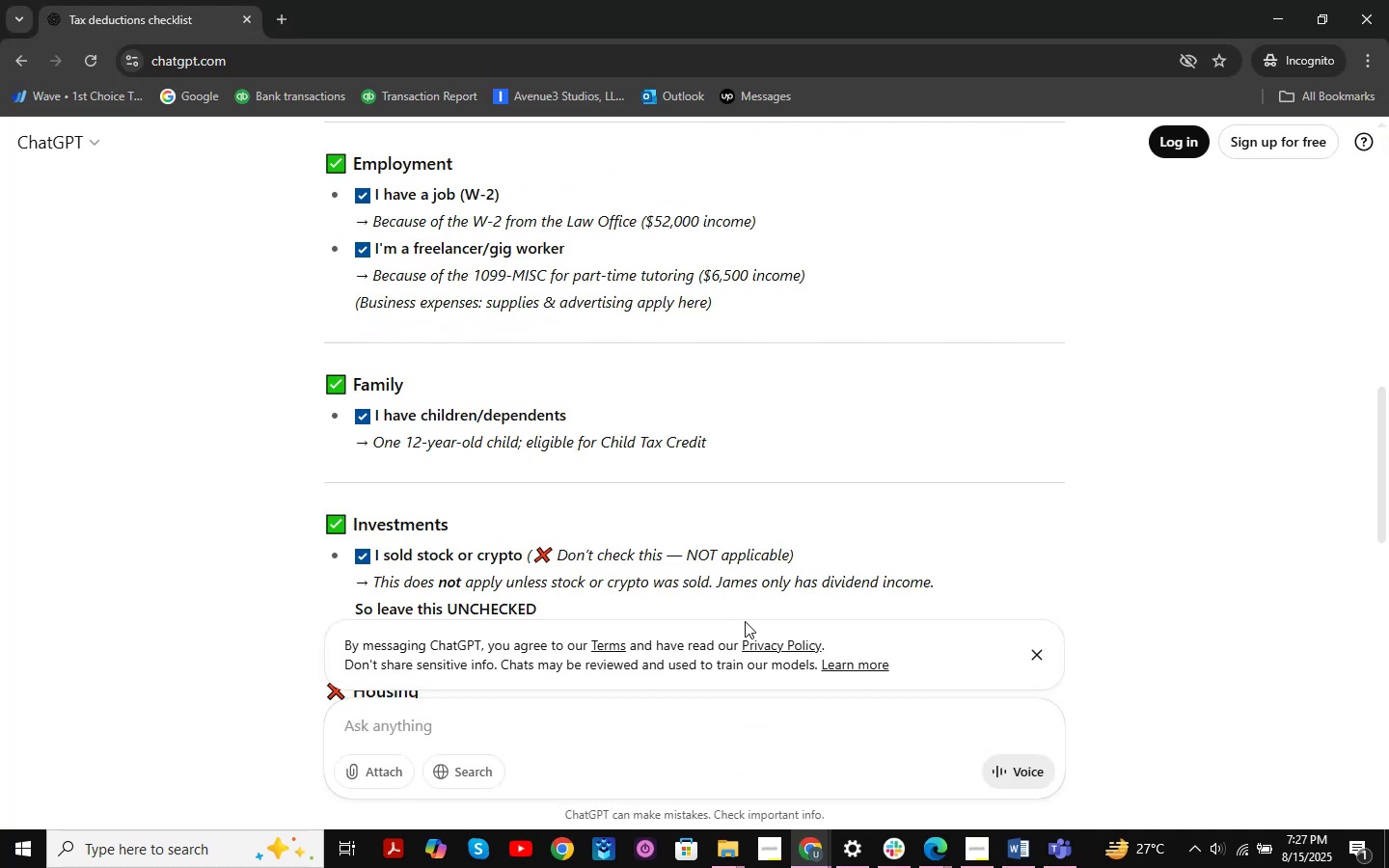 
scroll: coordinate [745, 562], scroll_direction: down, amount: 7.0
 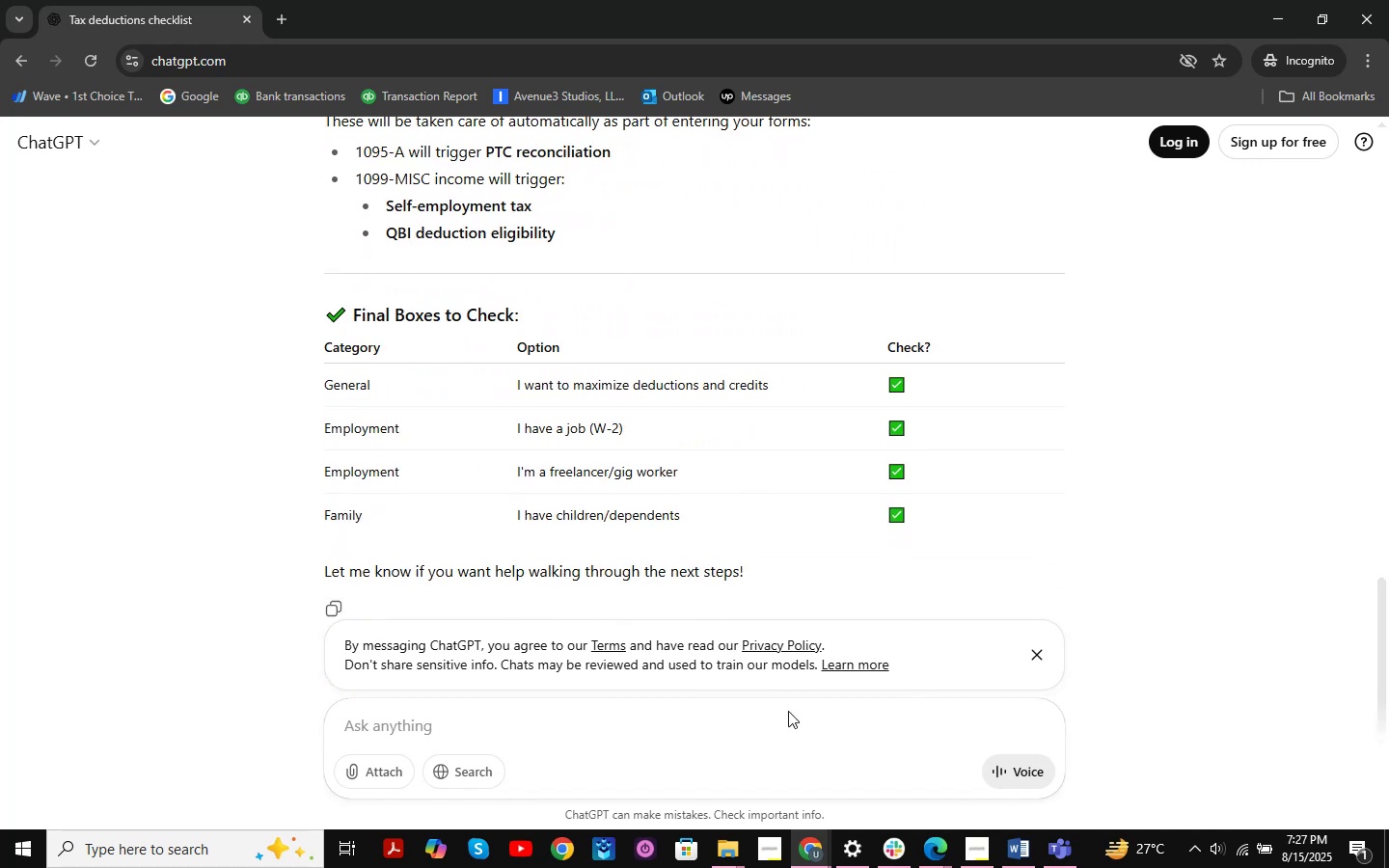 
scroll: coordinate [782, 667], scroll_direction: up, amount: 3.0
 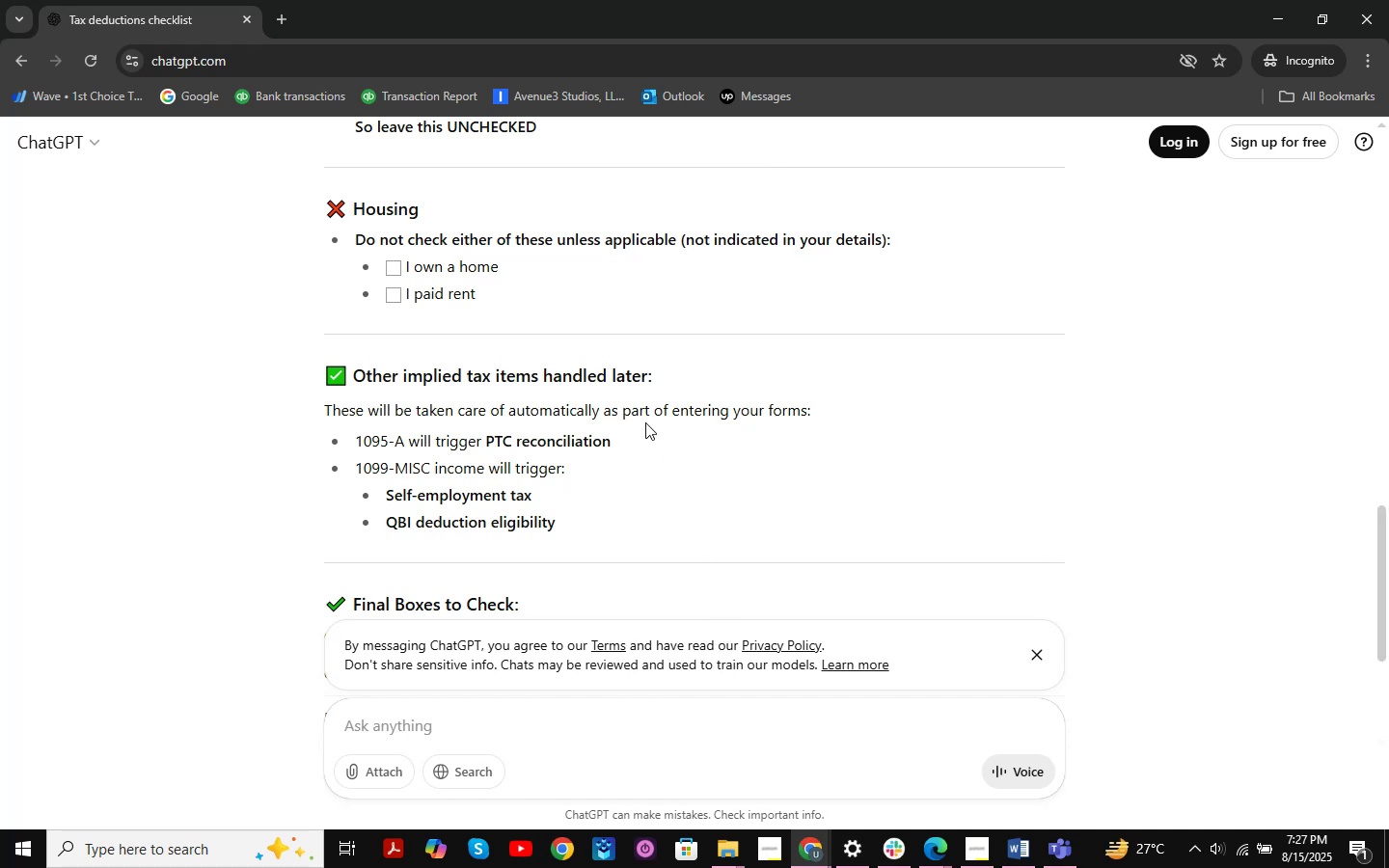 
wait(16.15)
 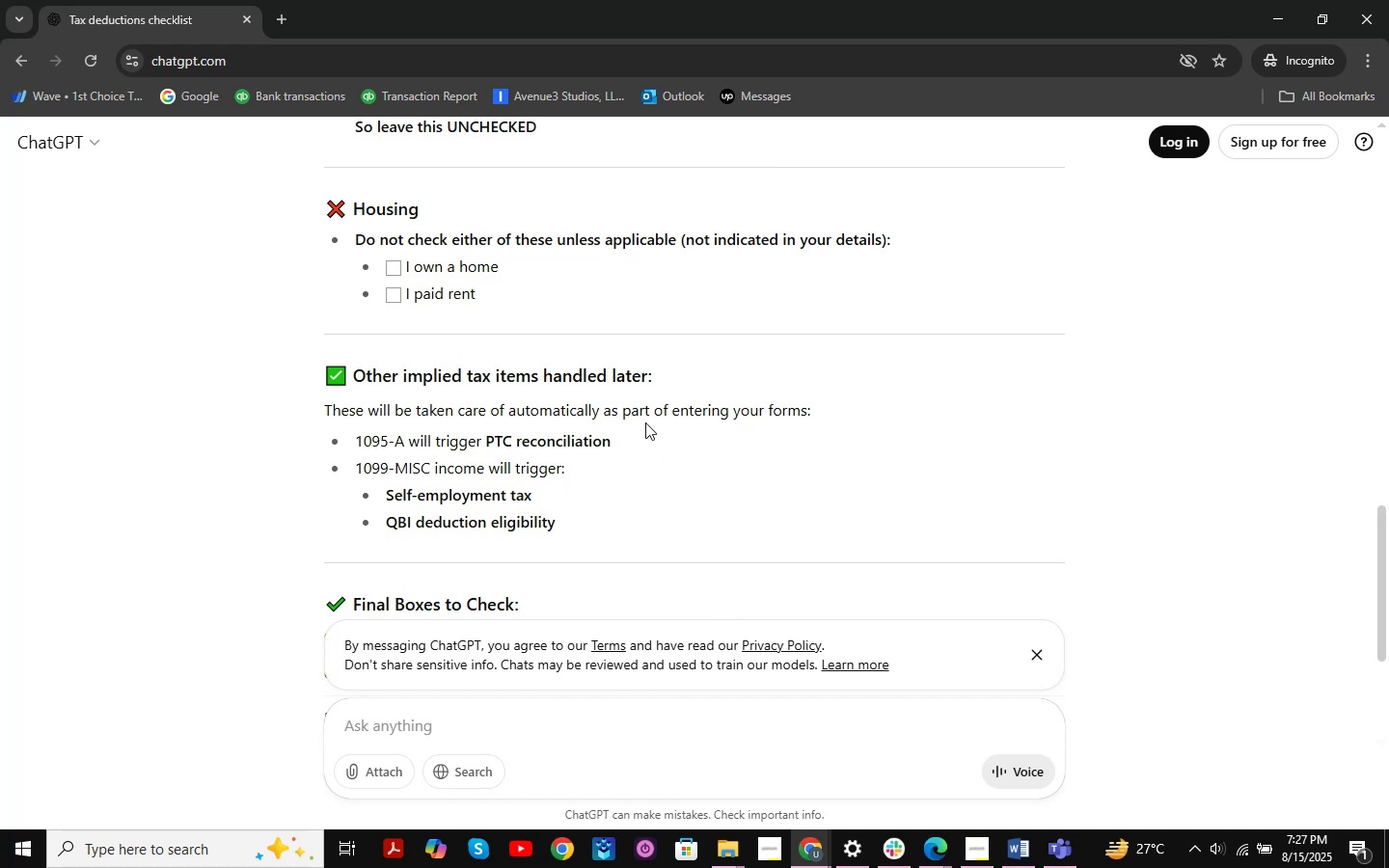 
left_click([814, 846])
 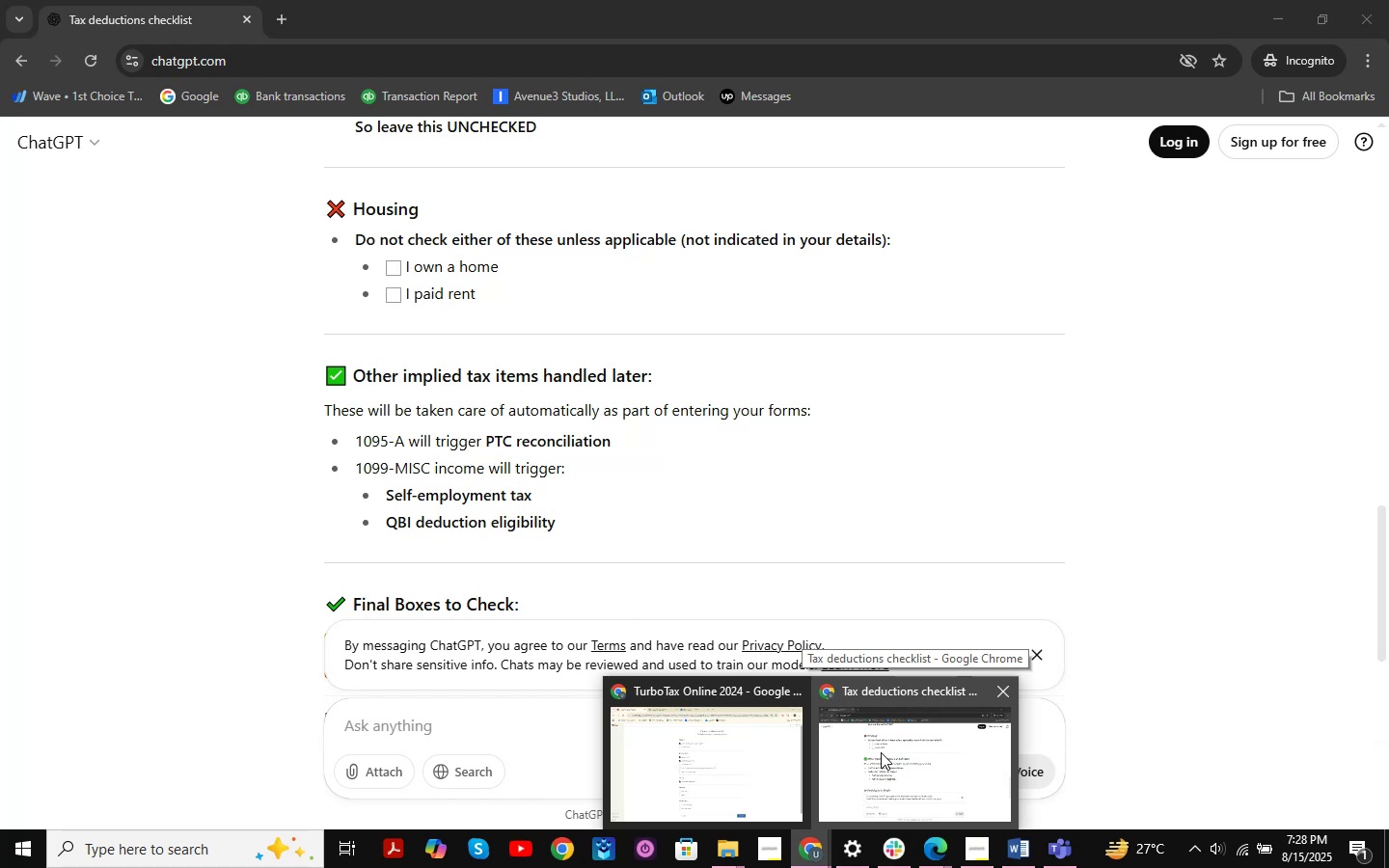 
wait(11.69)
 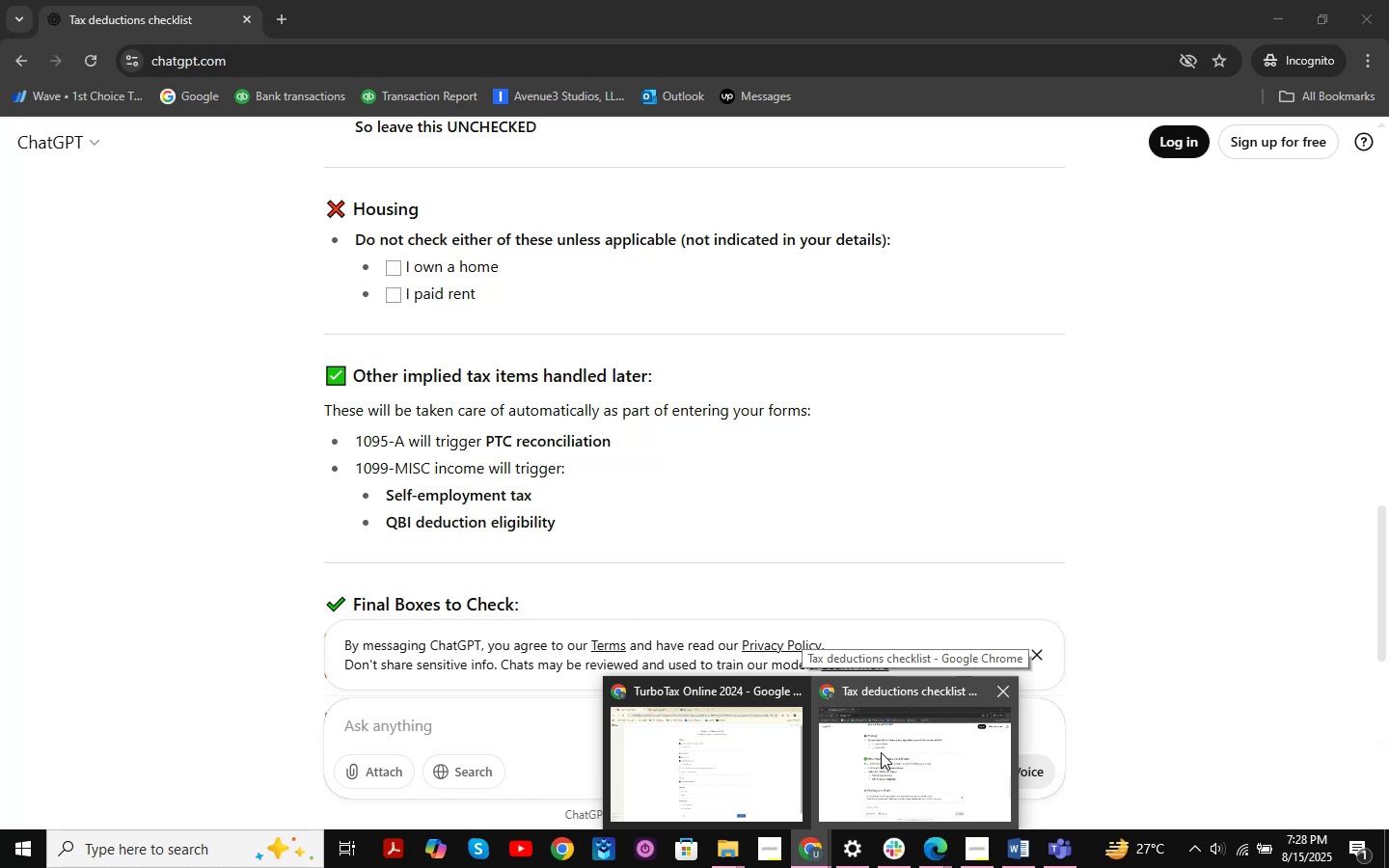 
left_click([707, 760])
 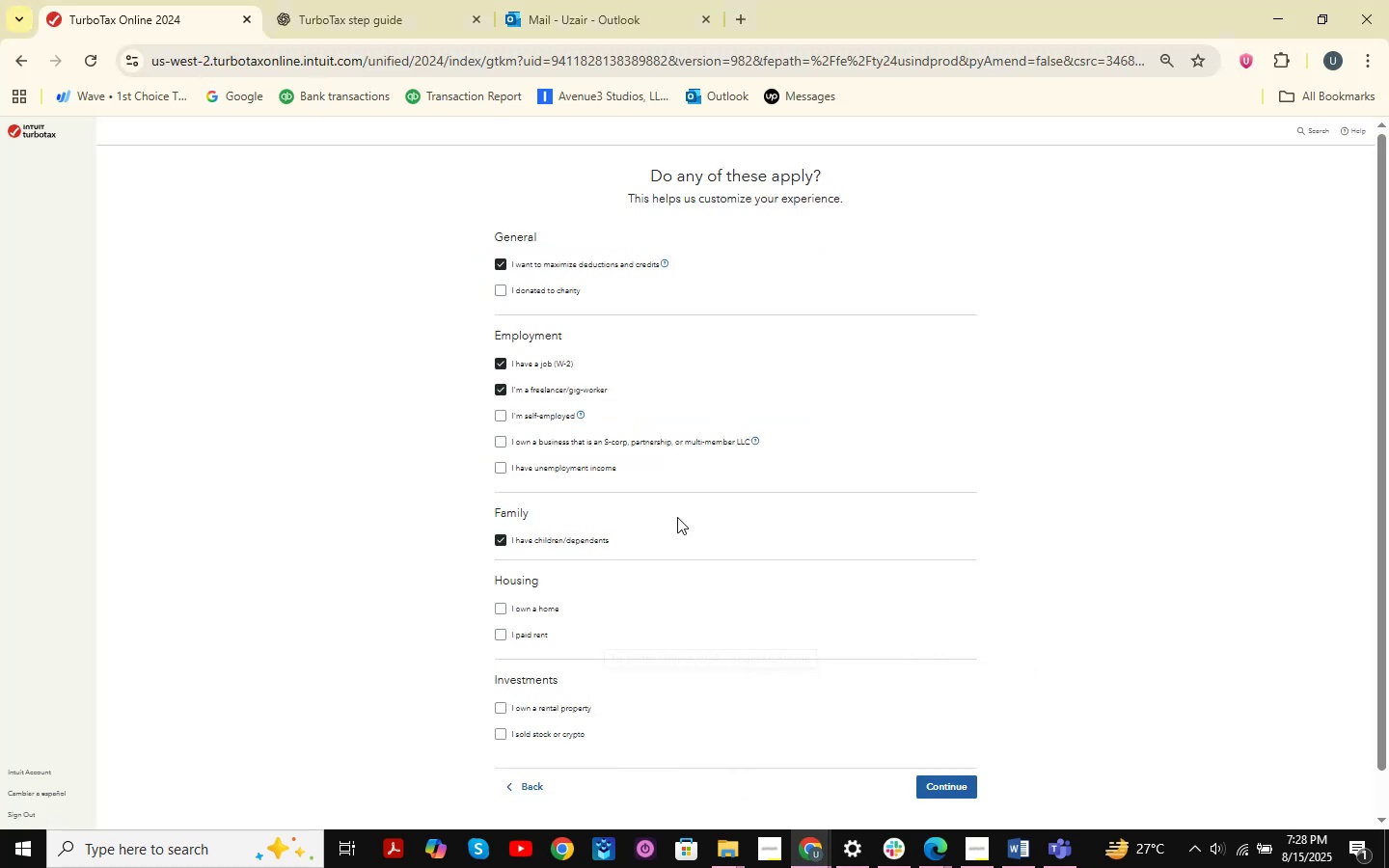 
scroll: coordinate [677, 514], scroll_direction: down, amount: 3.0
 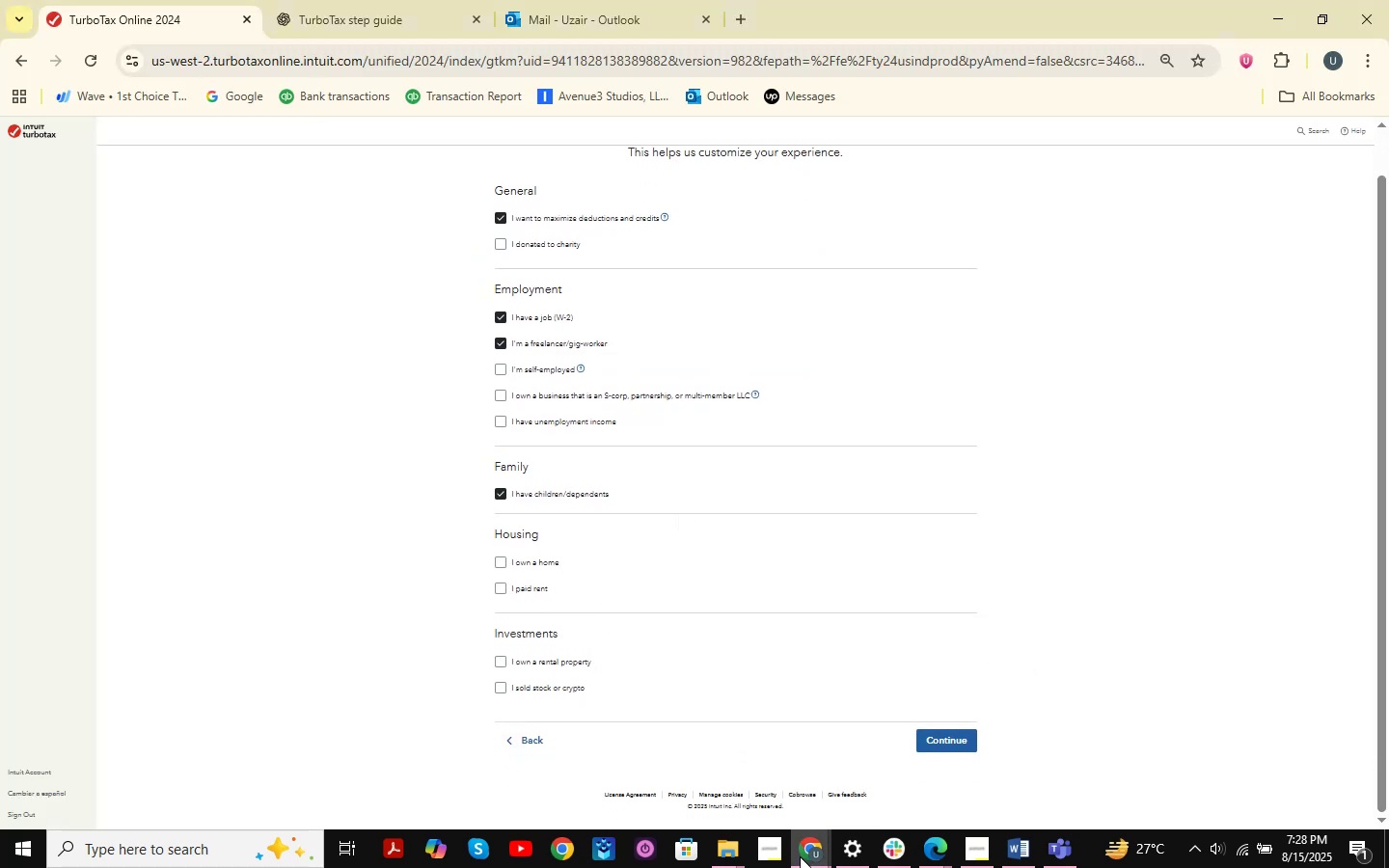 
double_click([852, 789])
 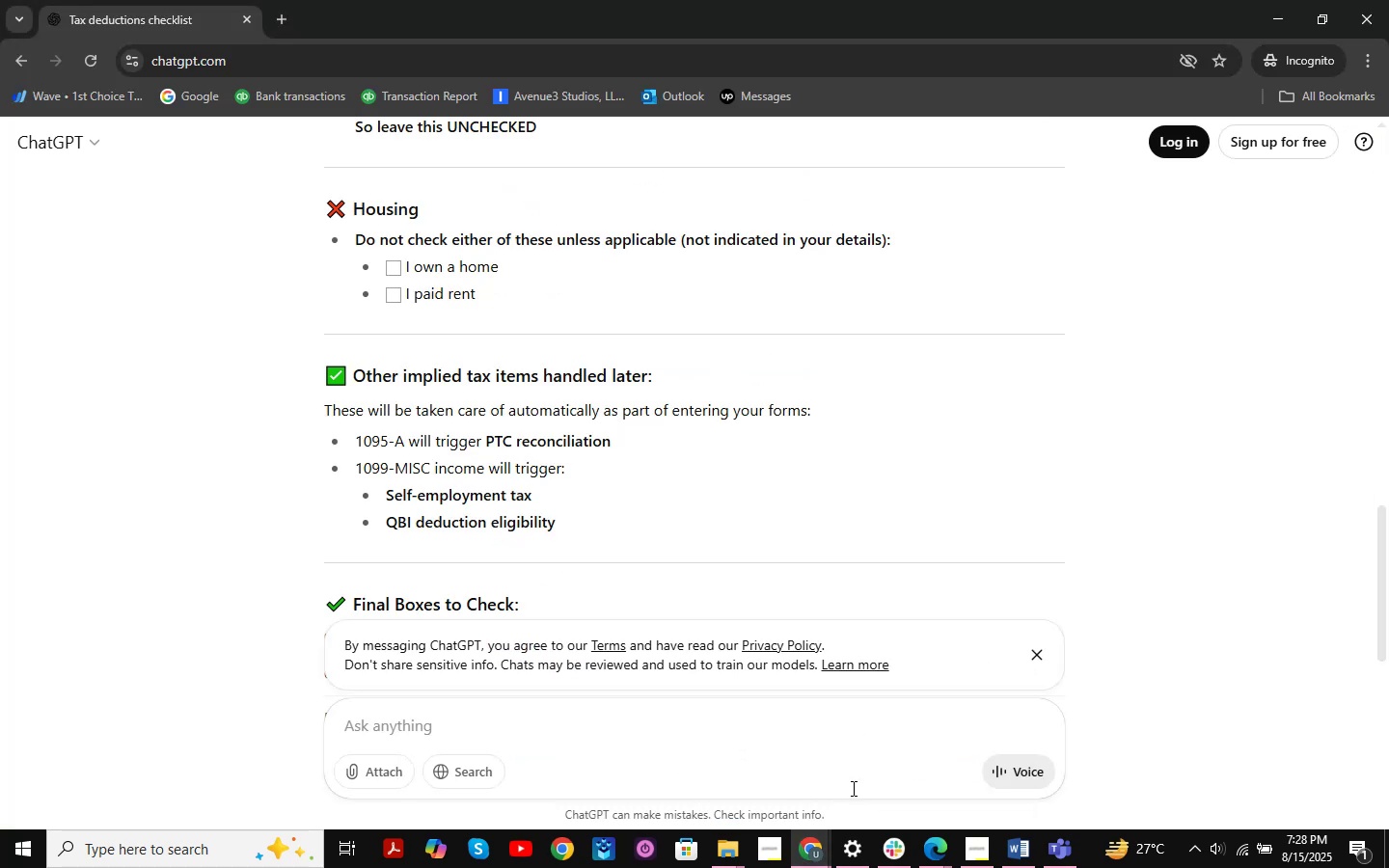 
scroll: coordinate [795, 542], scroll_direction: down, amount: 8.0
 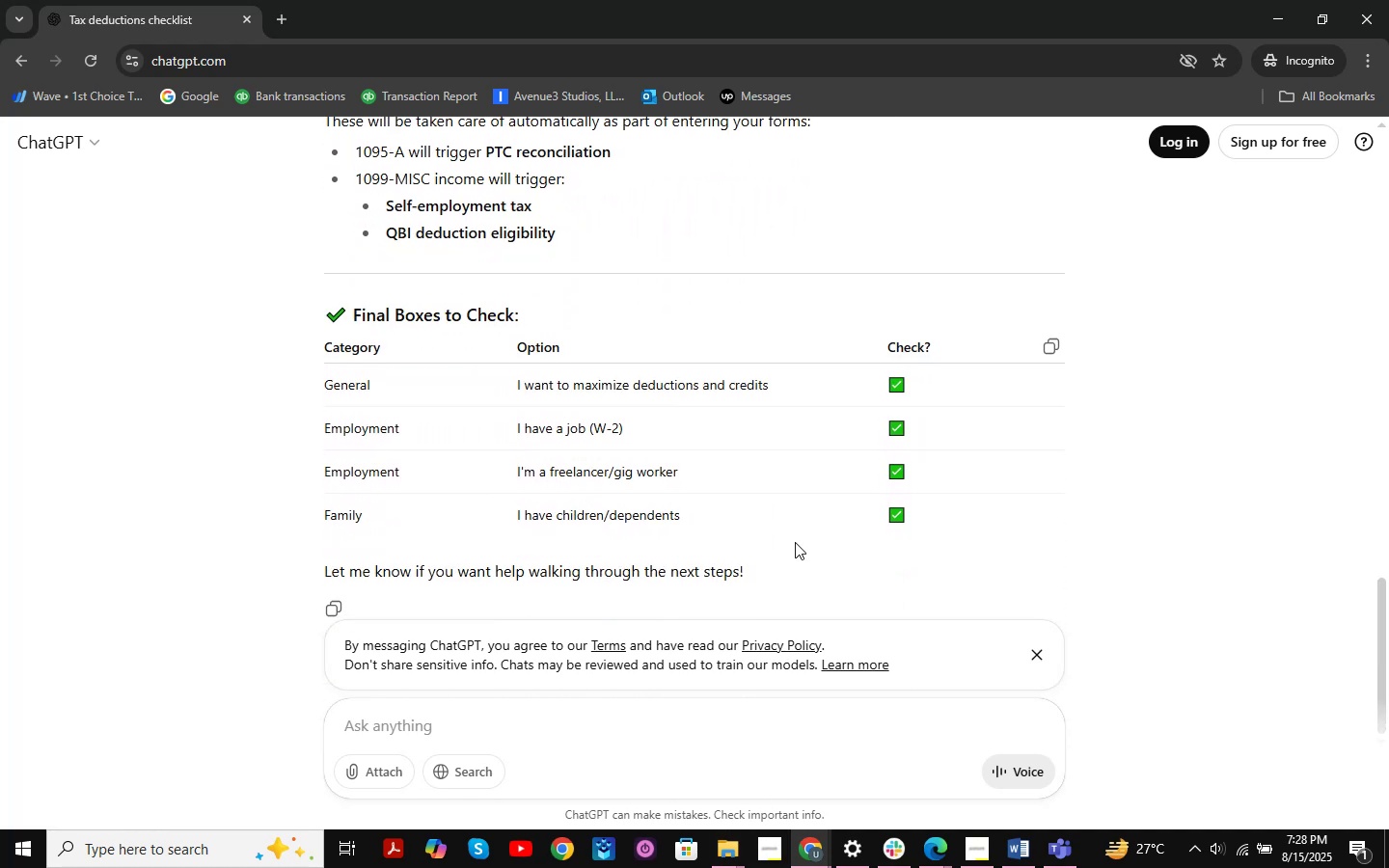 
wait(7.59)
 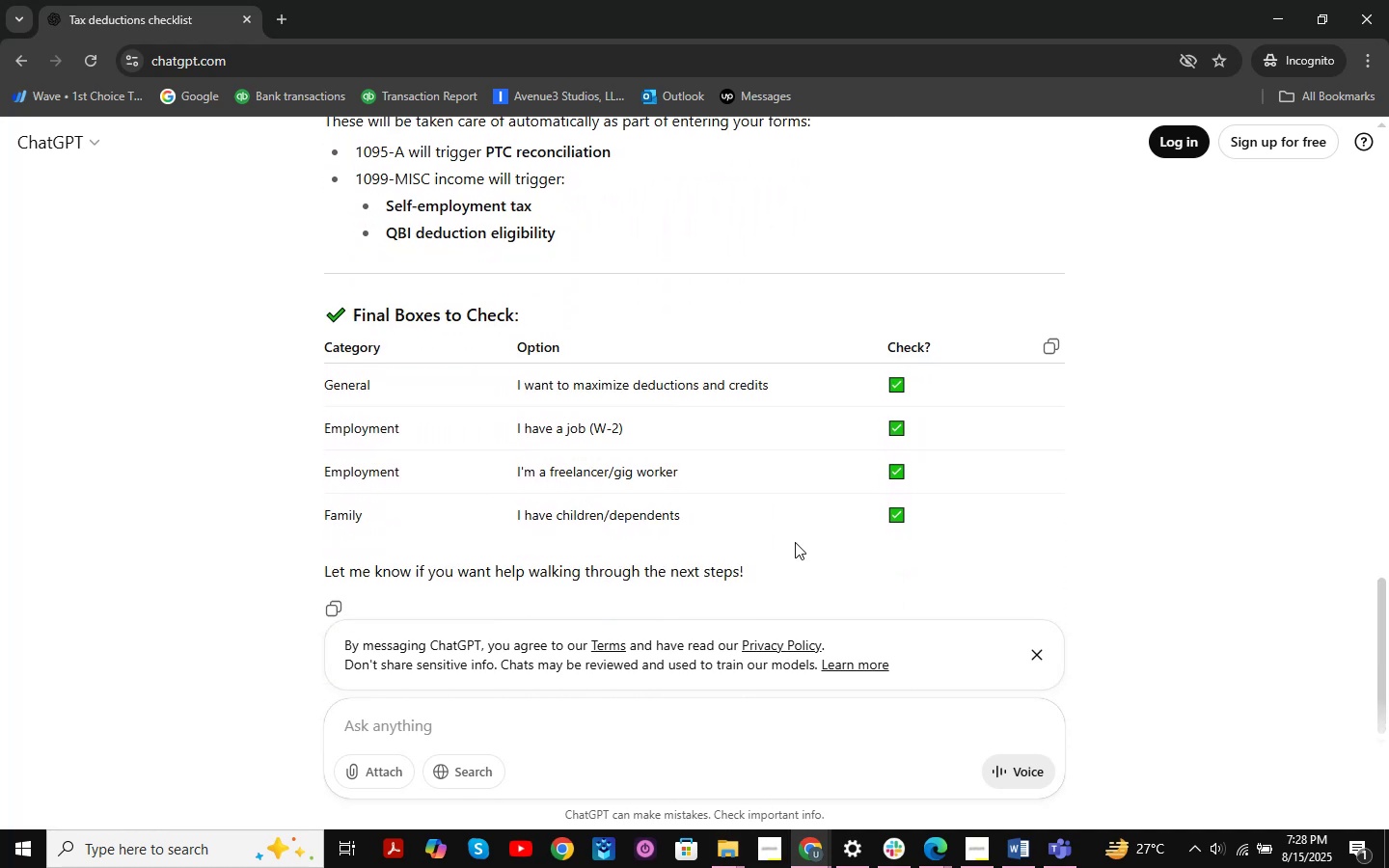 
scroll: coordinate [822, 475], scroll_direction: down, amount: 1.0
 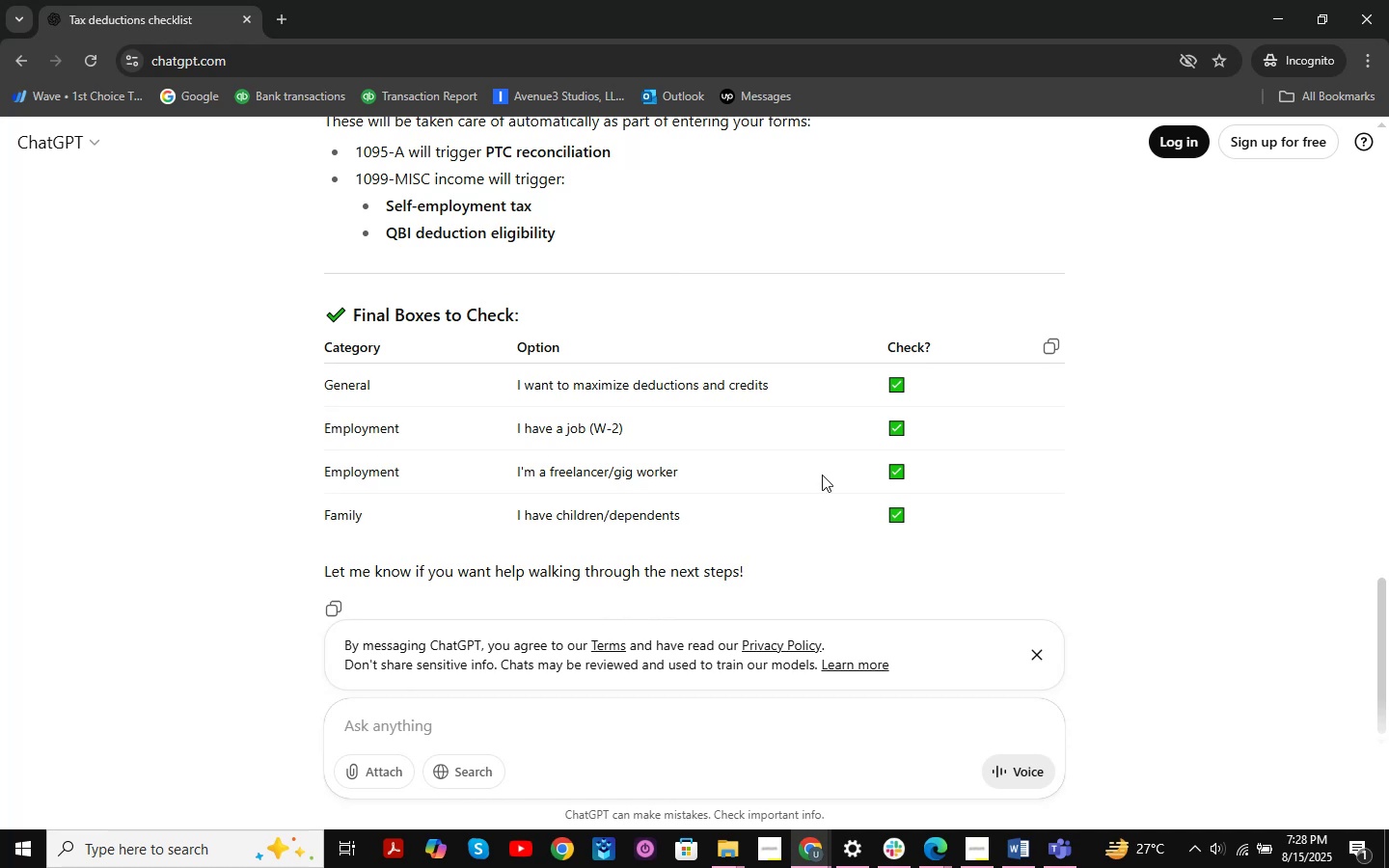 
wait(6.62)
 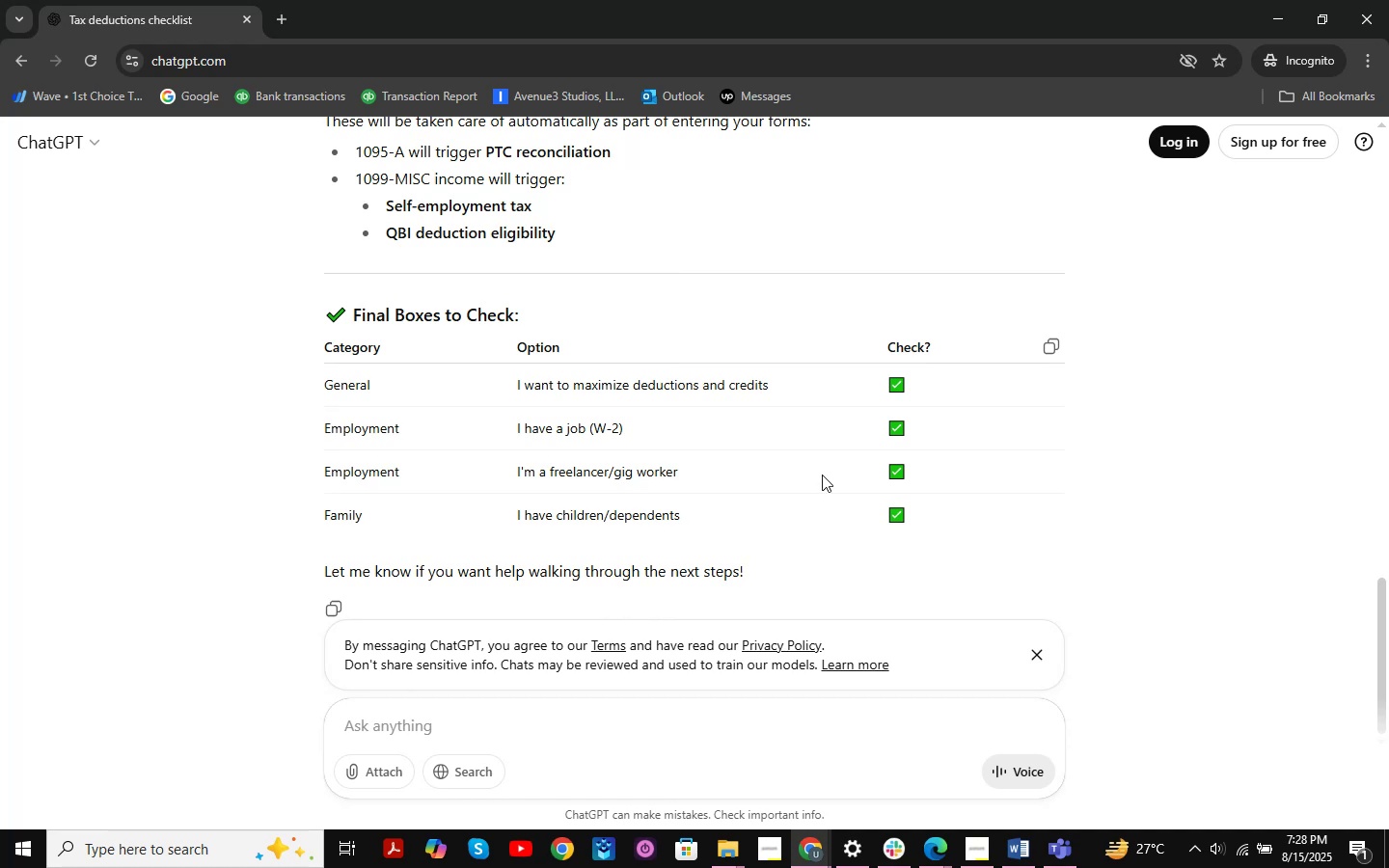 
scroll: coordinate [822, 475], scroll_direction: down, amount: 1.0
 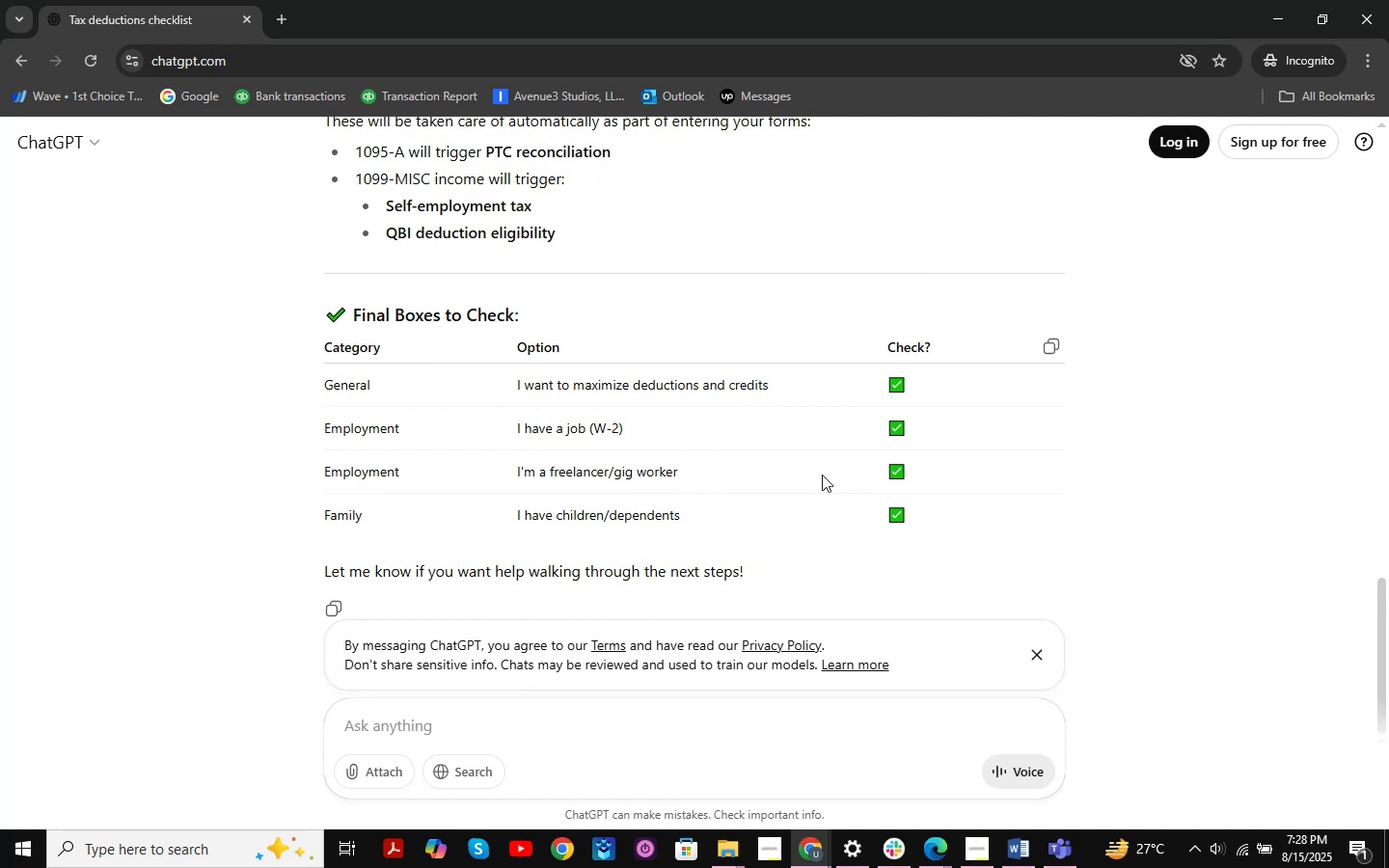 
wait(5.35)
 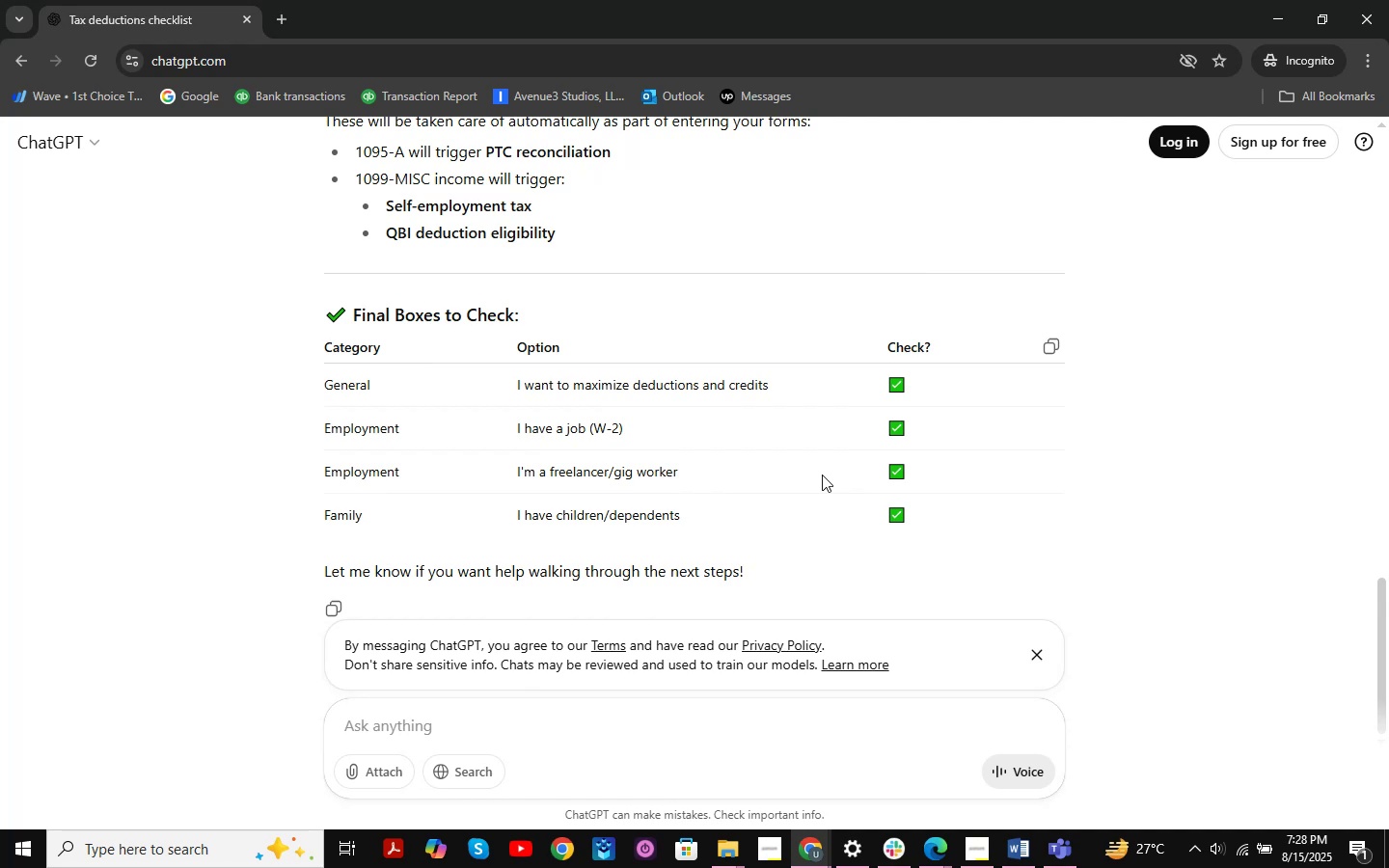 
key(Alt+AltLeft)
 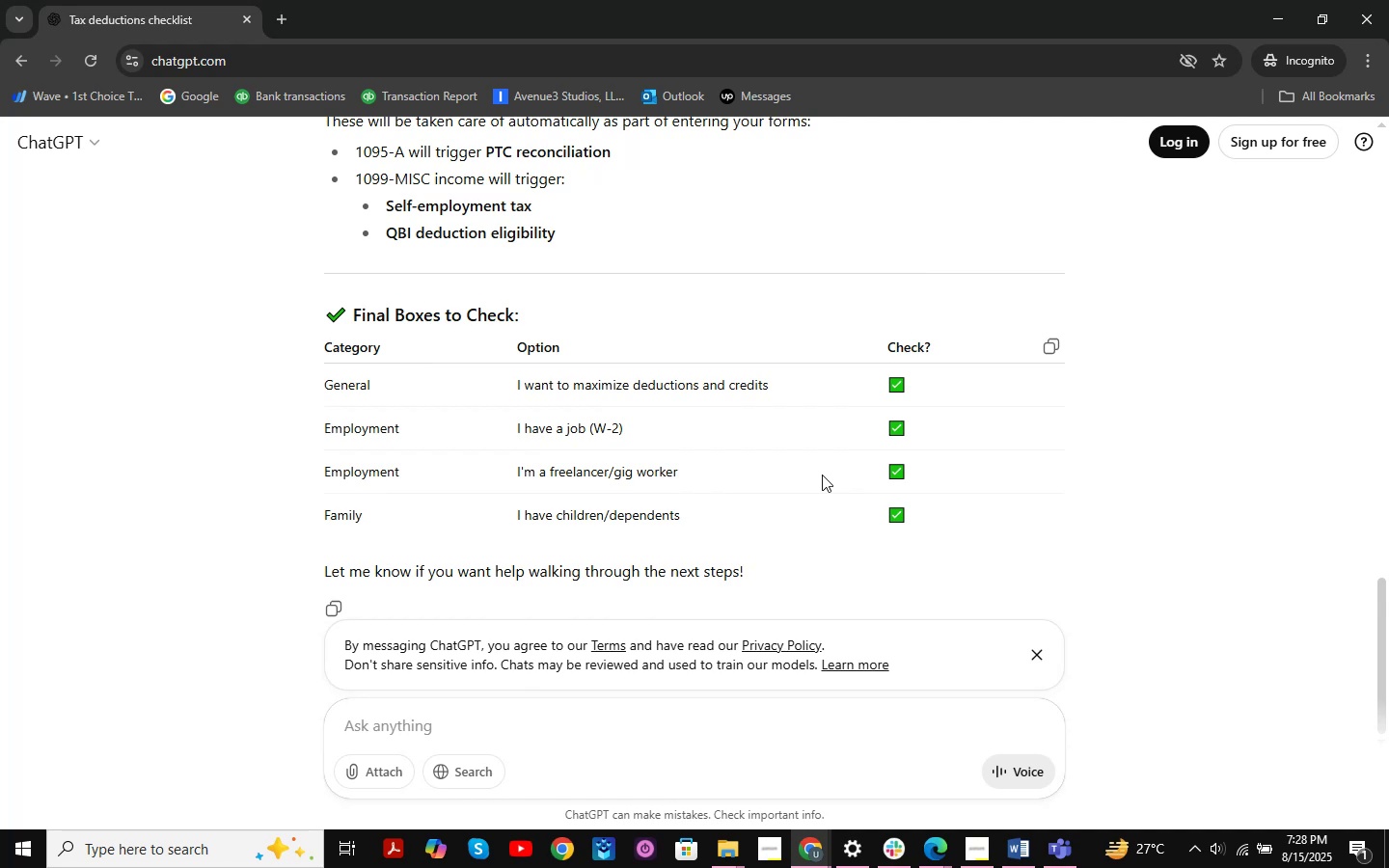 
key(Alt+Tab)
 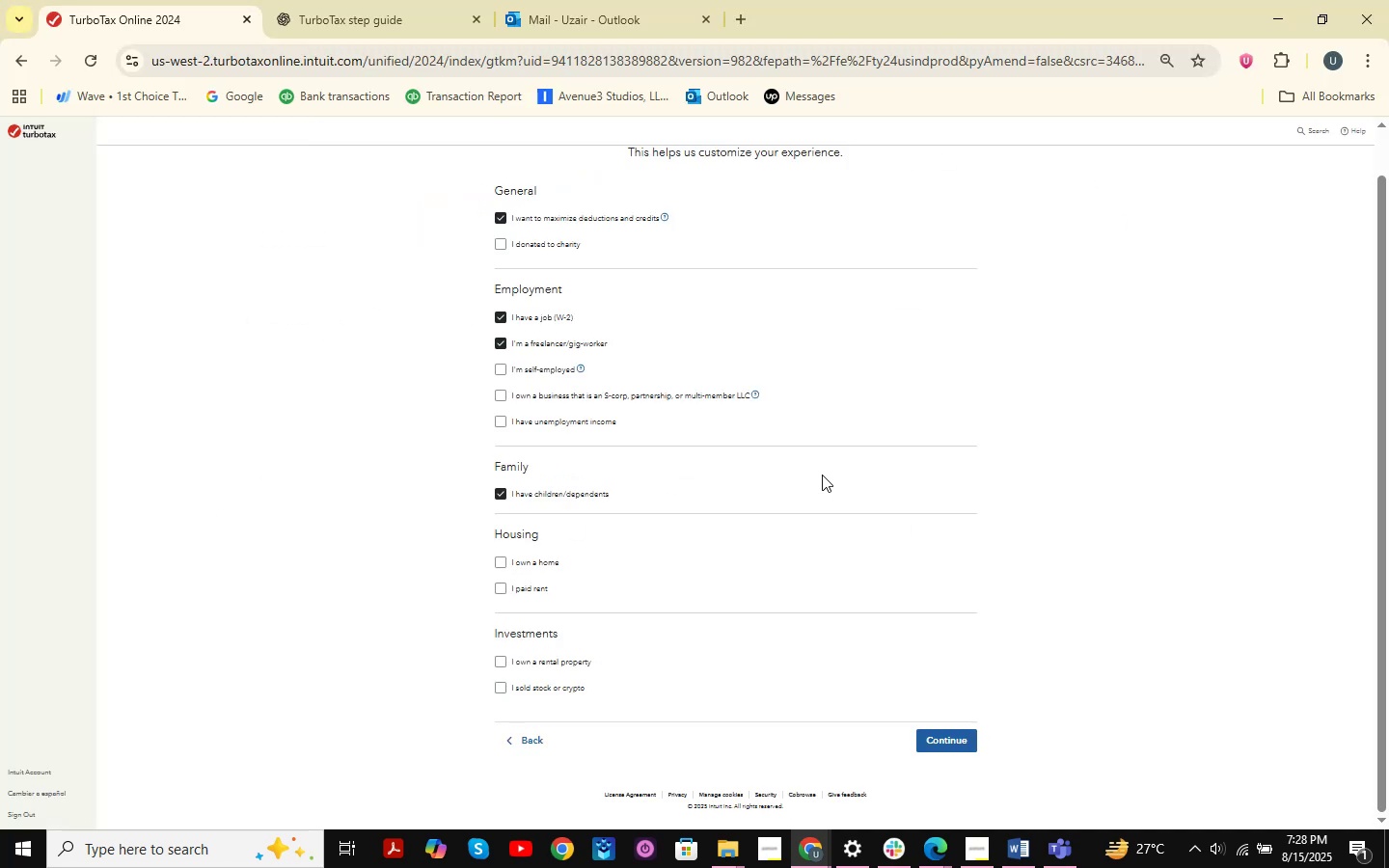 
key(Alt+AltLeft)
 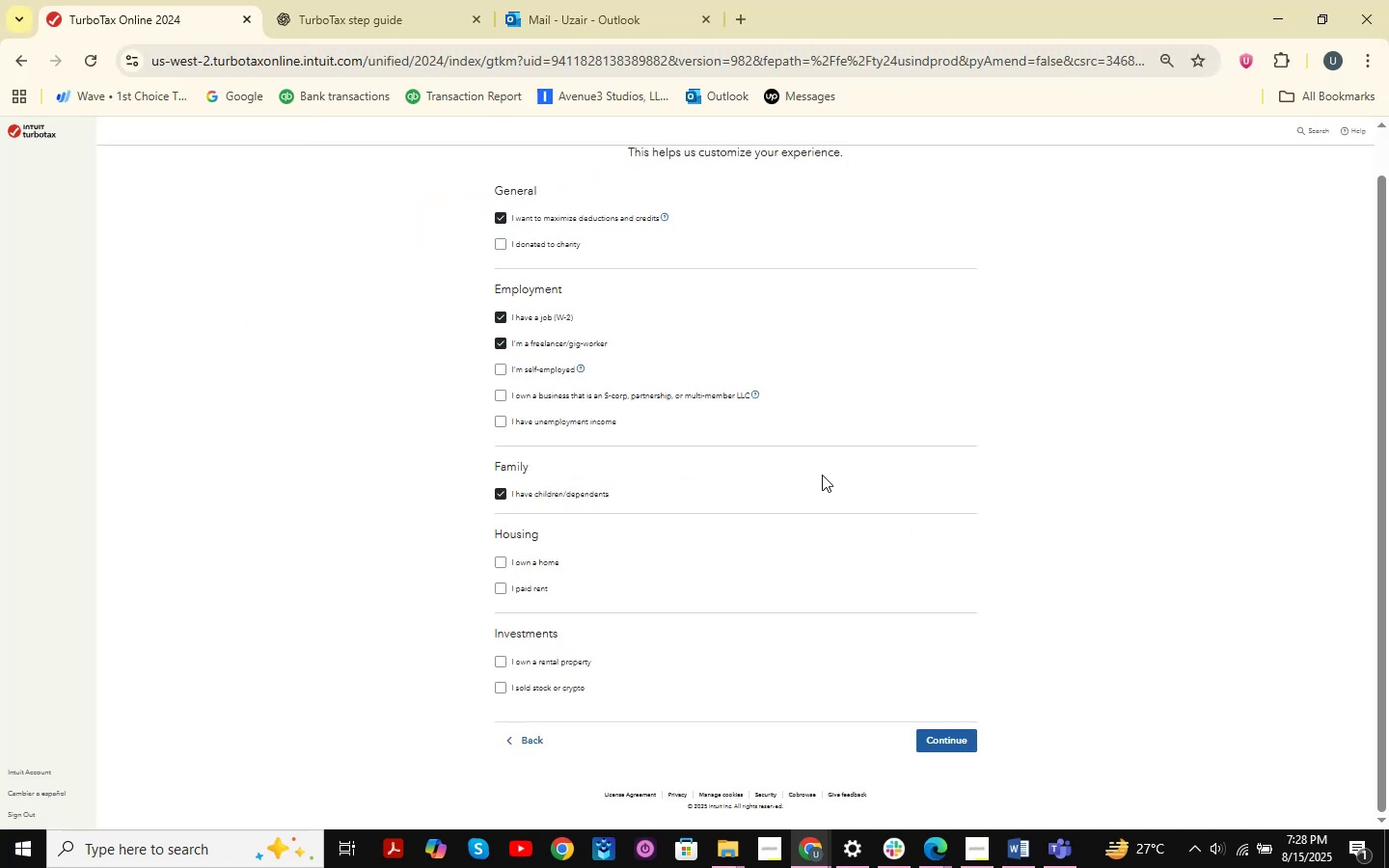 
key(Alt+Tab)
 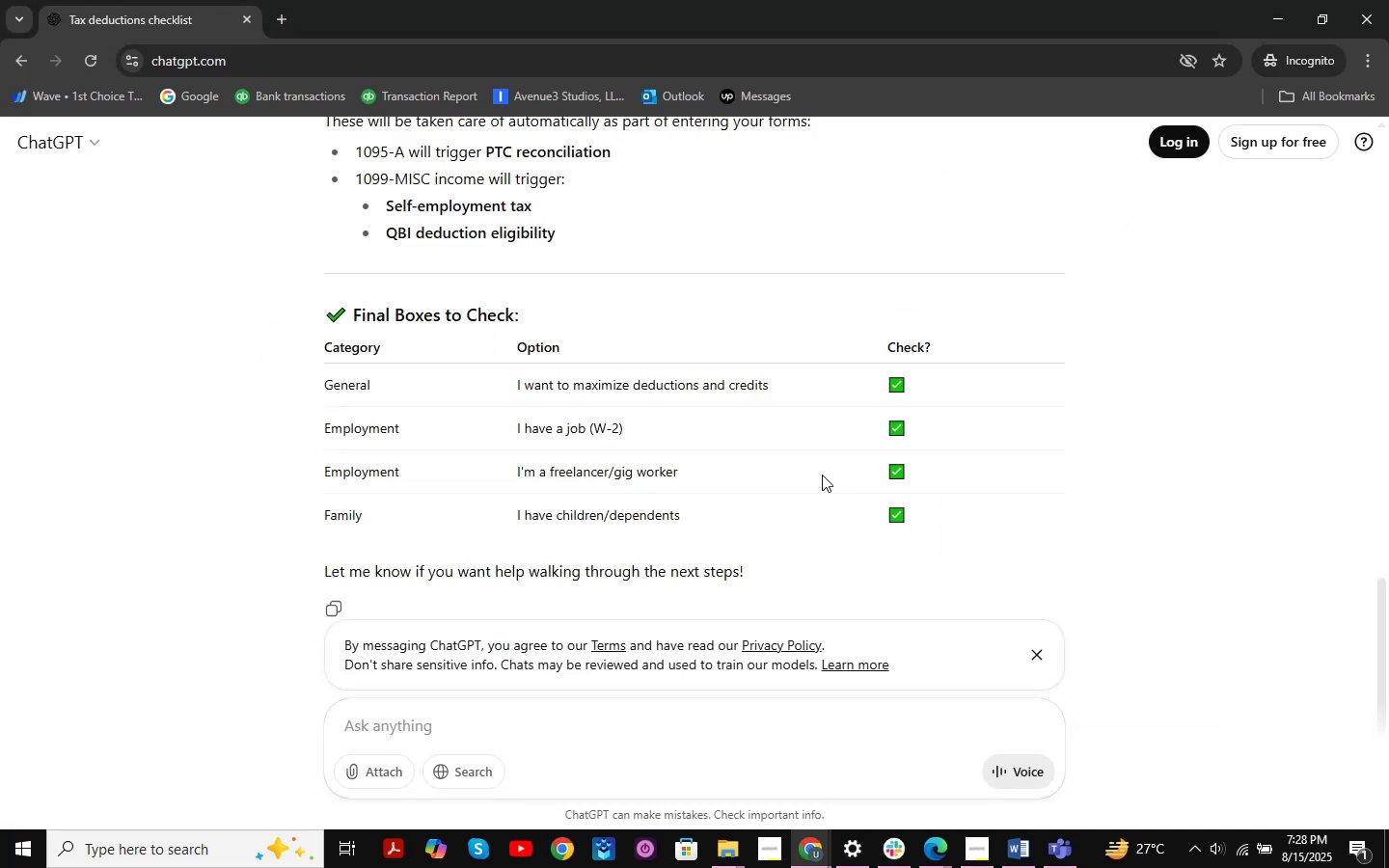 
key(Alt+AltLeft)
 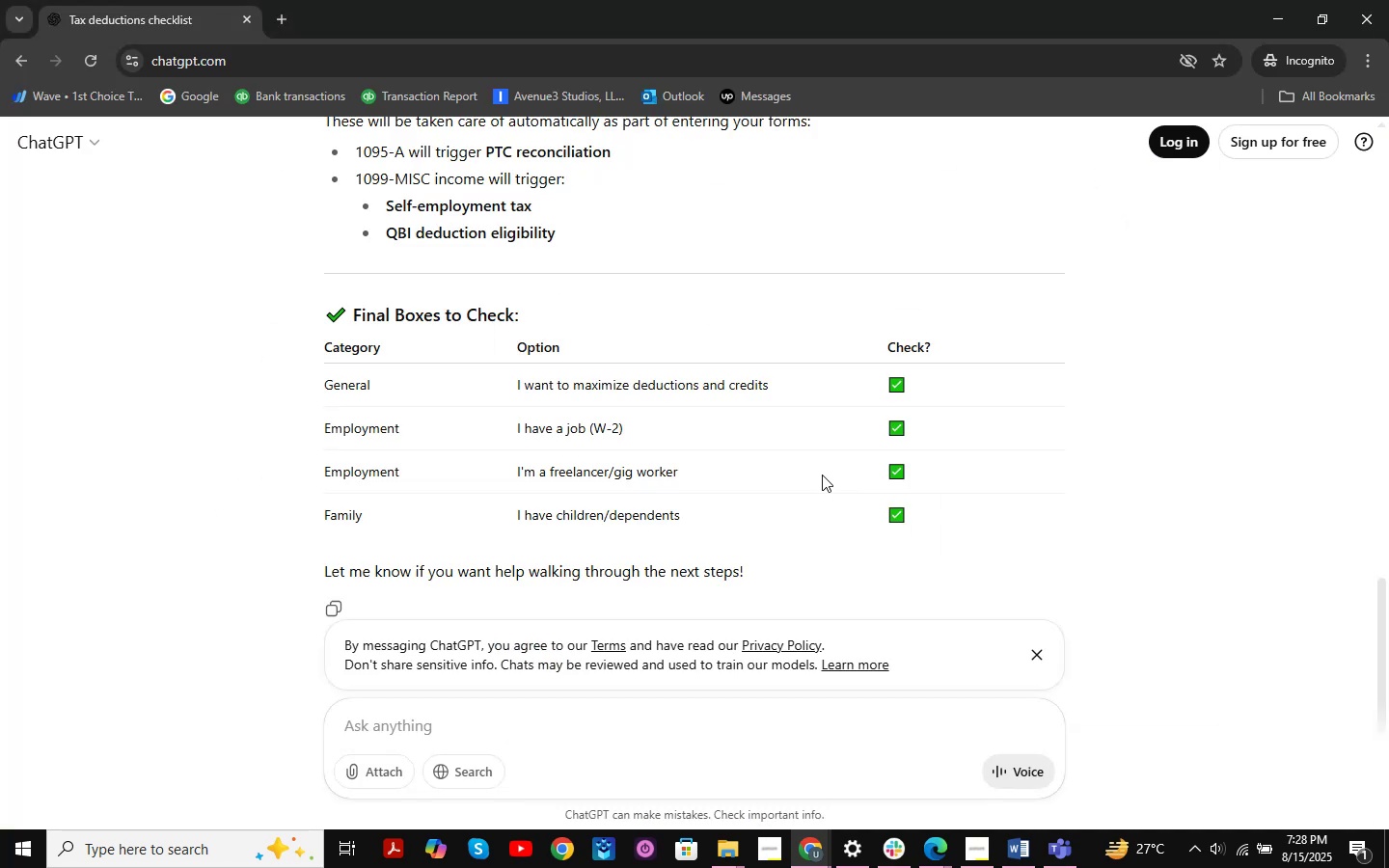 
key(Alt+Tab)
 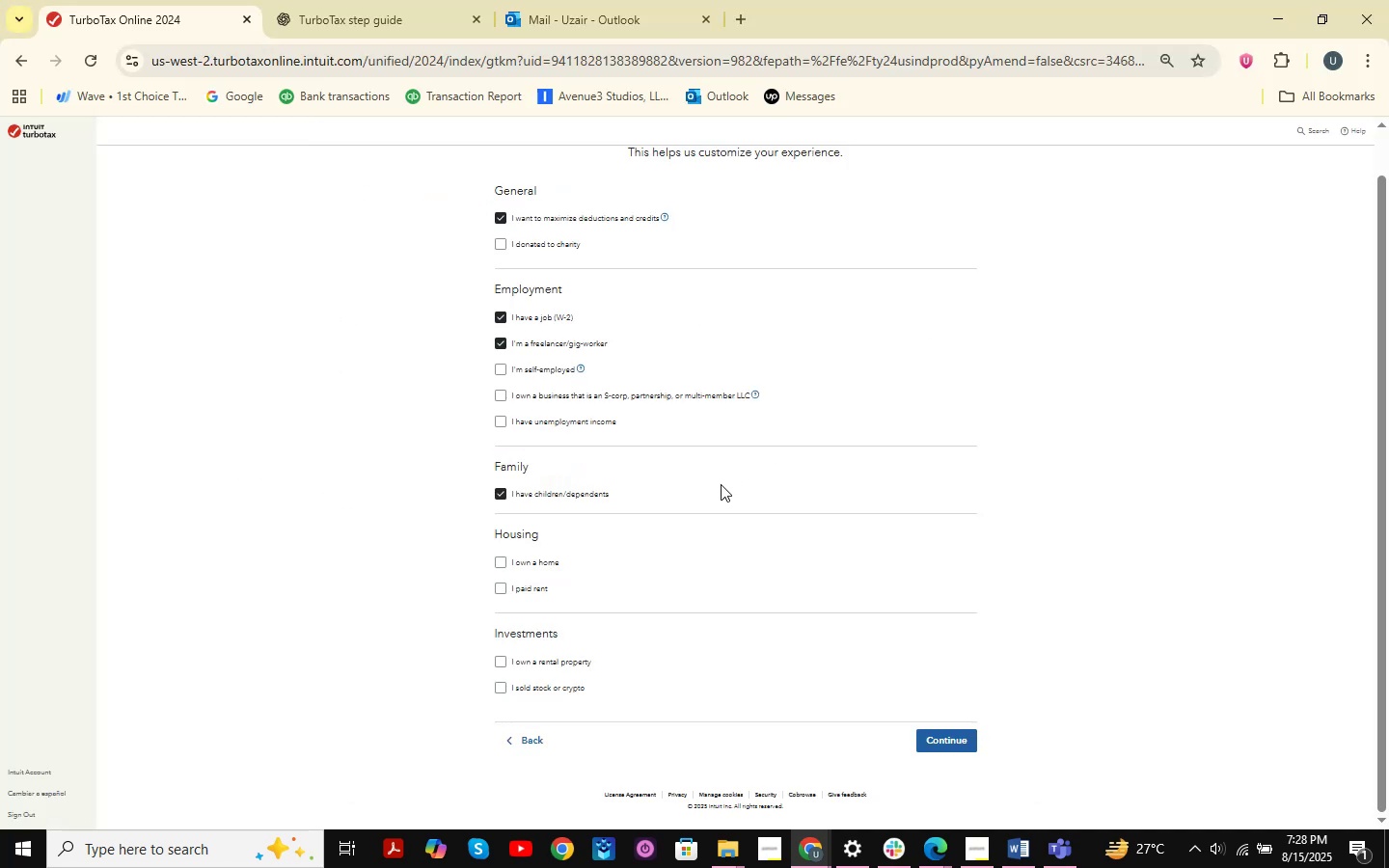 
scroll: coordinate [721, 484], scroll_direction: up, amount: 1.0
 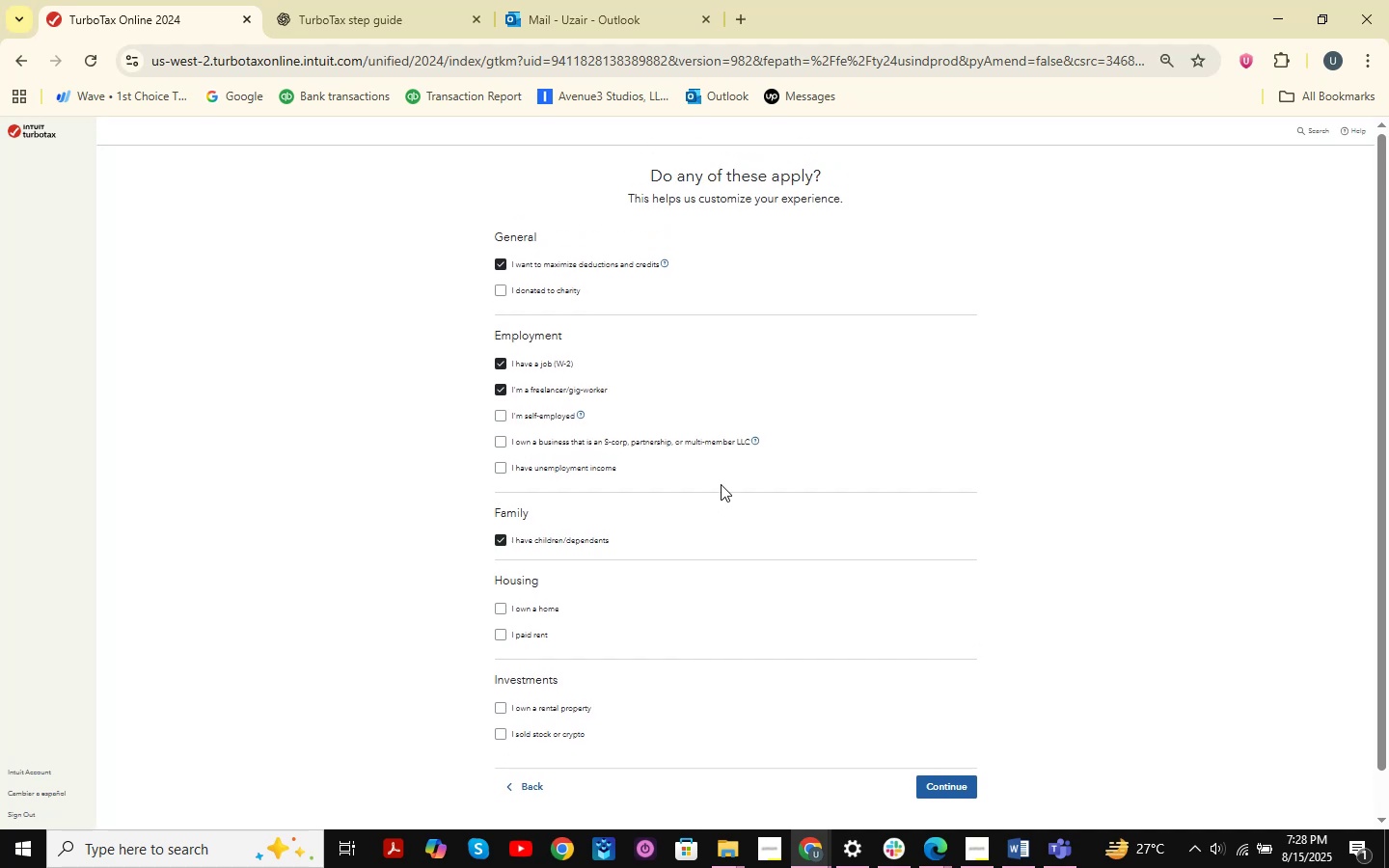 
scroll: coordinate [721, 484], scroll_direction: down, amount: 2.0
 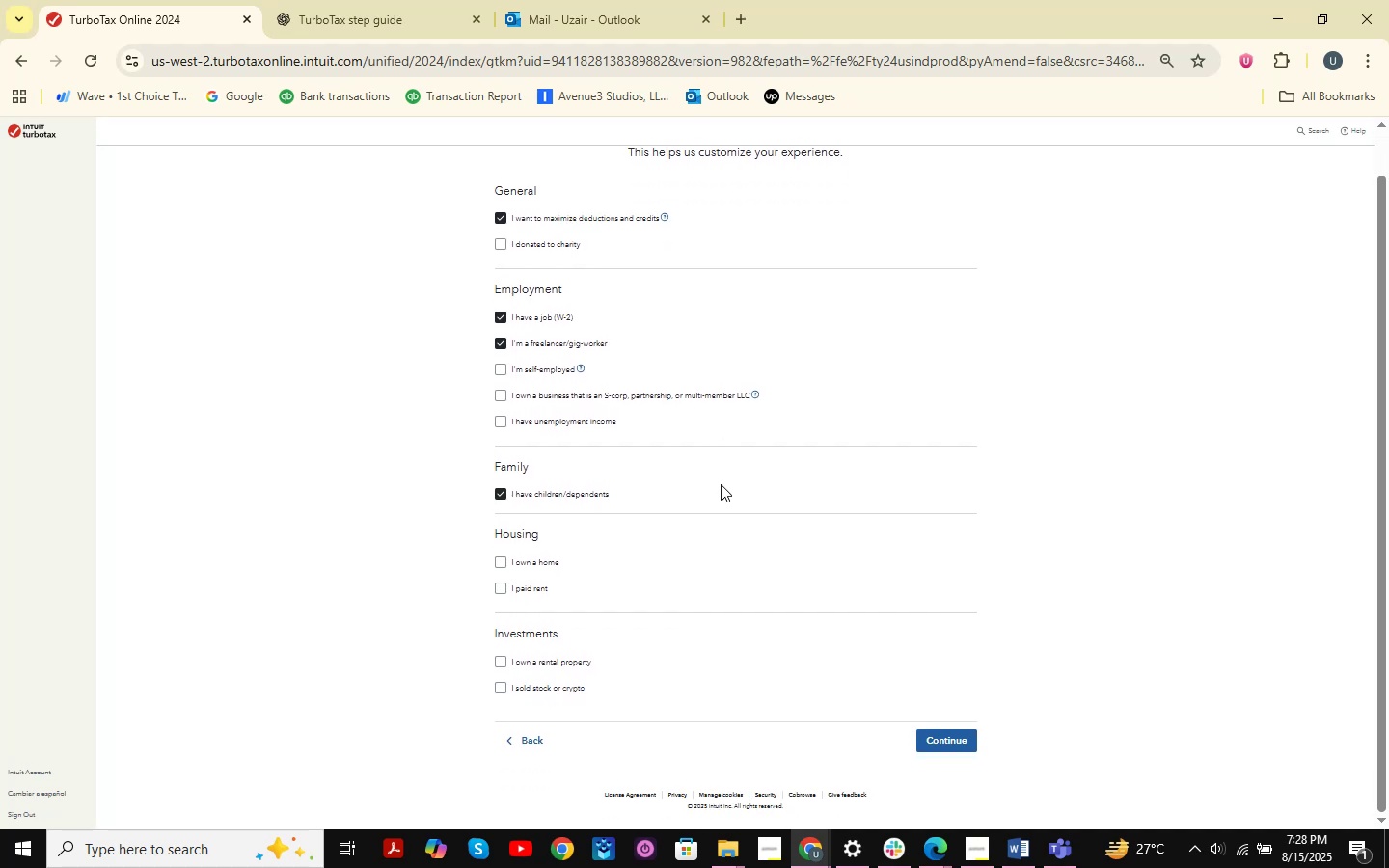 
key(Alt+AltLeft)
 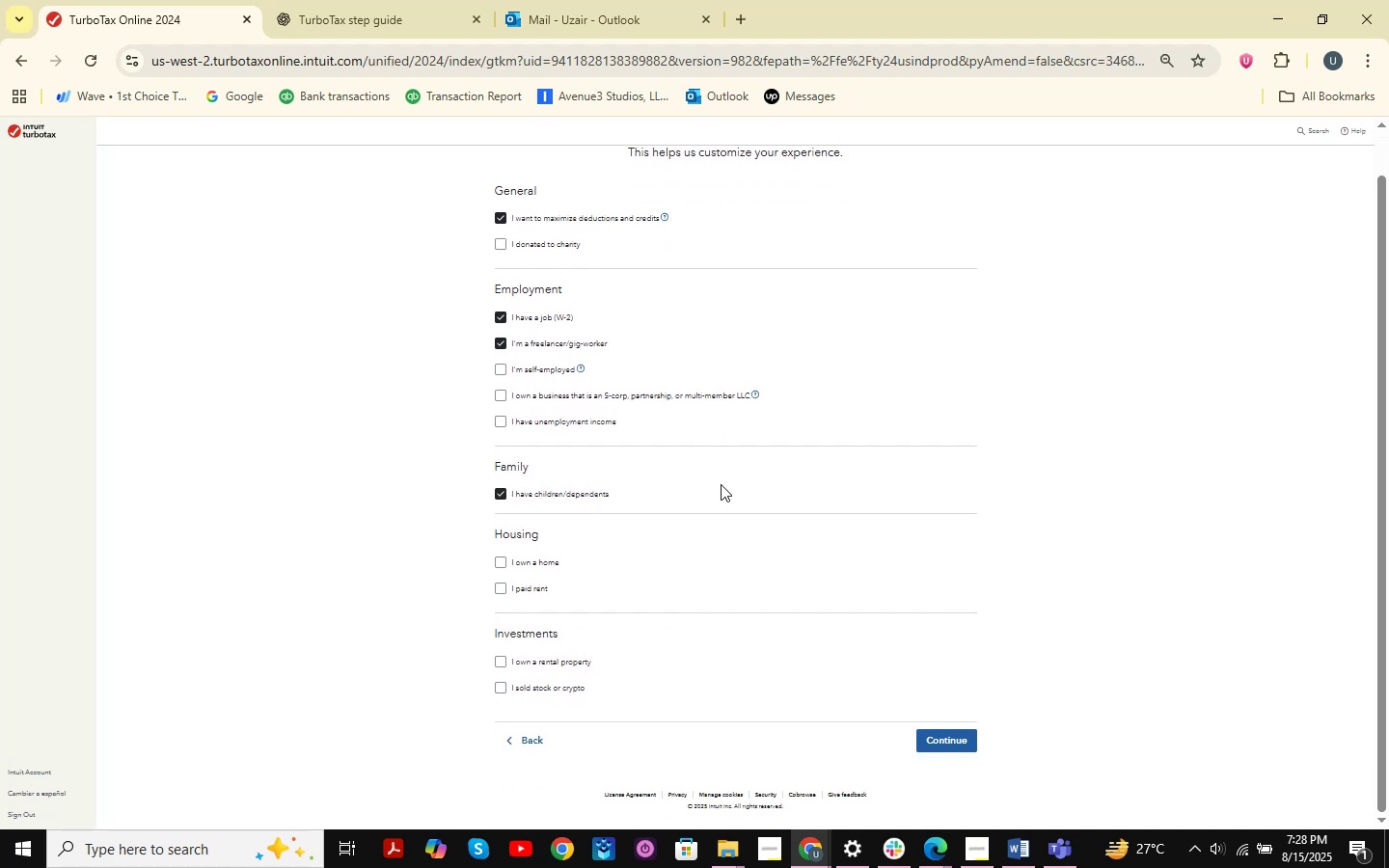 
key(Alt+Tab)
 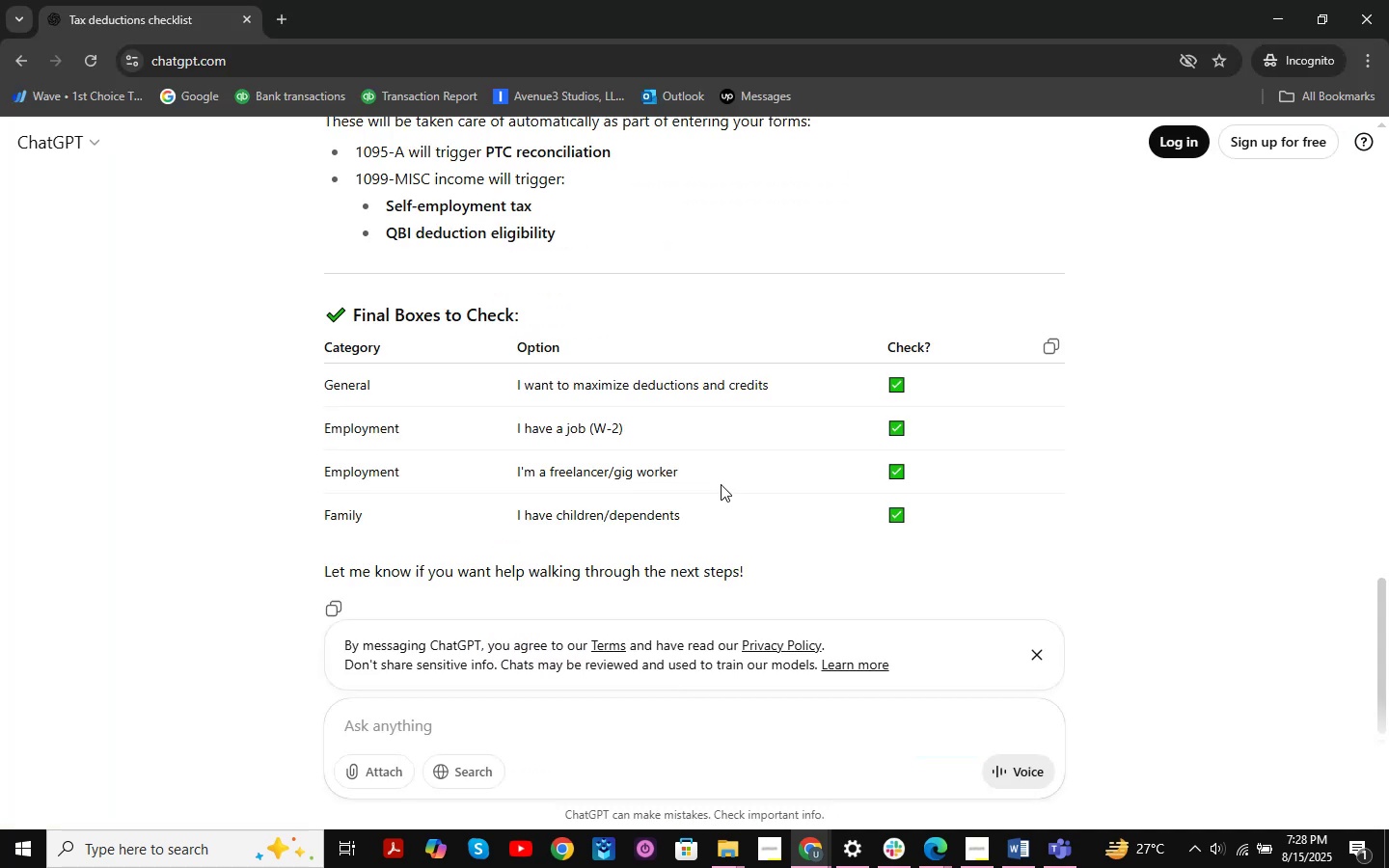 
key(Alt+AltLeft)
 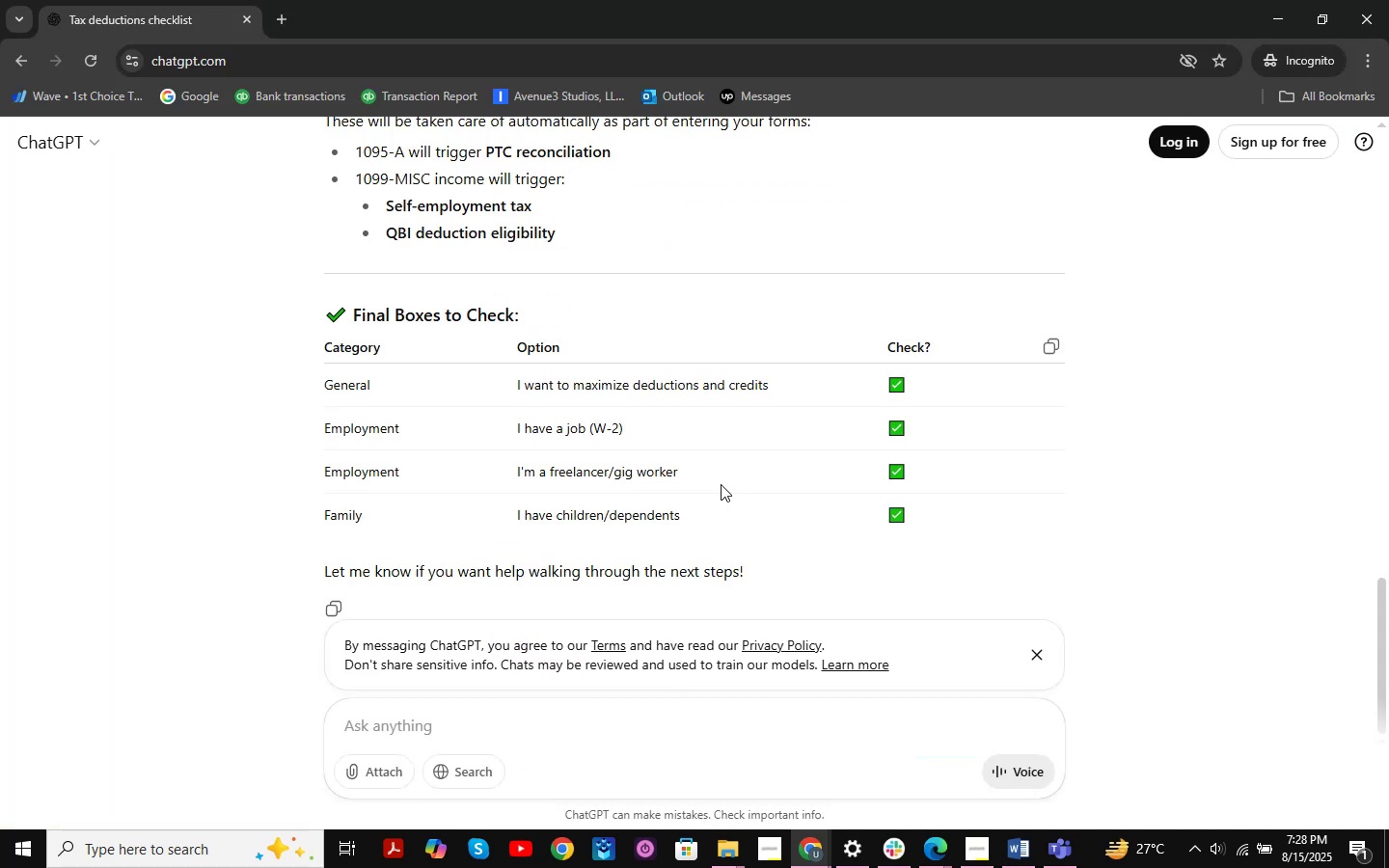 
key(Alt+Tab)
 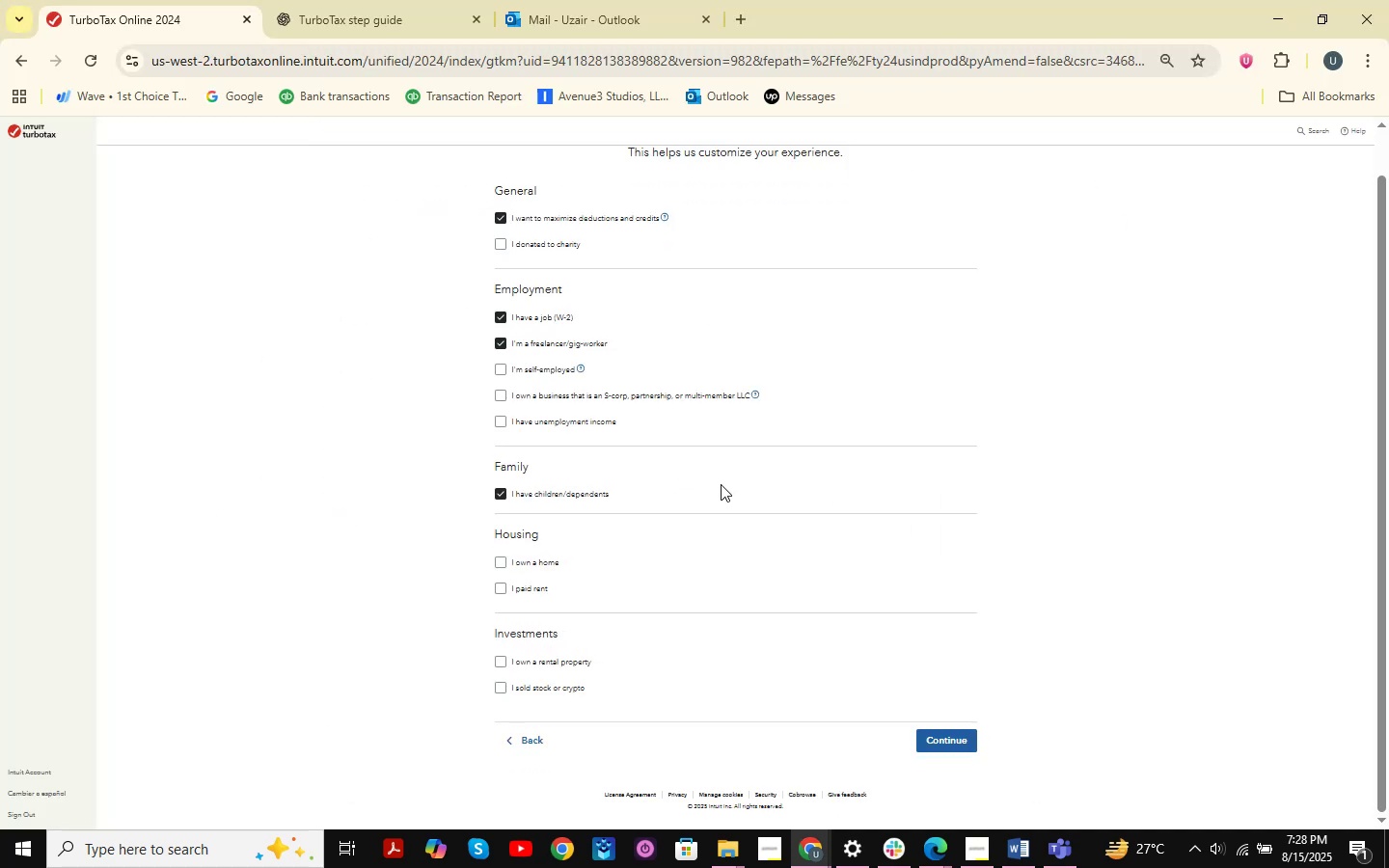 
key(Alt+AltLeft)
 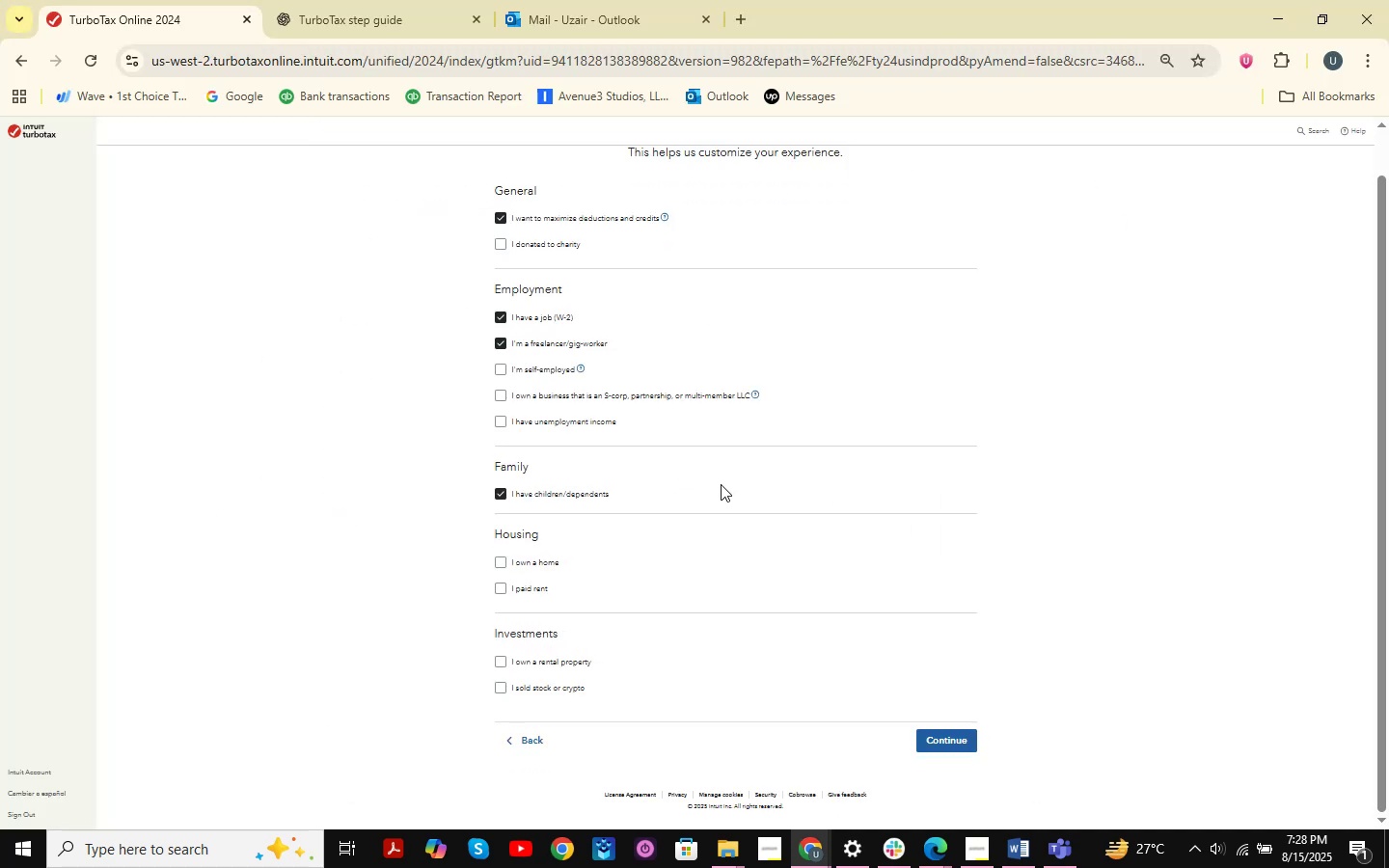 
key(Alt+Tab)
 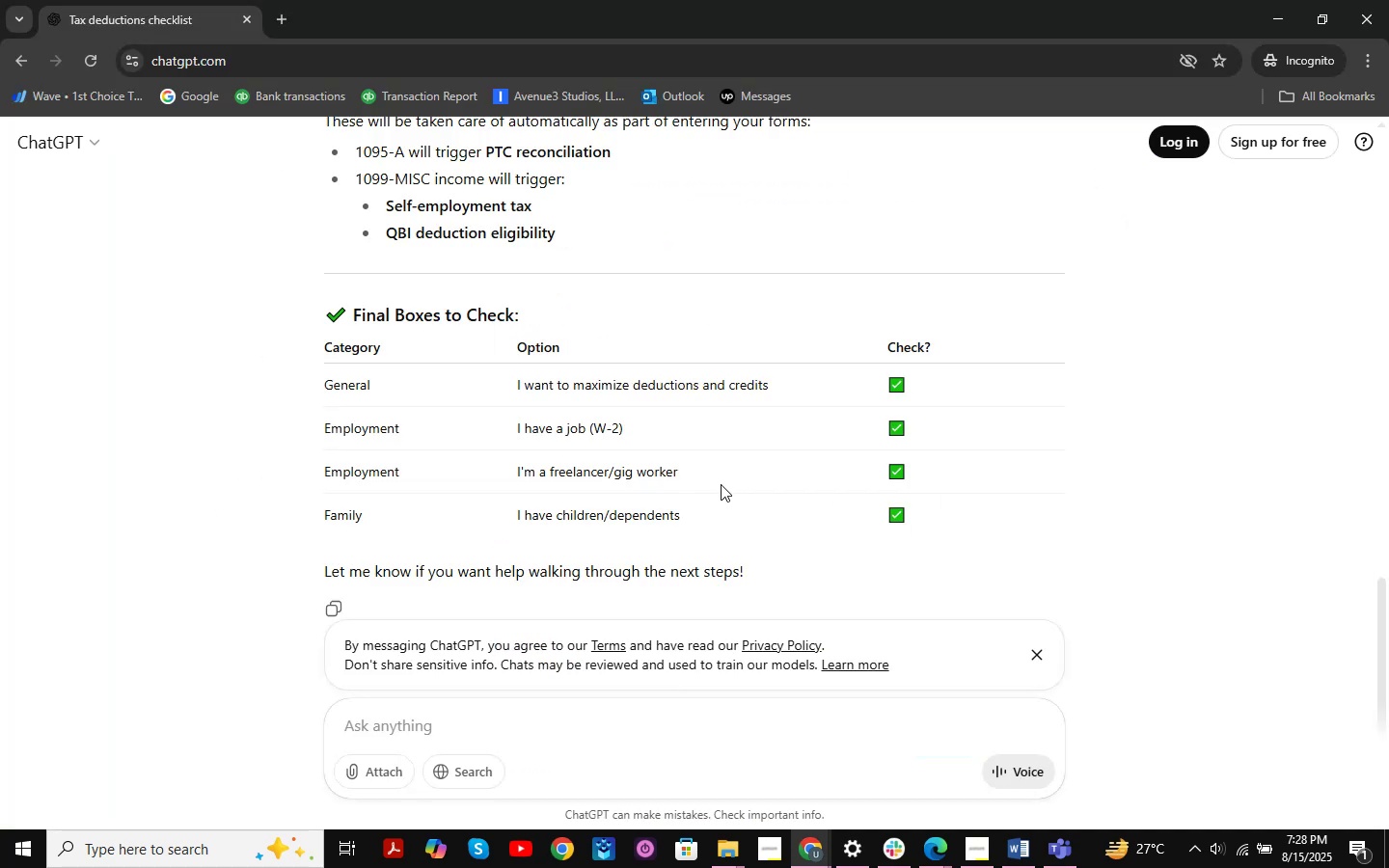 
key(Alt+AltLeft)
 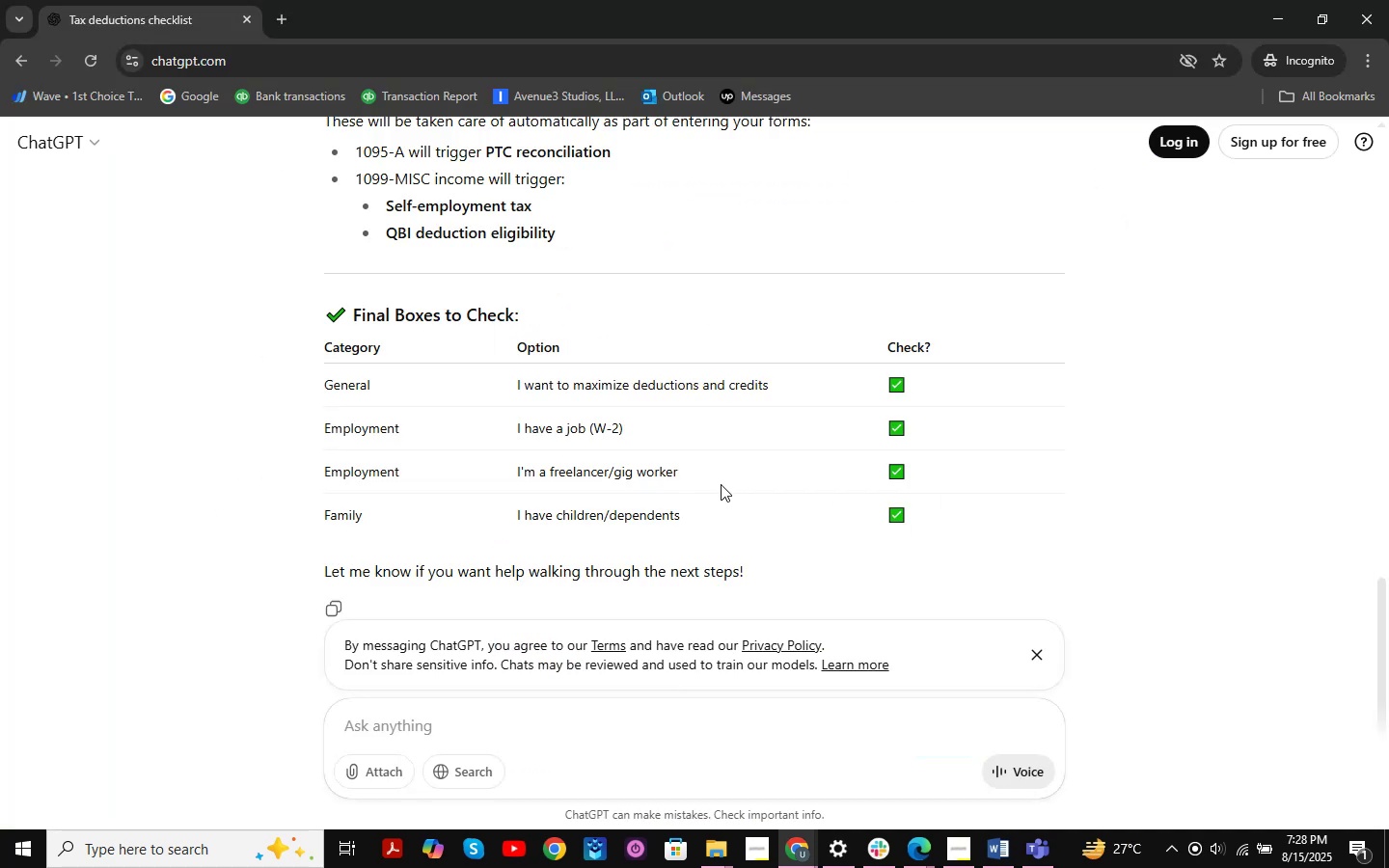 
key(Alt+Tab)
 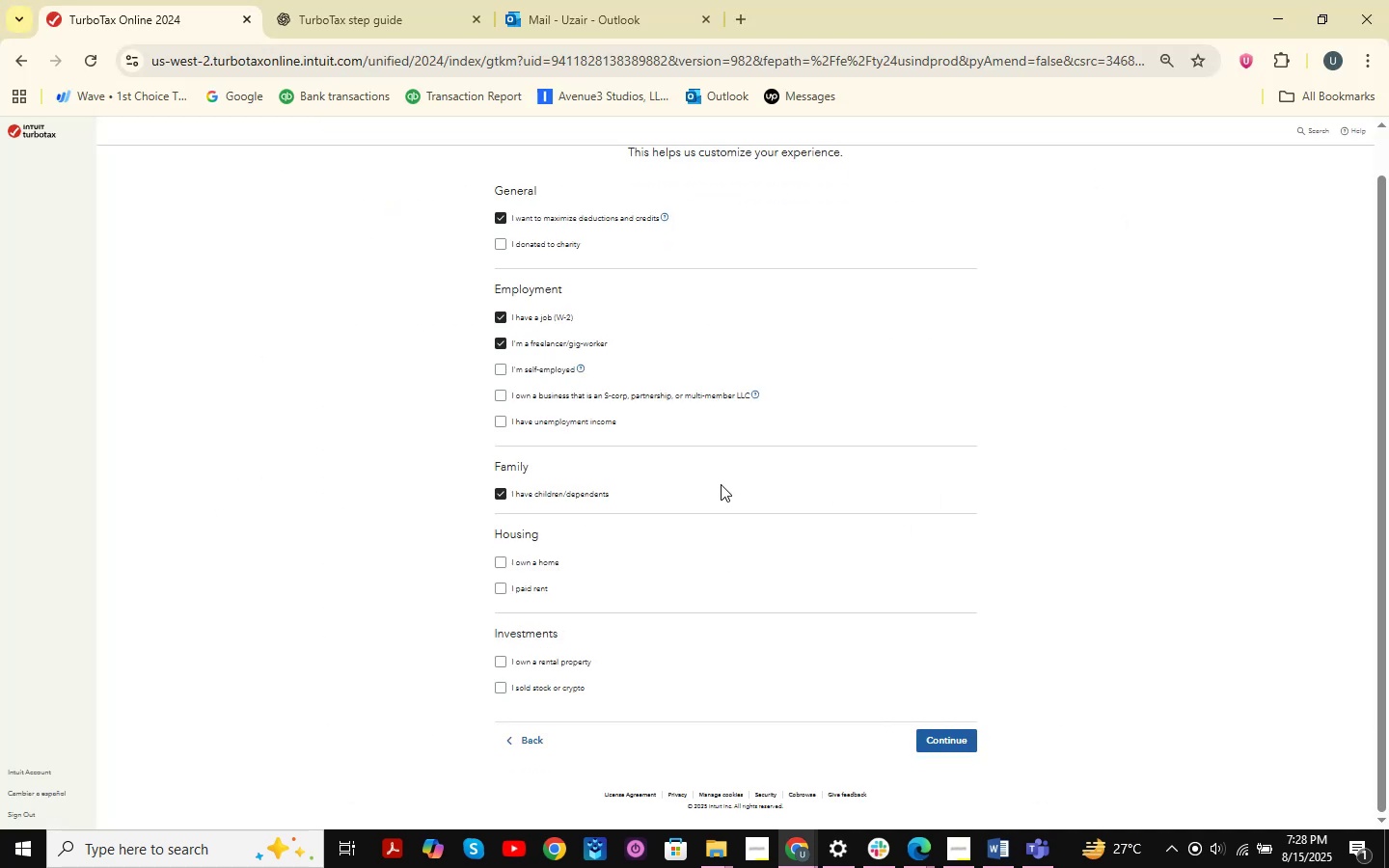 
key(Alt+AltLeft)
 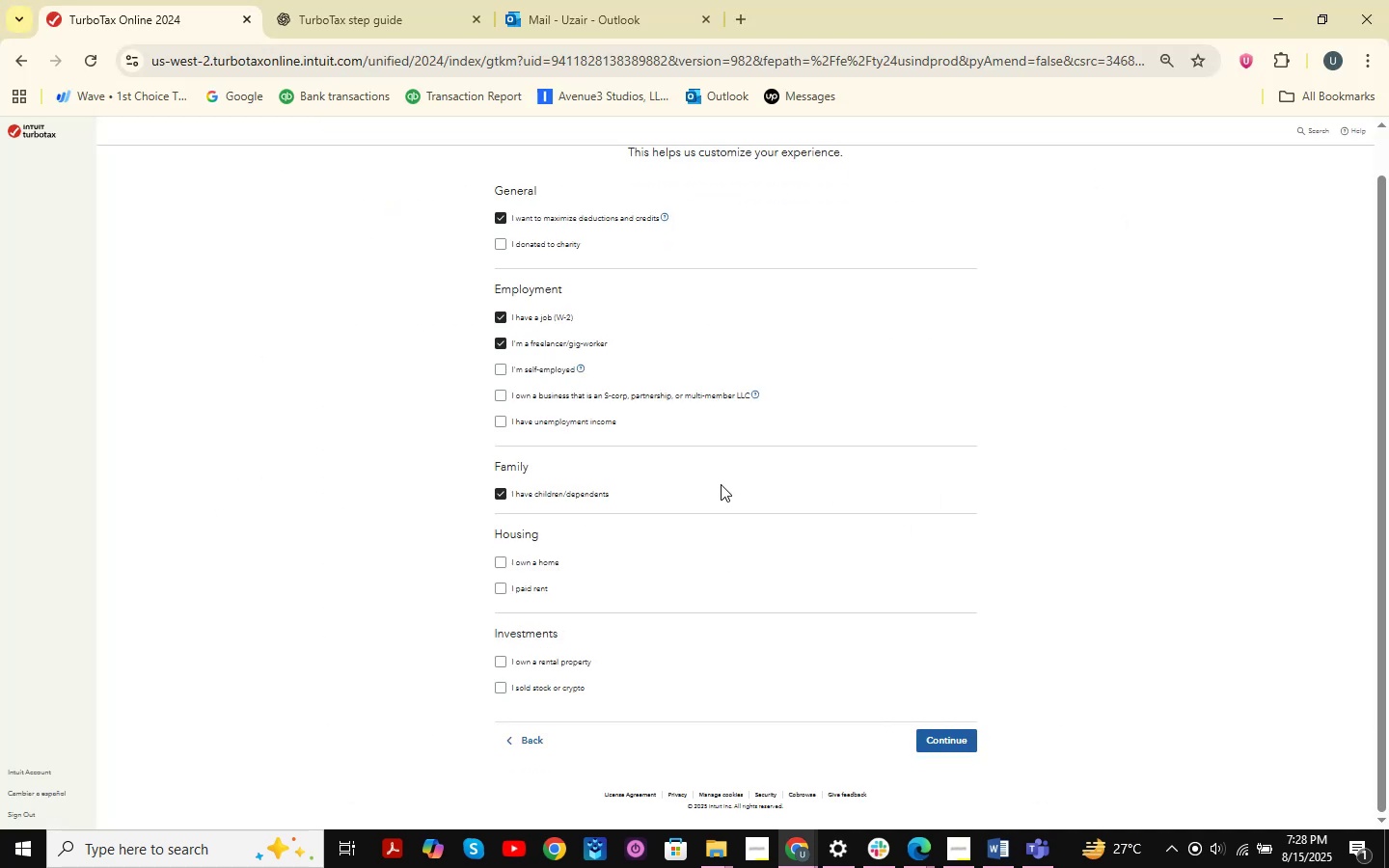 
key(Alt+Tab)
 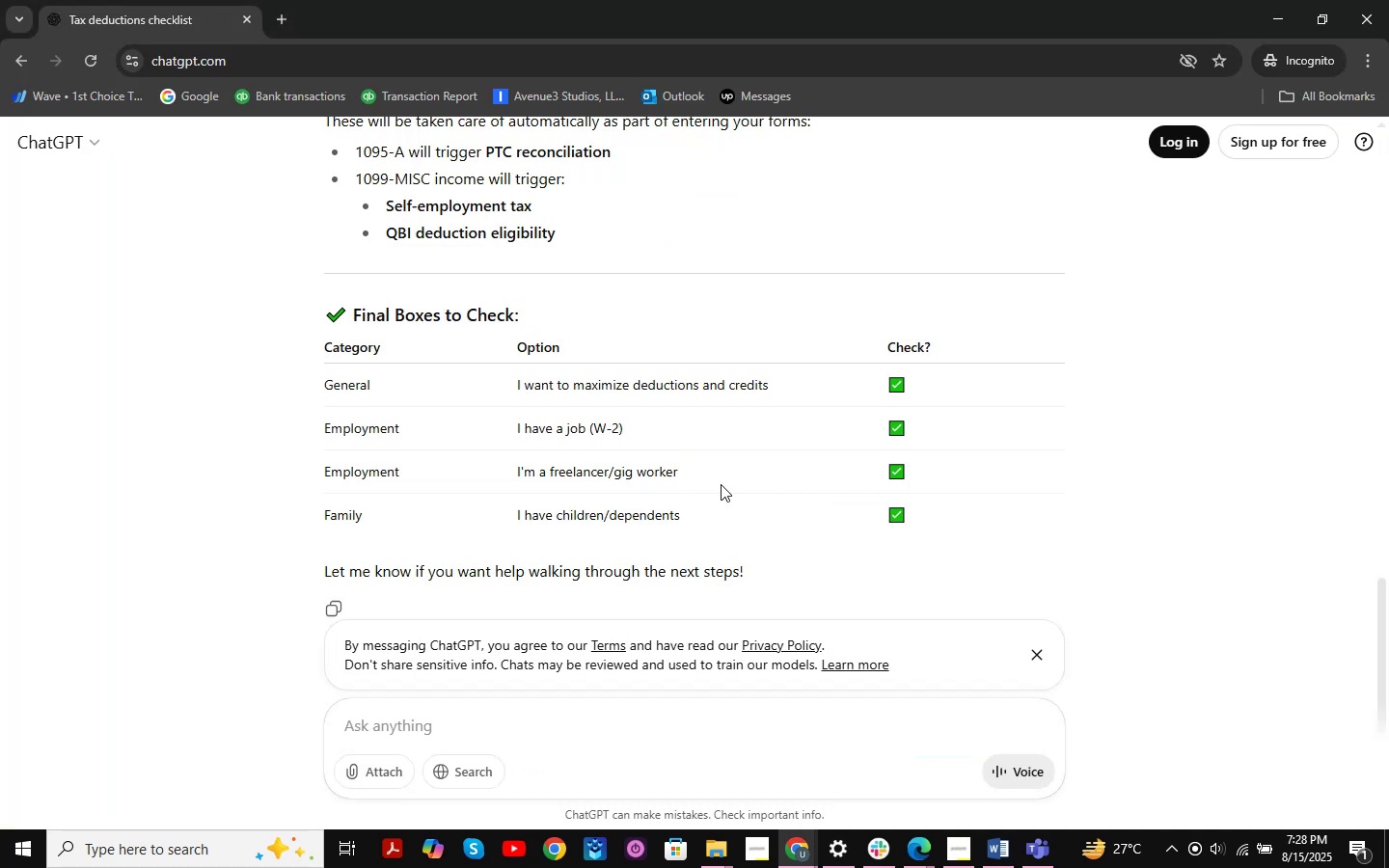 
scroll: coordinate [721, 484], scroll_direction: up, amount: 3.0
 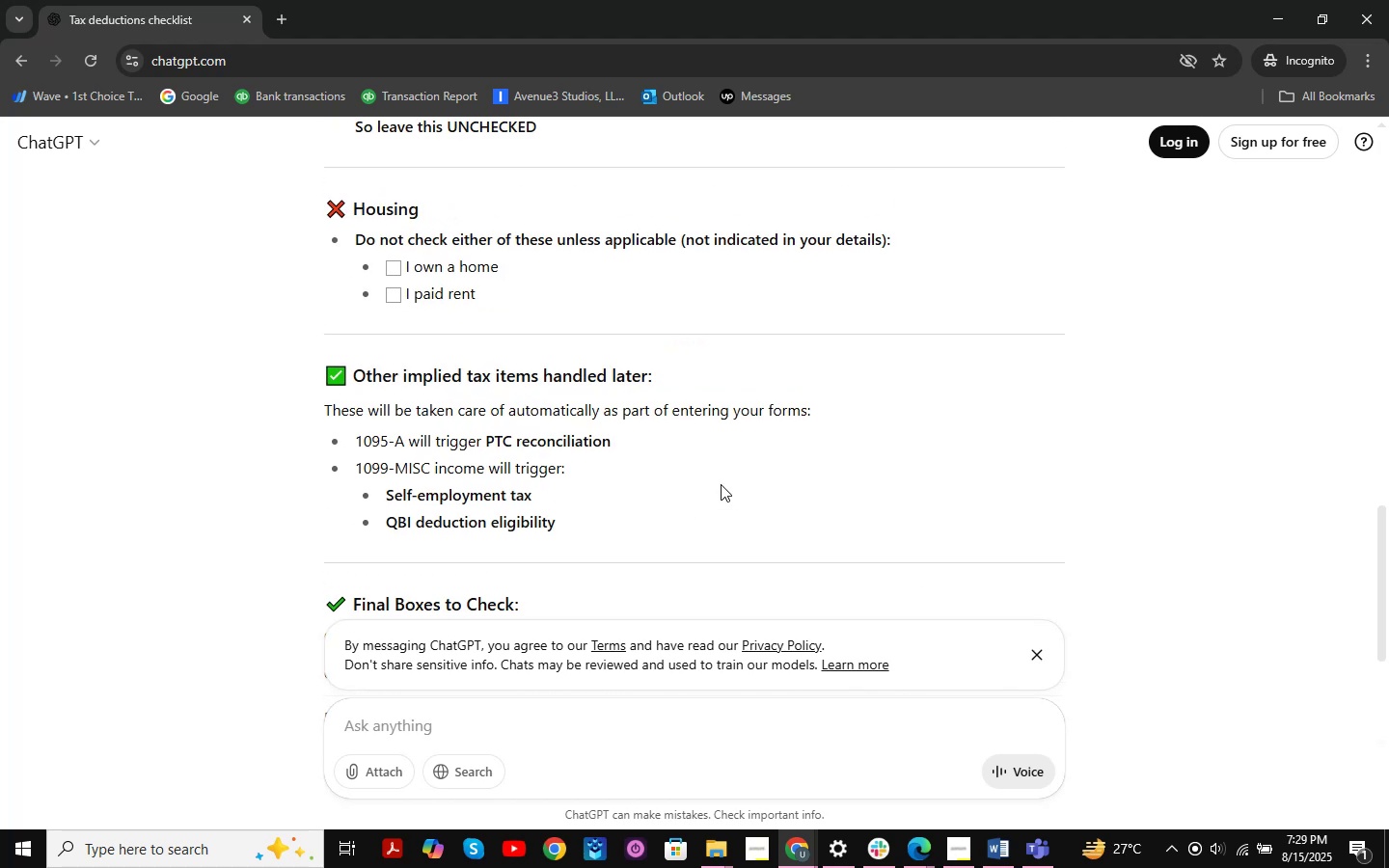 
wait(7.47)
 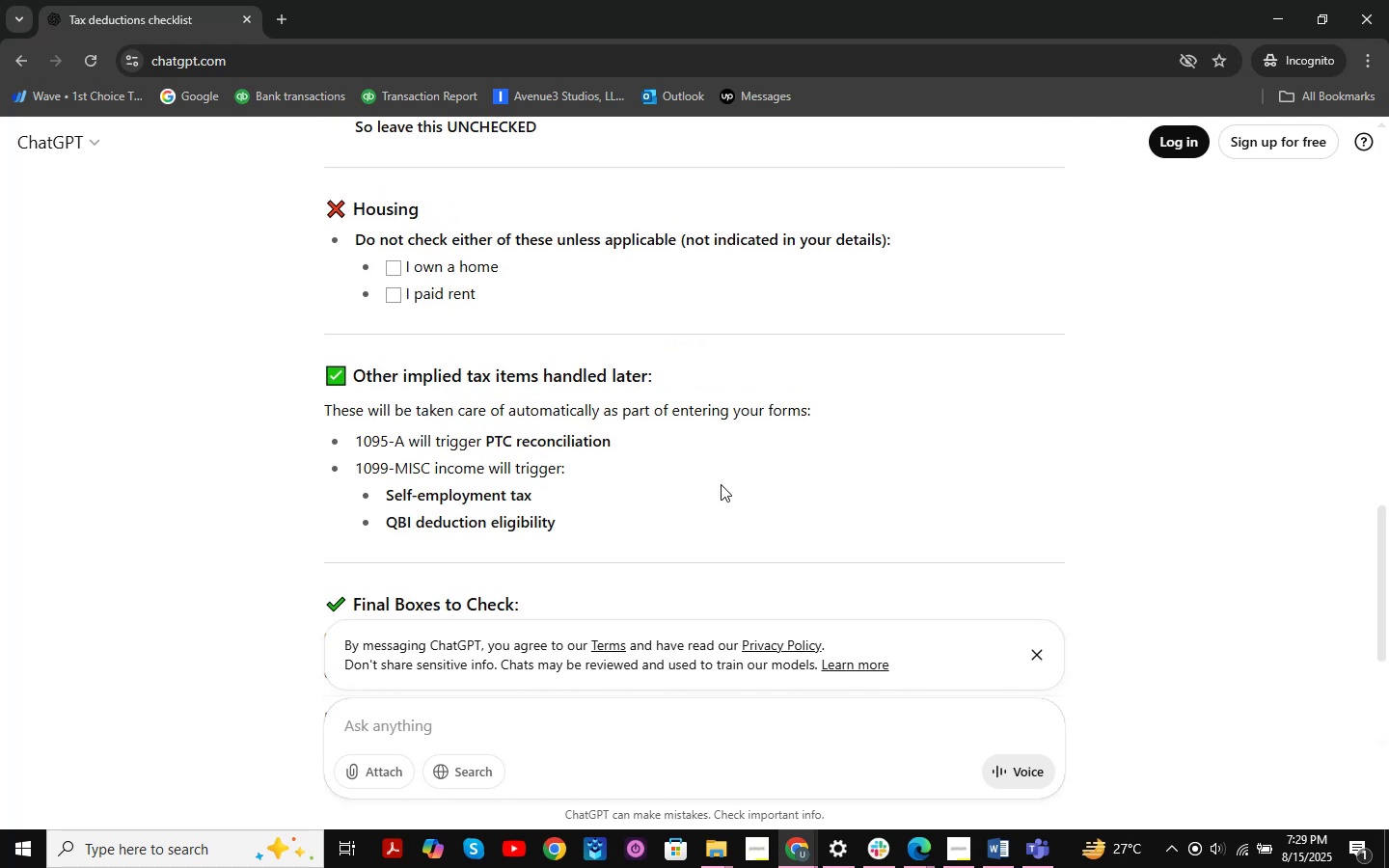 
scroll: coordinate [721, 484], scroll_direction: up, amount: 4.0
 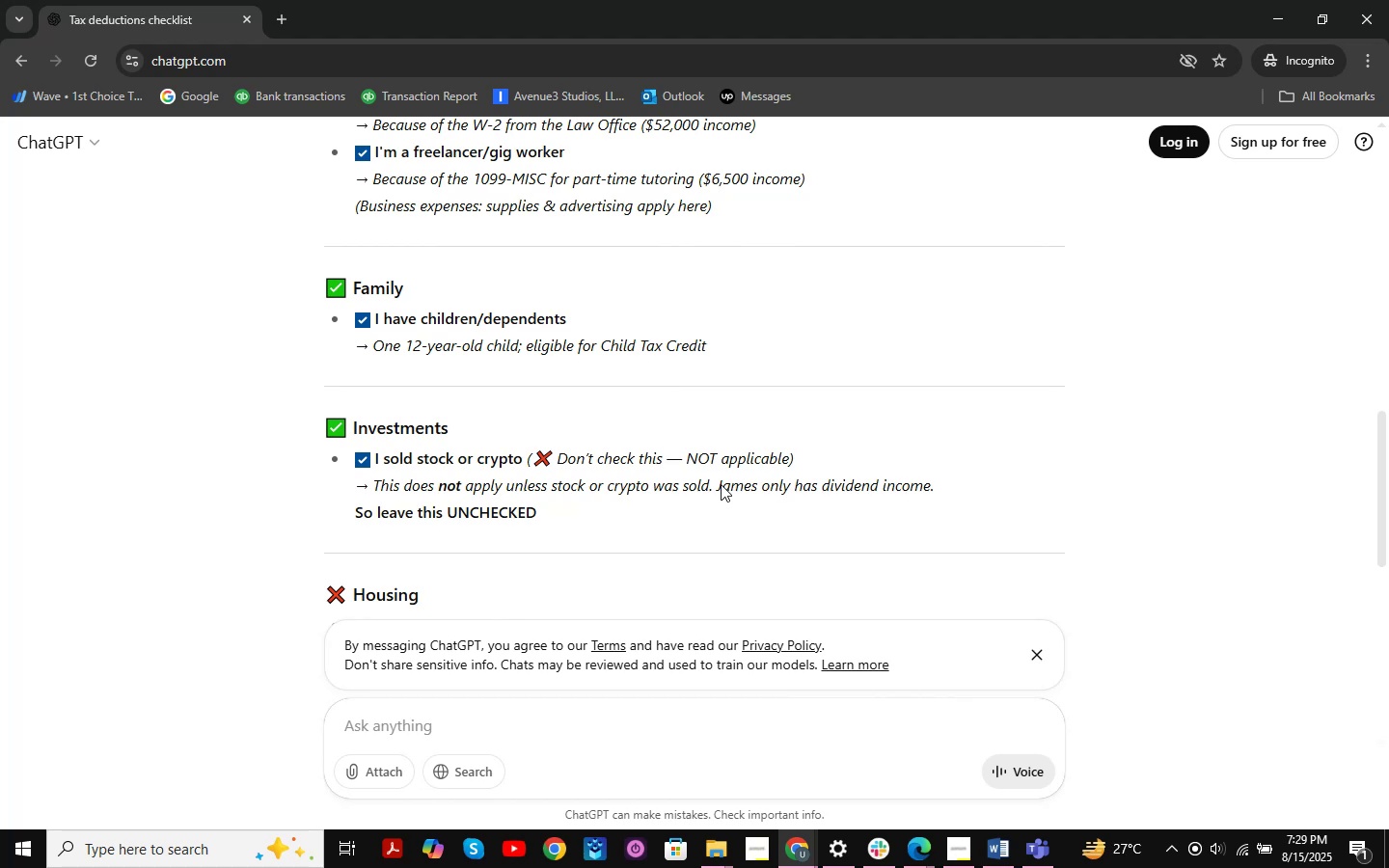 
wait(6.44)
 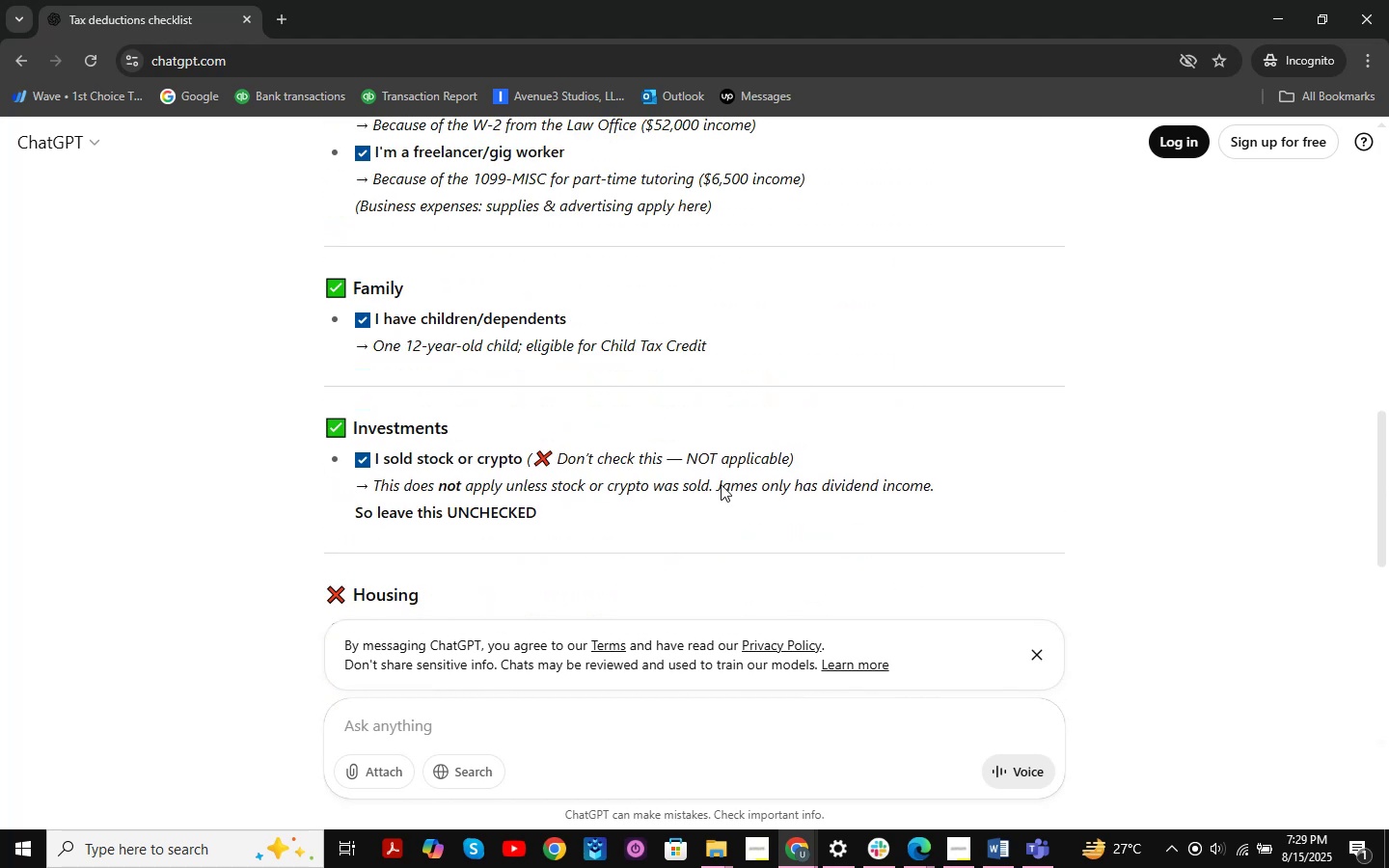 
scroll: coordinate [513, 469], scroll_direction: up, amount: 3.0
 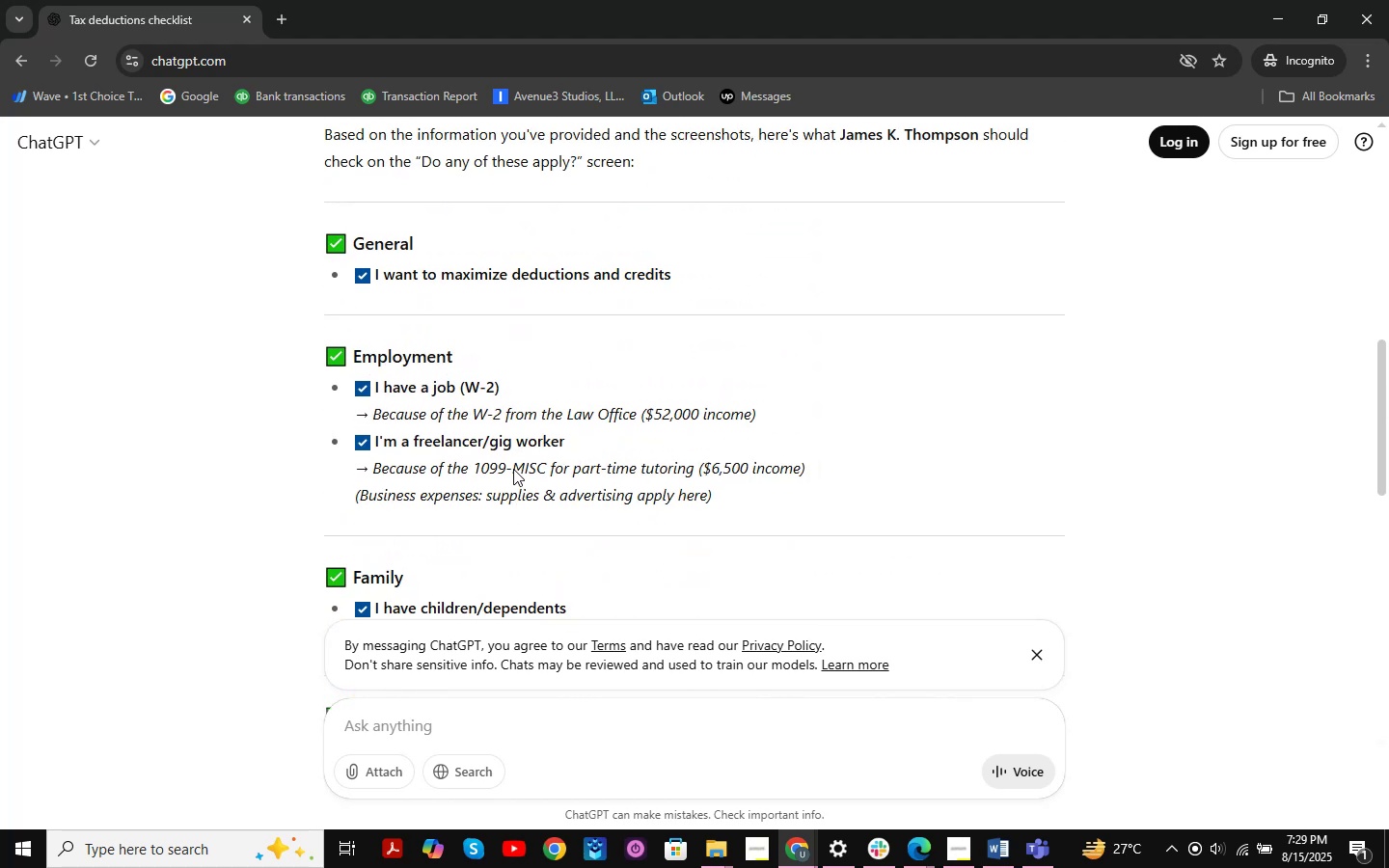 
scroll: coordinate [551, 434], scroll_direction: down, amount: 15.0
 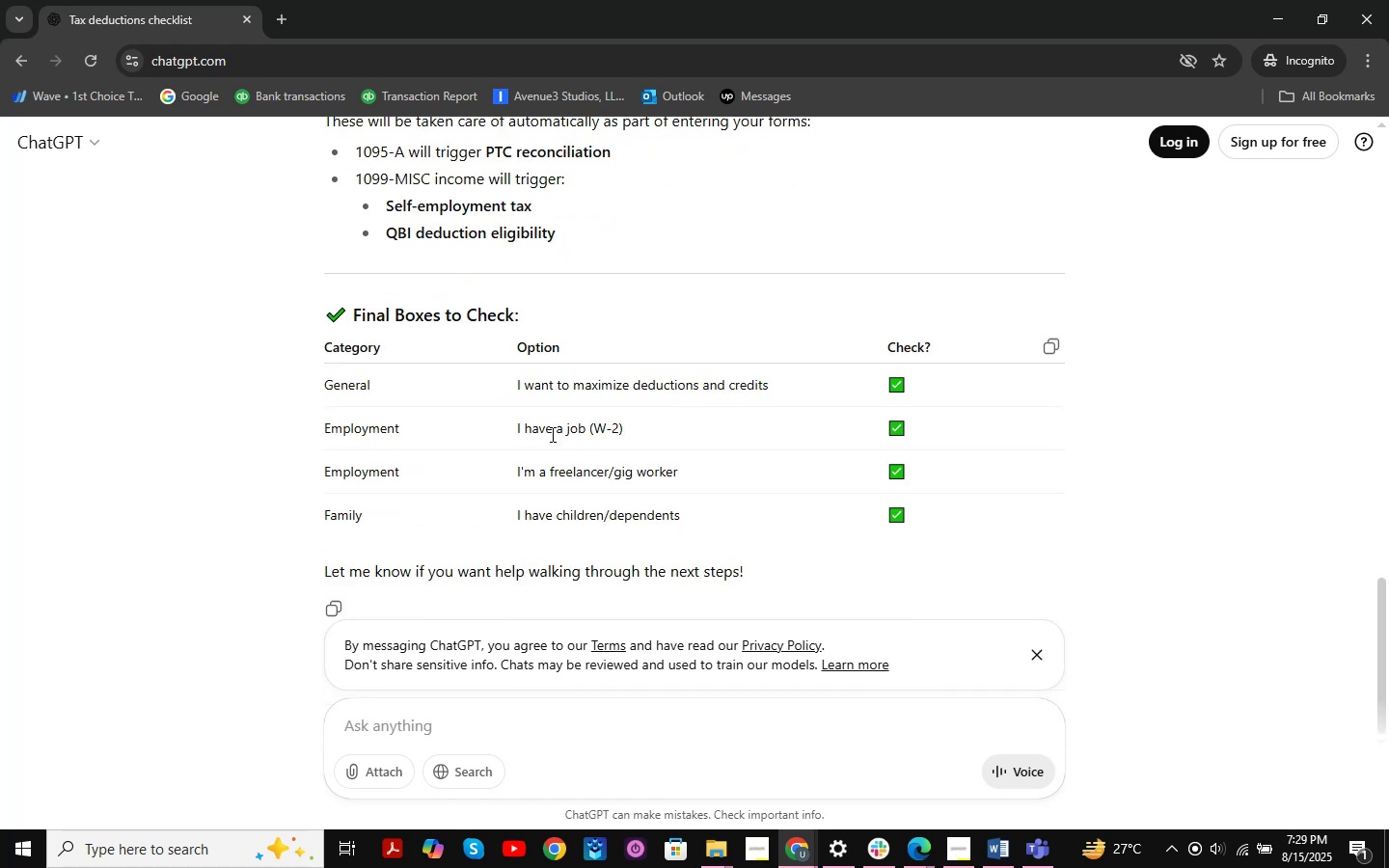 
key(Alt+AltLeft)
 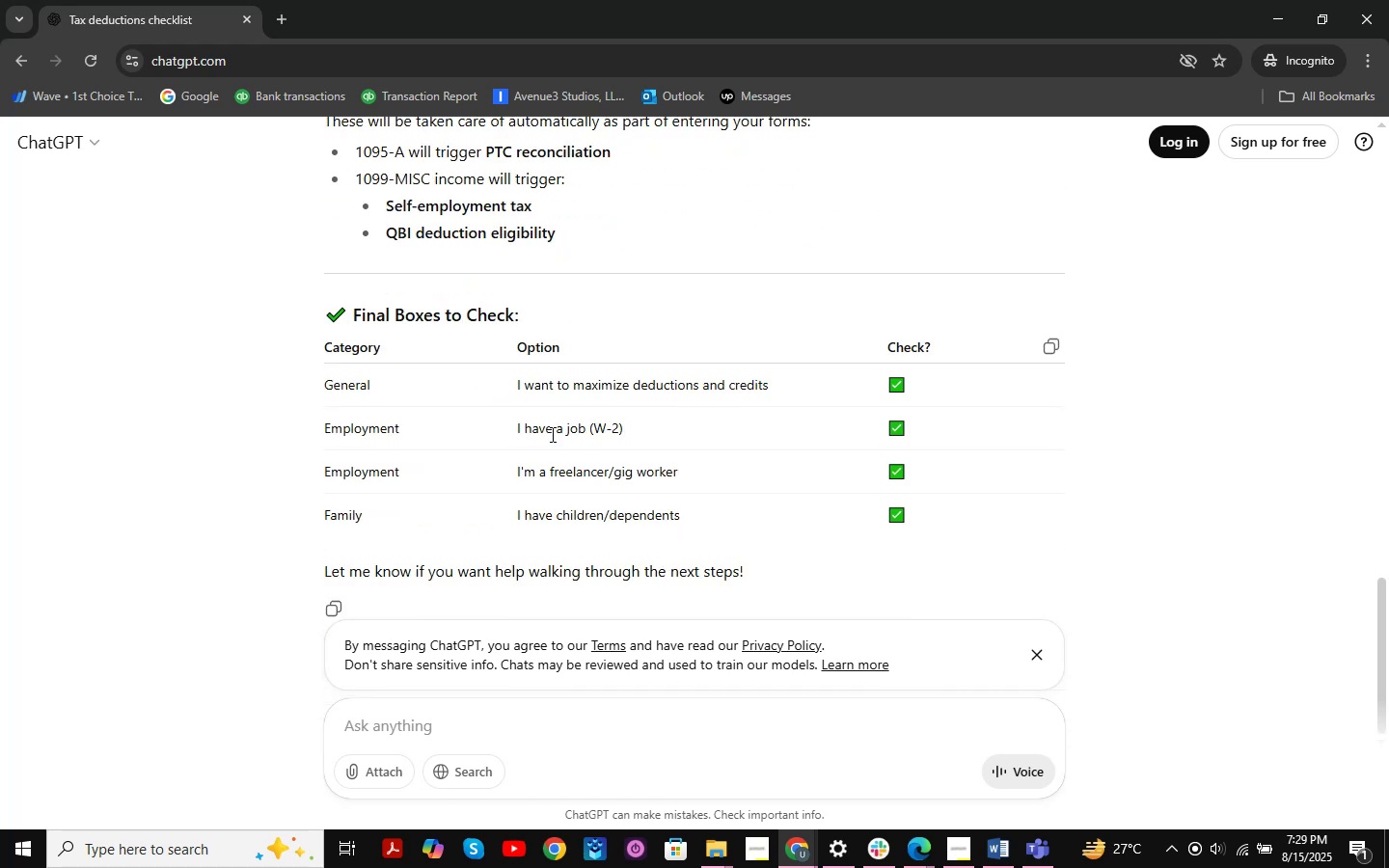 
key(Alt+Tab)
 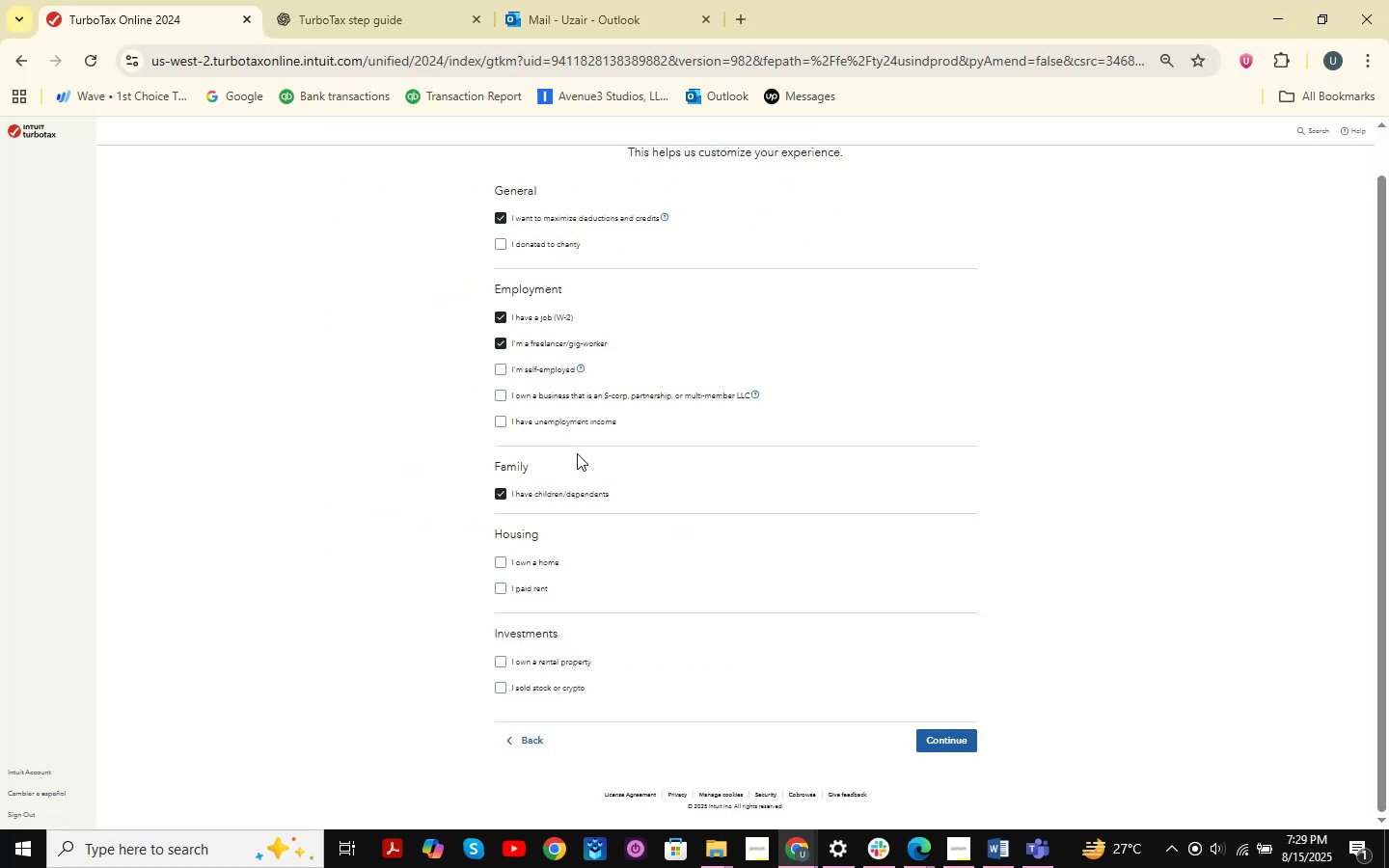 
key(Alt+AltLeft)
 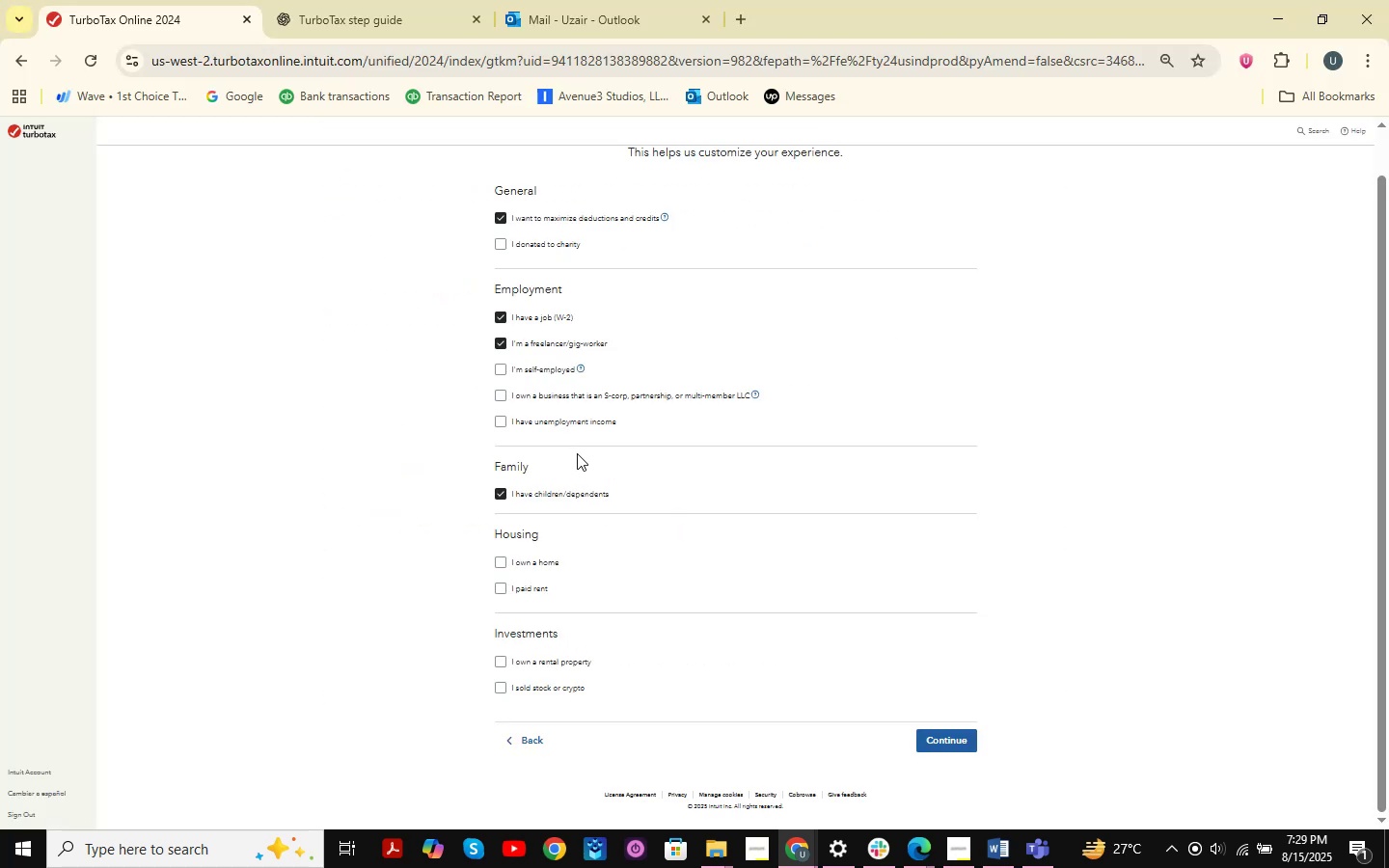 
key(Alt+Tab)
 